 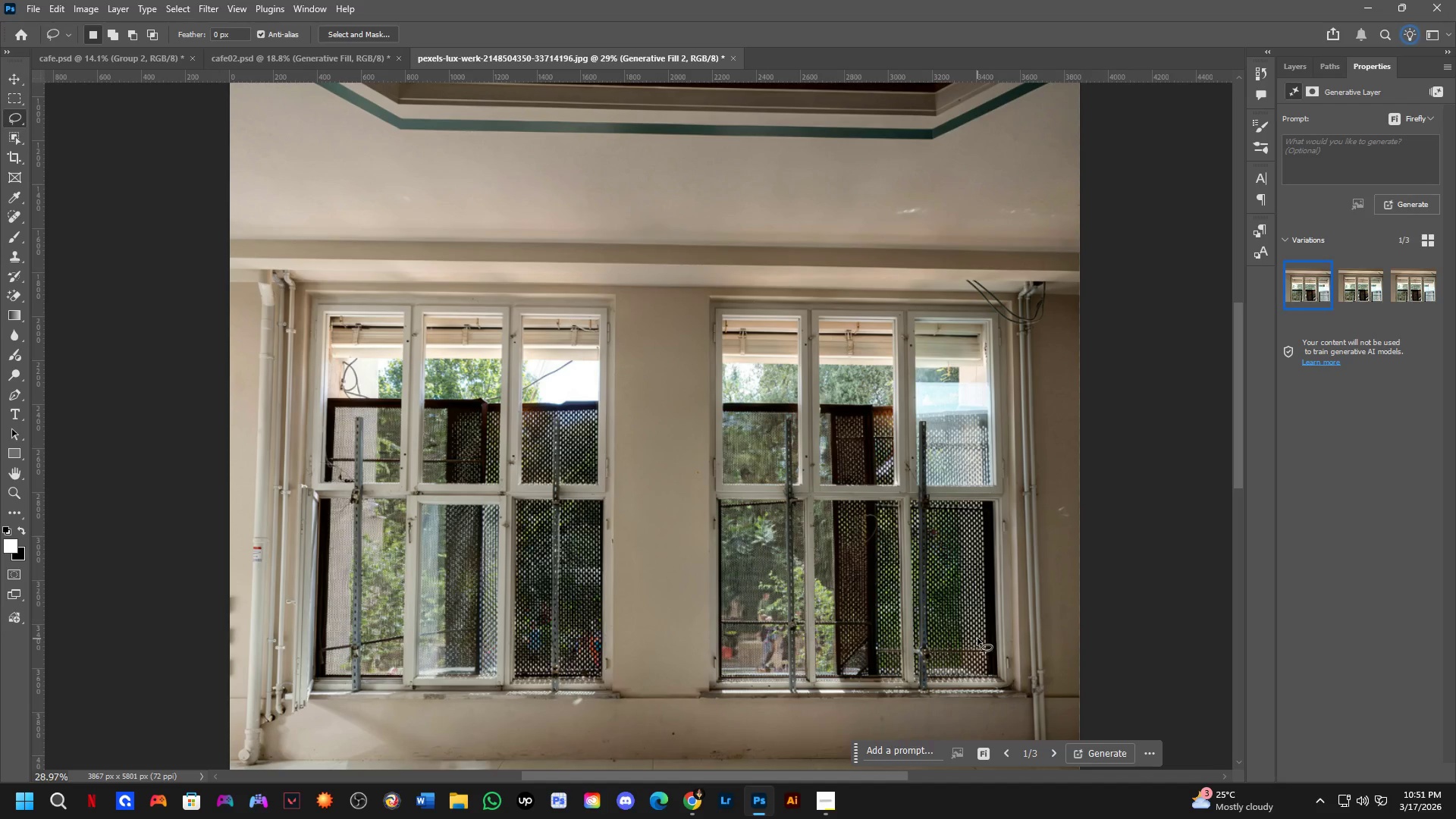 
left_click_drag(start_coordinate=[989, 407], to_coordinate=[985, 471])
 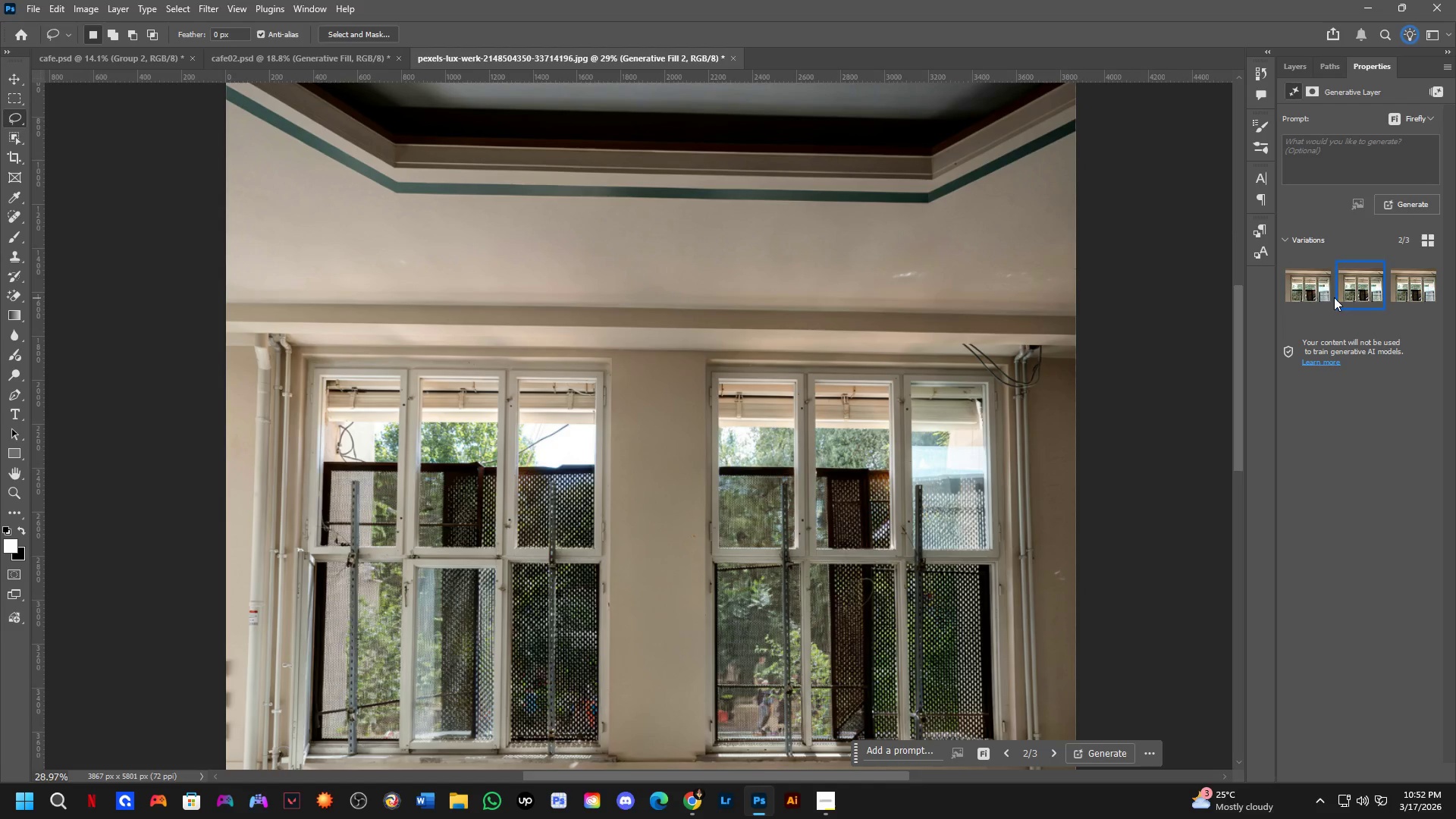 
hold_key(key=Space, duration=0.58)
 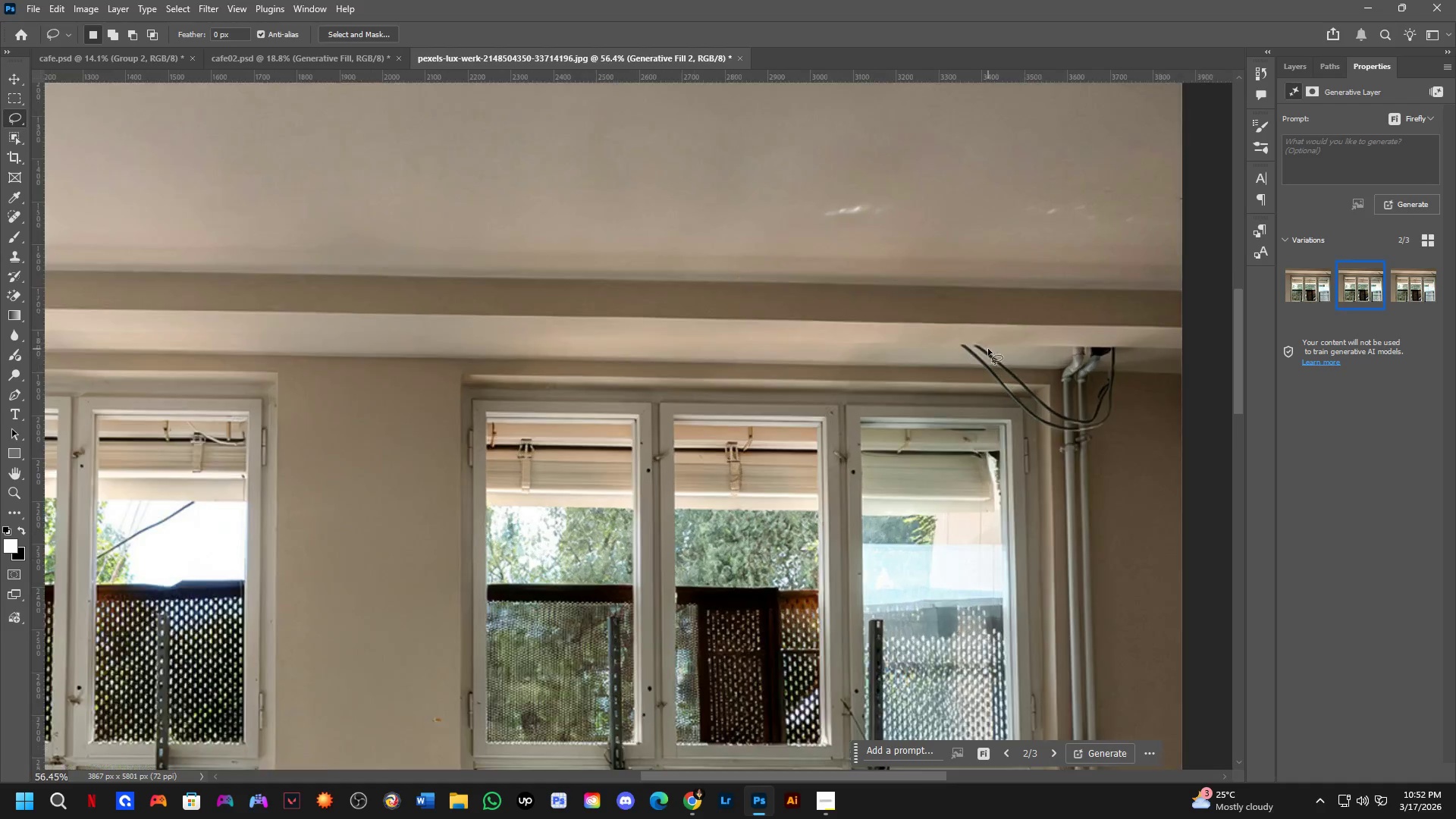 
left_click_drag(start_coordinate=[1072, 339], to_coordinate=[1043, 341])
 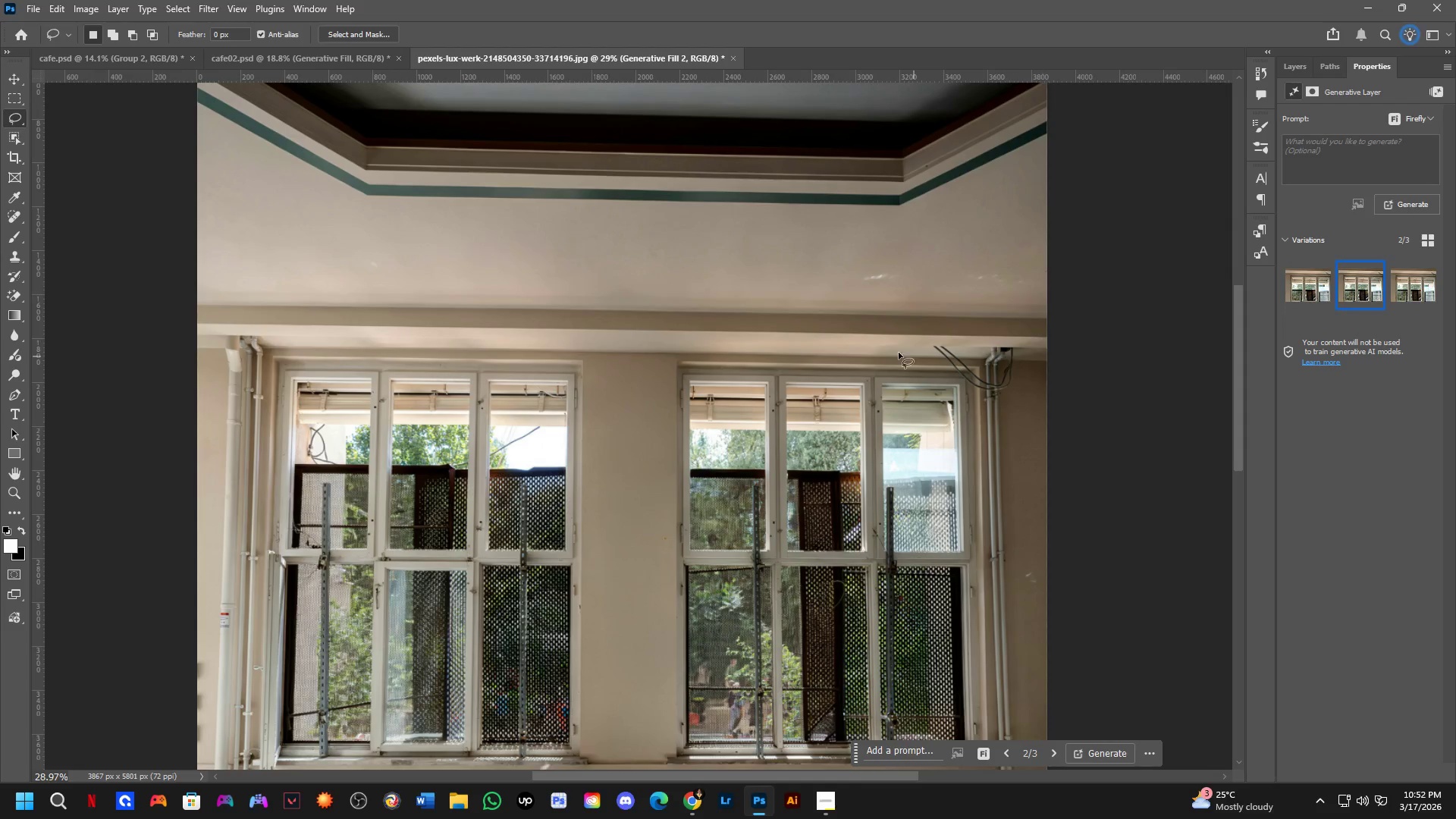 
hold_key(key=Space, duration=0.52)
 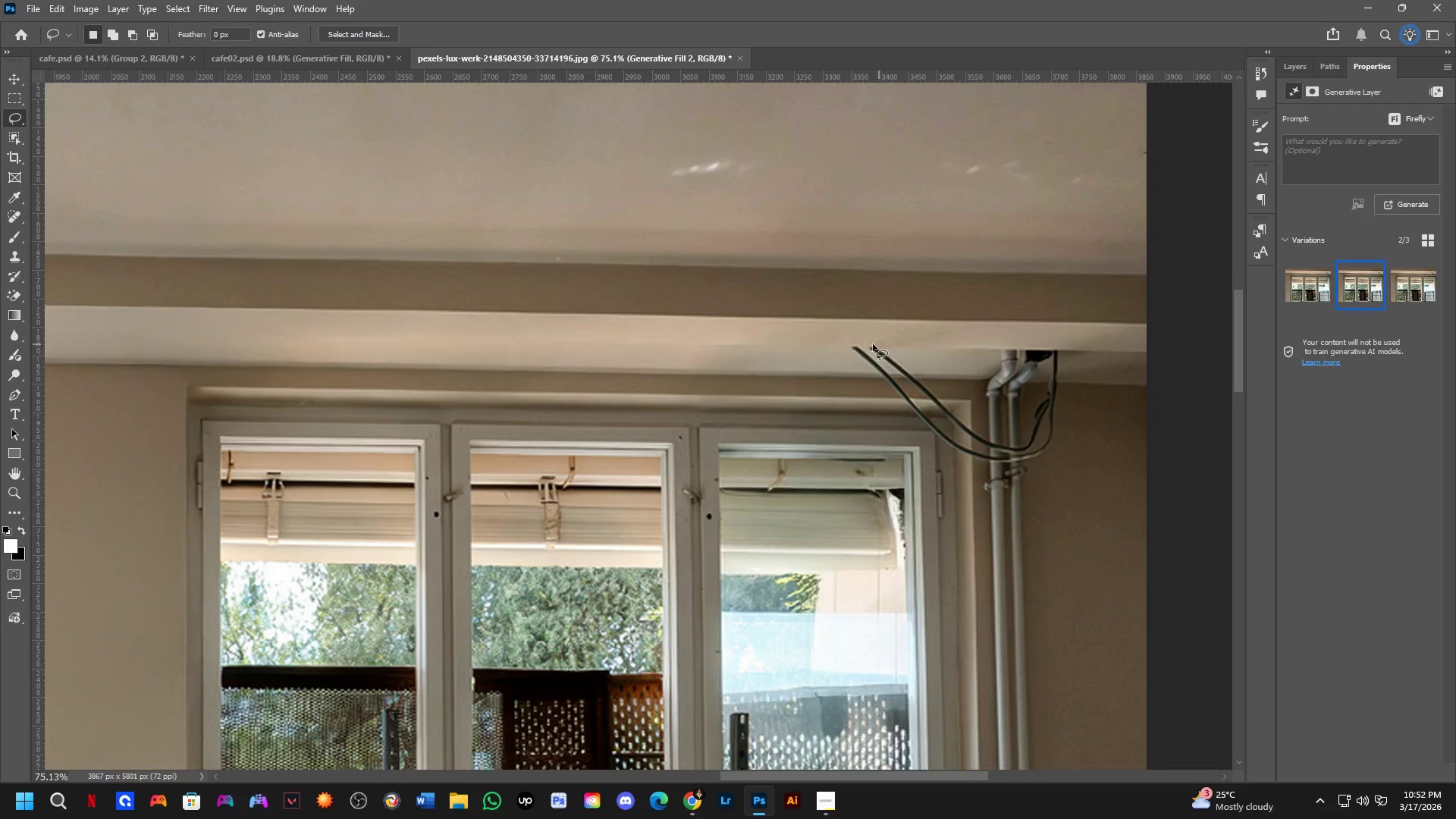 
left_click_drag(start_coordinate=[1008, 362], to_coordinate=[908, 366])
 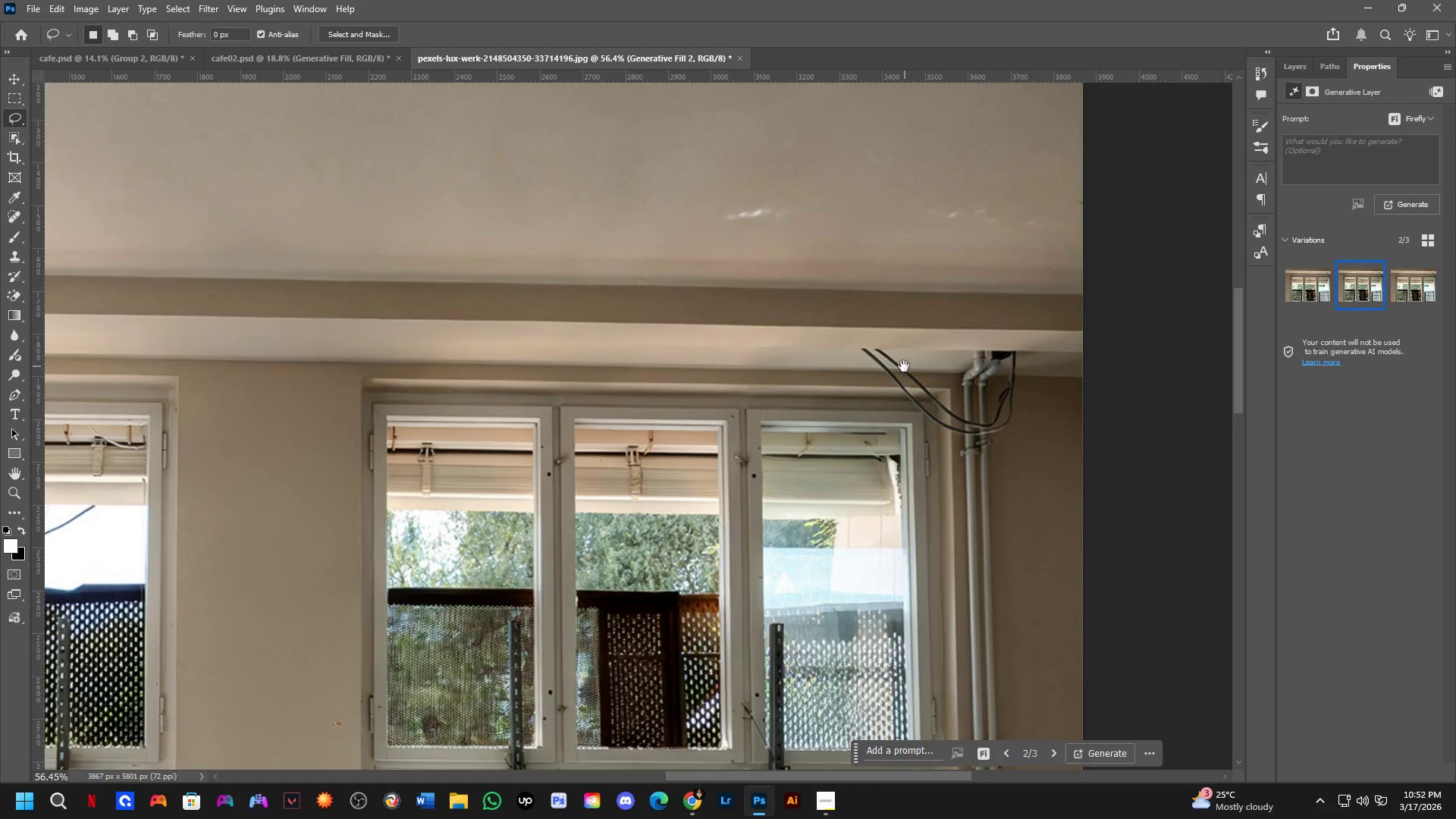 
scroll: coordinate [988, 349], scroll_direction: up, amount: 7.0
 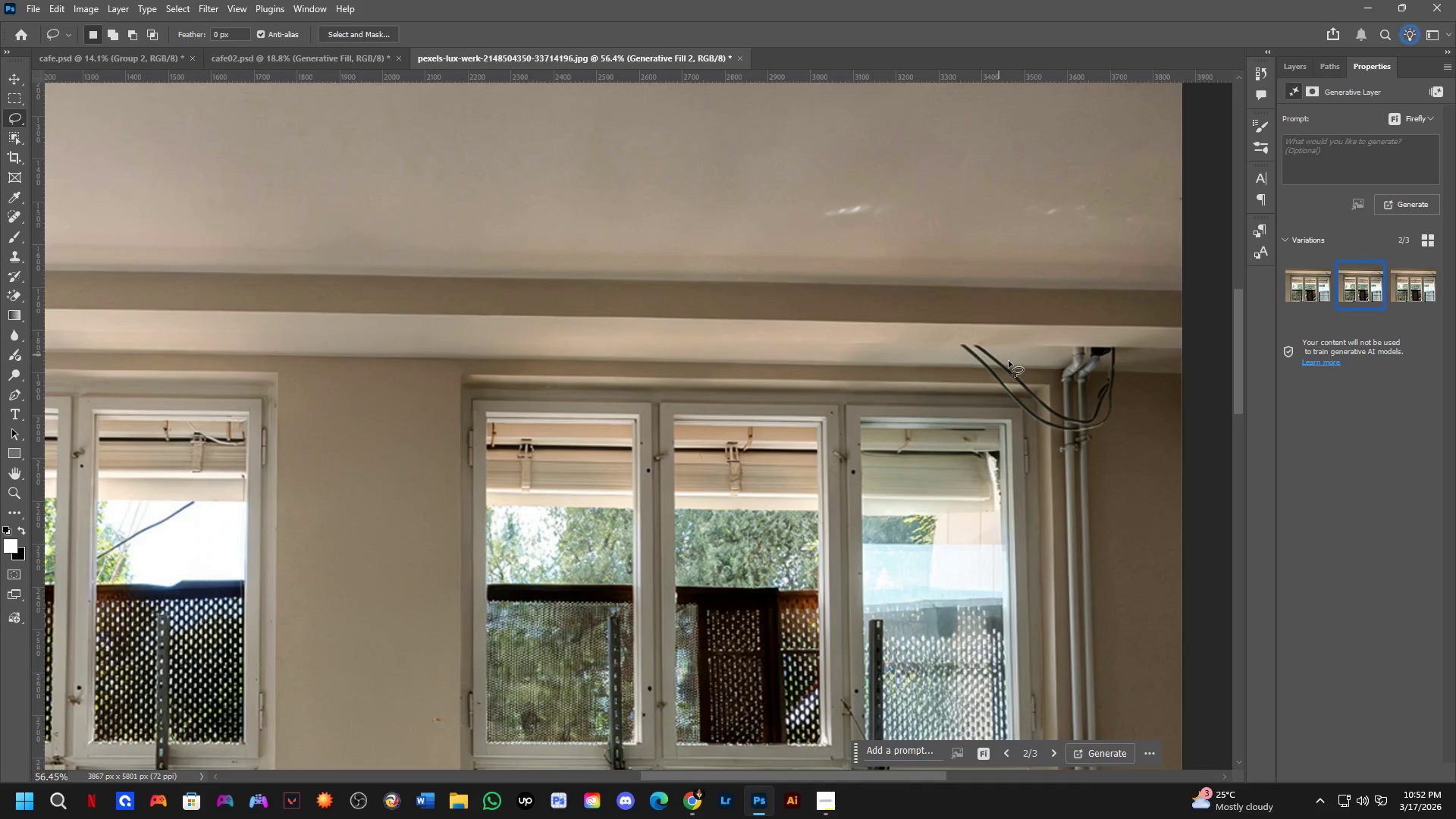 
left_click_drag(start_coordinate=[880, 345], to_coordinate=[903, 339])
 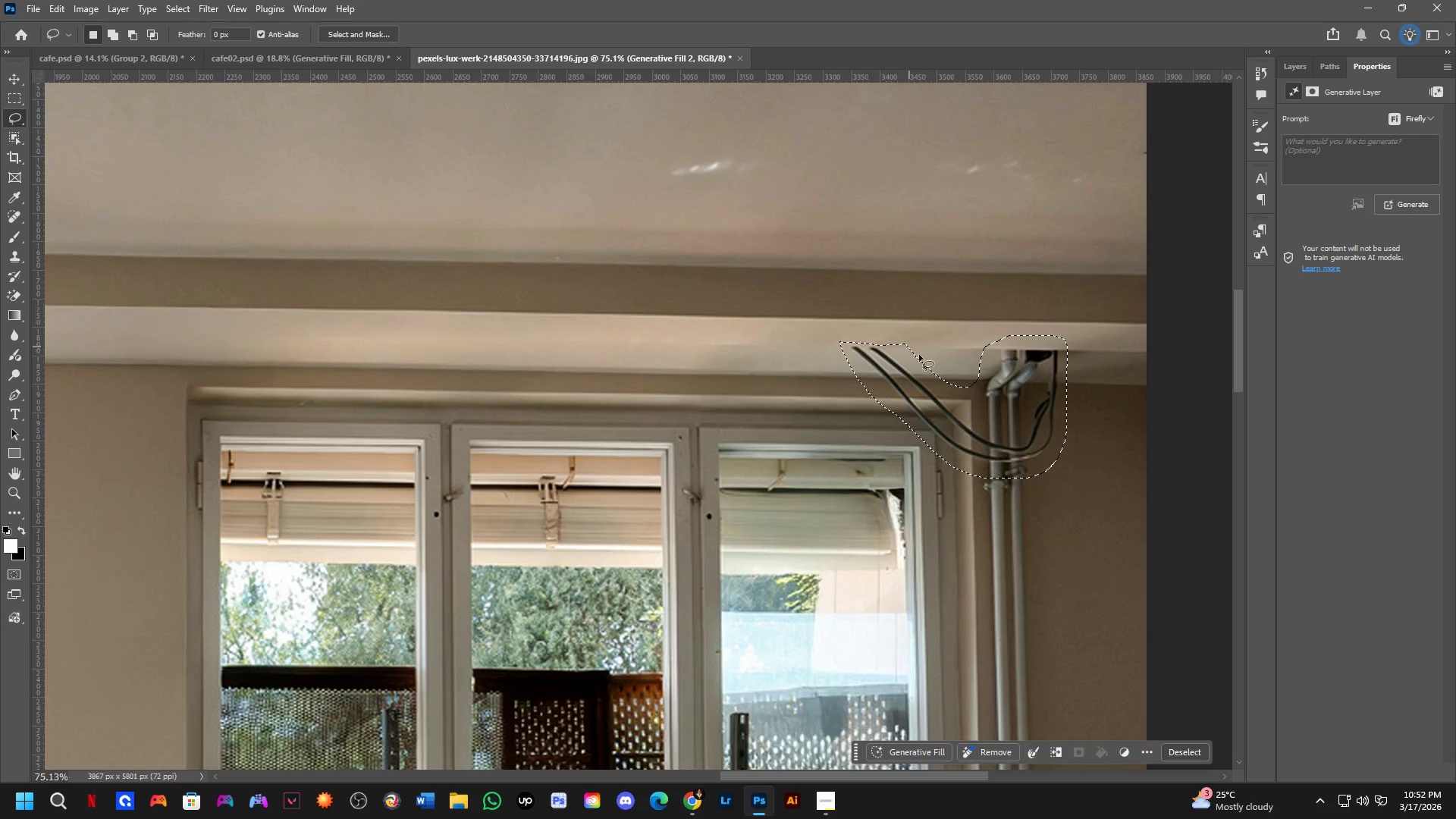 
scroll: coordinate [886, 353], scroll_direction: up, amount: 3.0
 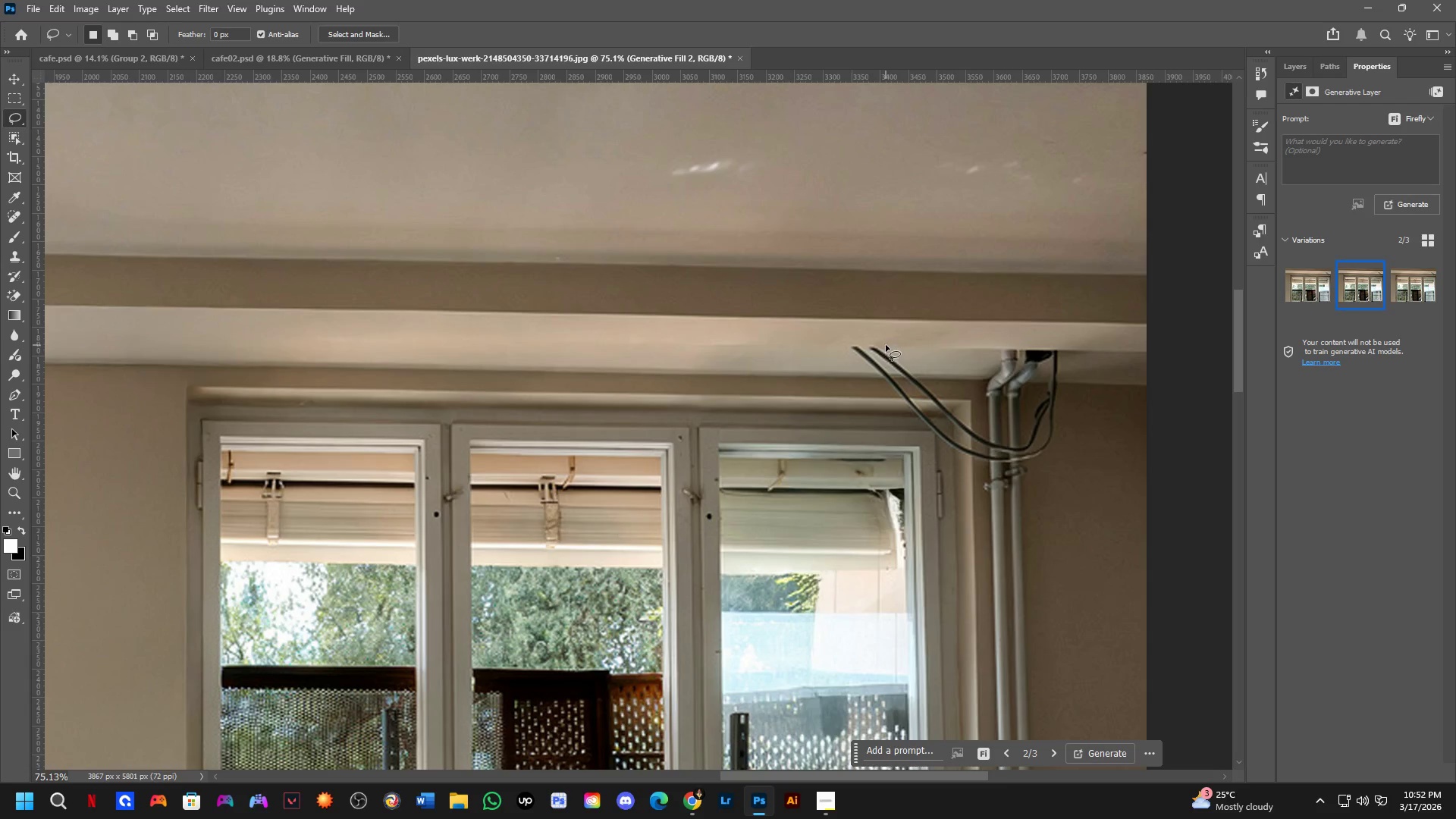 
hold_key(key=Space, duration=0.62)
 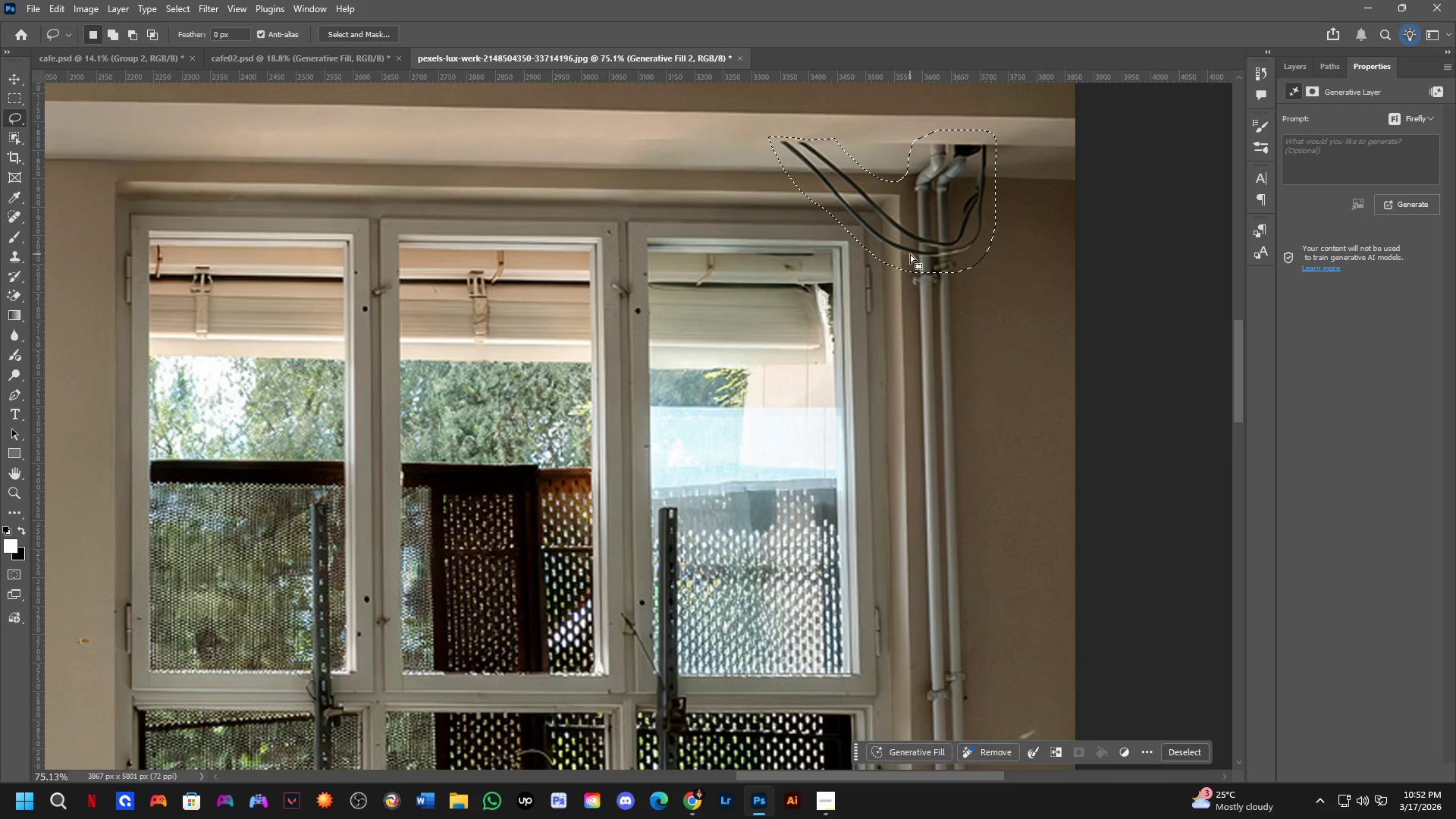 
left_click_drag(start_coordinate=[1017, 529], to_coordinate=[946, 323])
 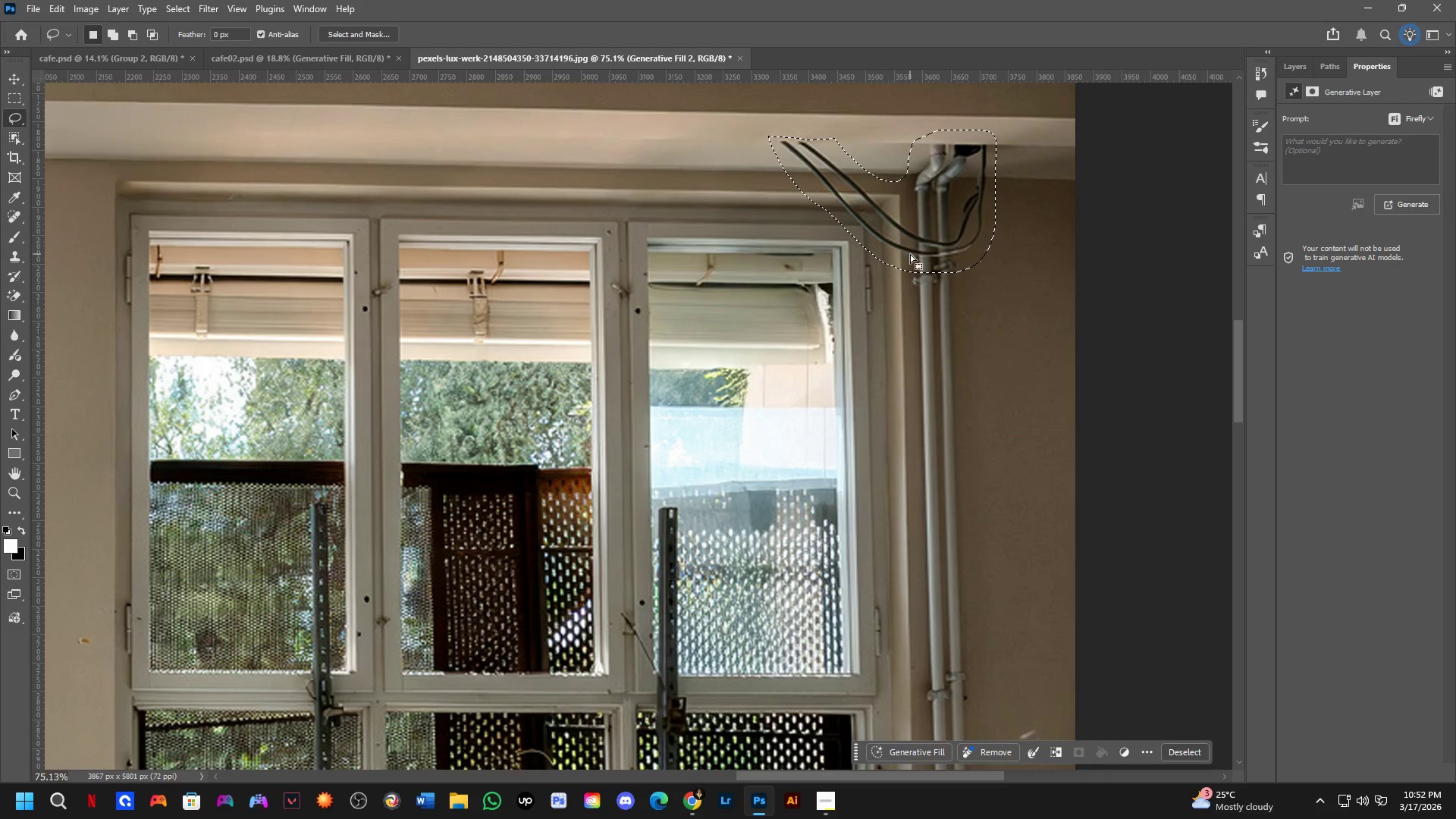 
hold_key(key=ShiftLeft, duration=0.5)
 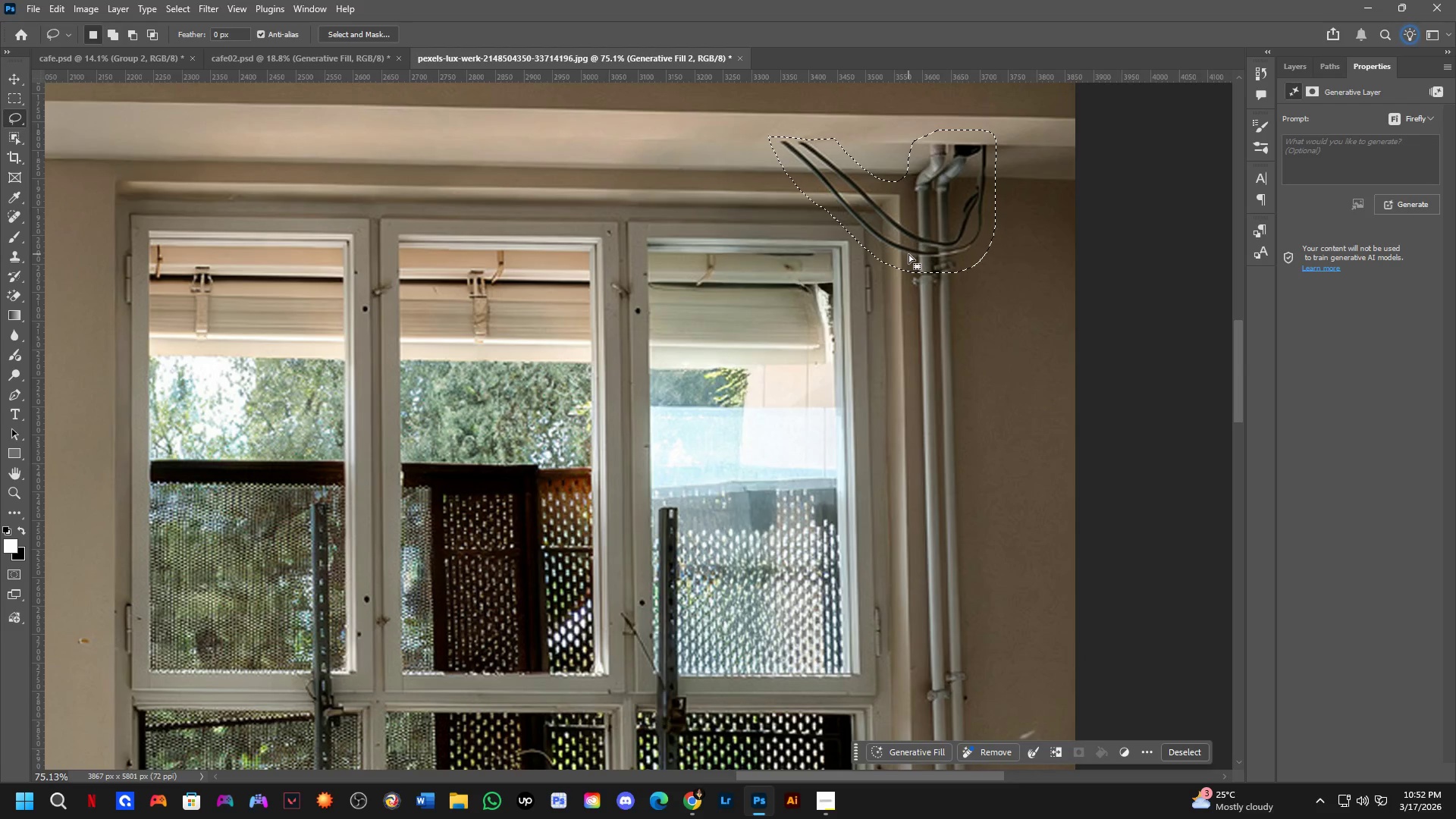 
hold_key(key=Space, duration=0.53)
 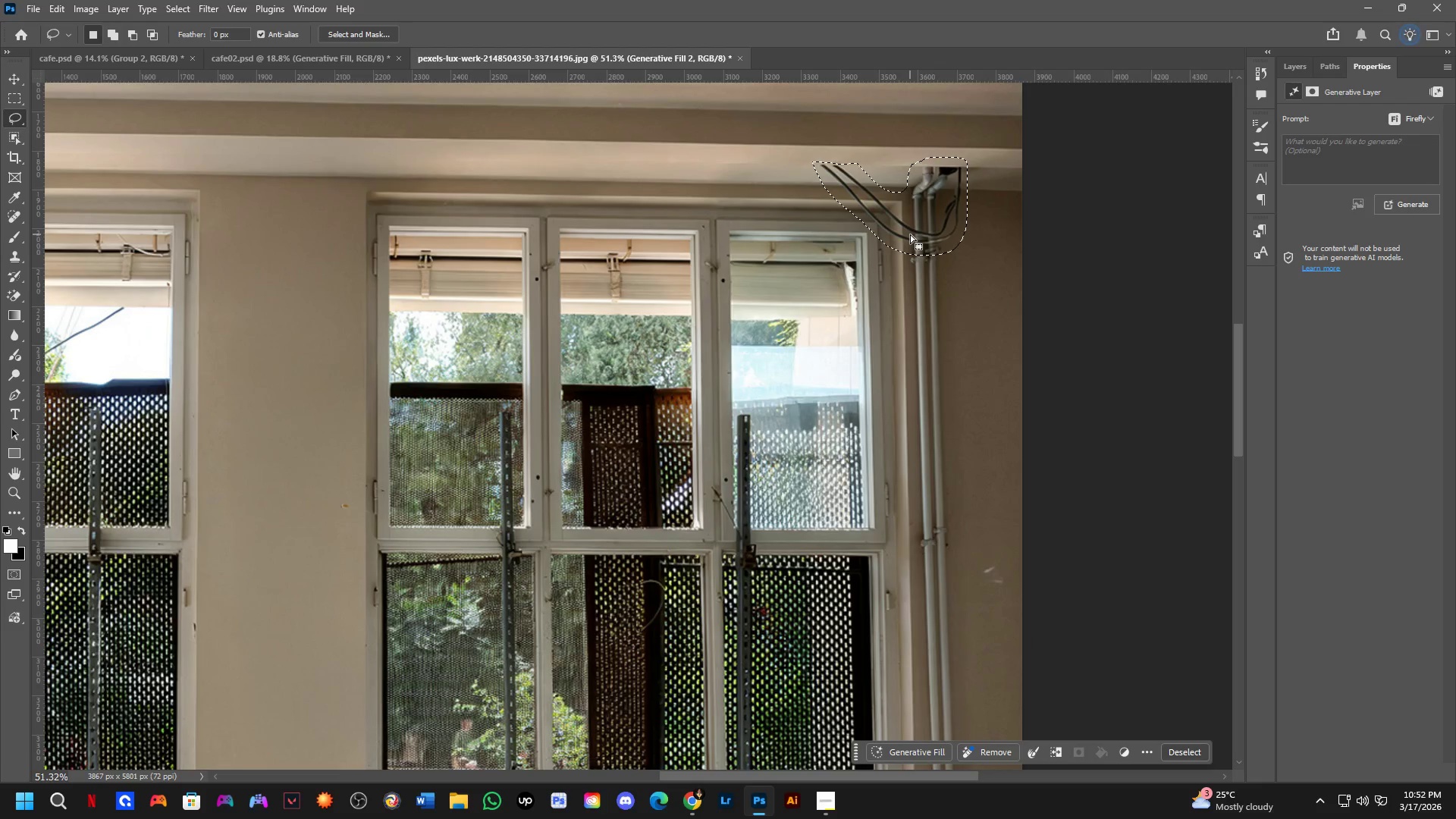 
left_click_drag(start_coordinate=[908, 317], to_coordinate=[908, 304])
 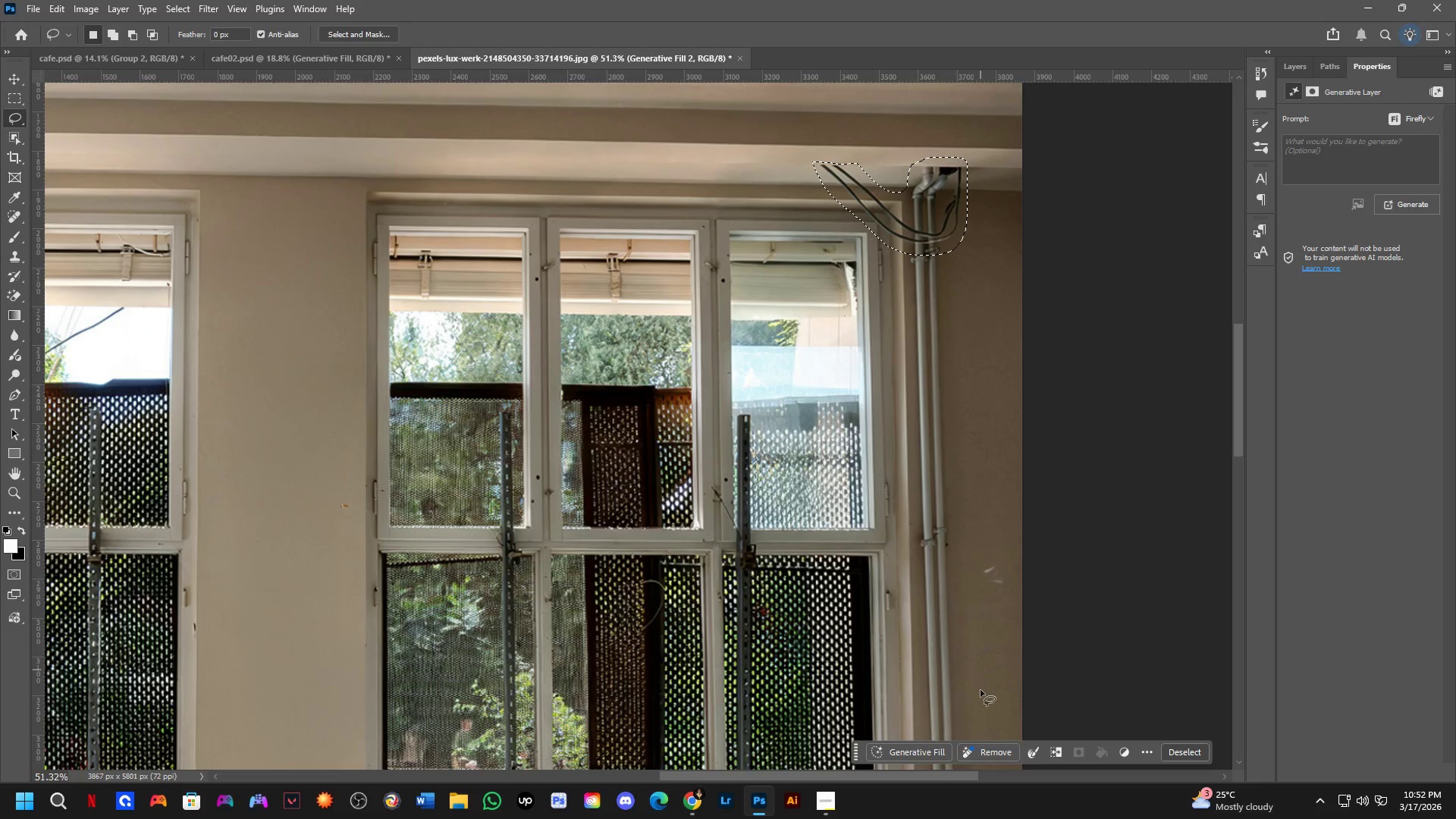 
scroll: coordinate [908, 255], scroll_direction: down, amount: 4.0
 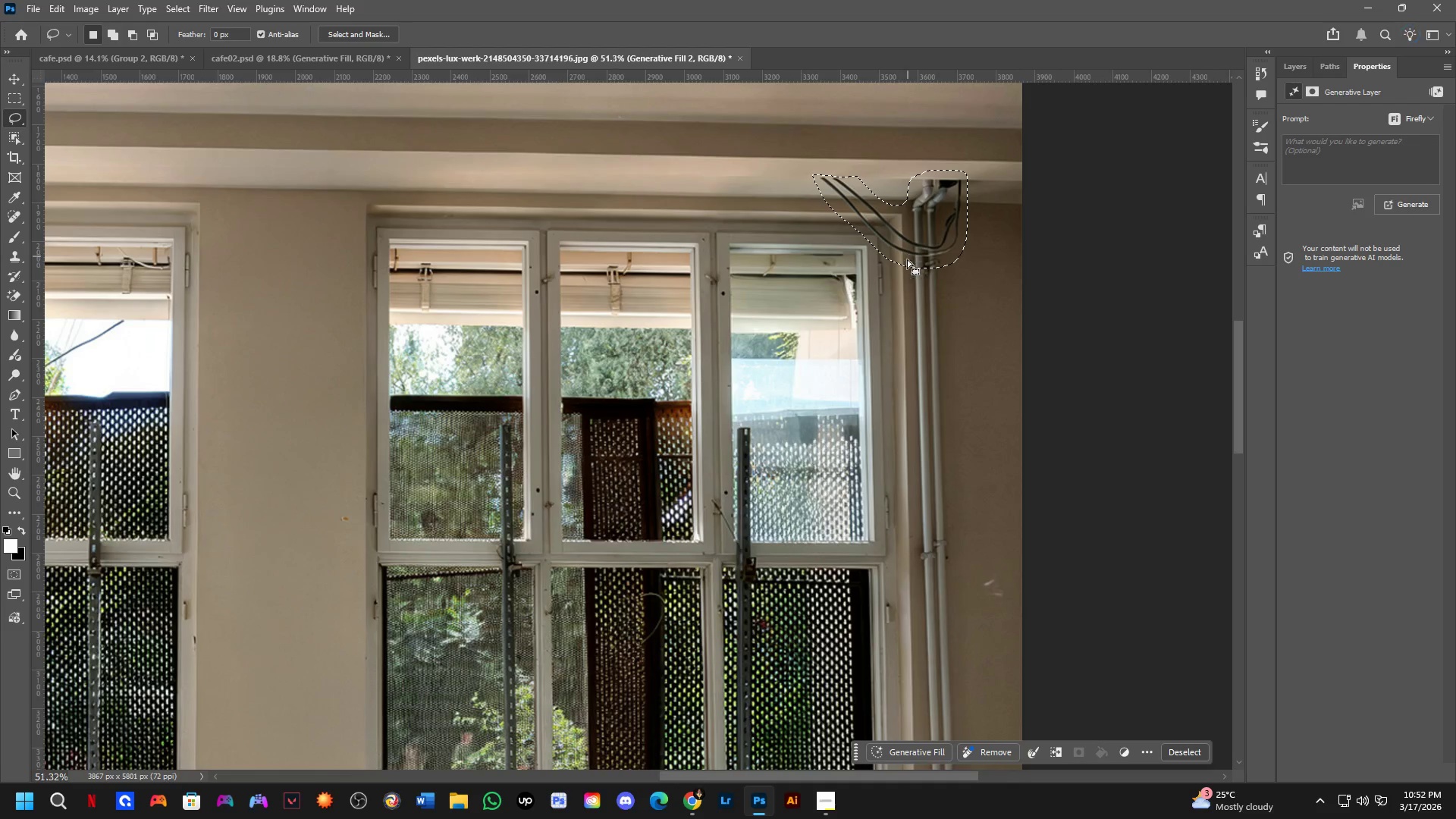 
left_click_drag(start_coordinate=[923, 747], to_coordinate=[927, 748])
 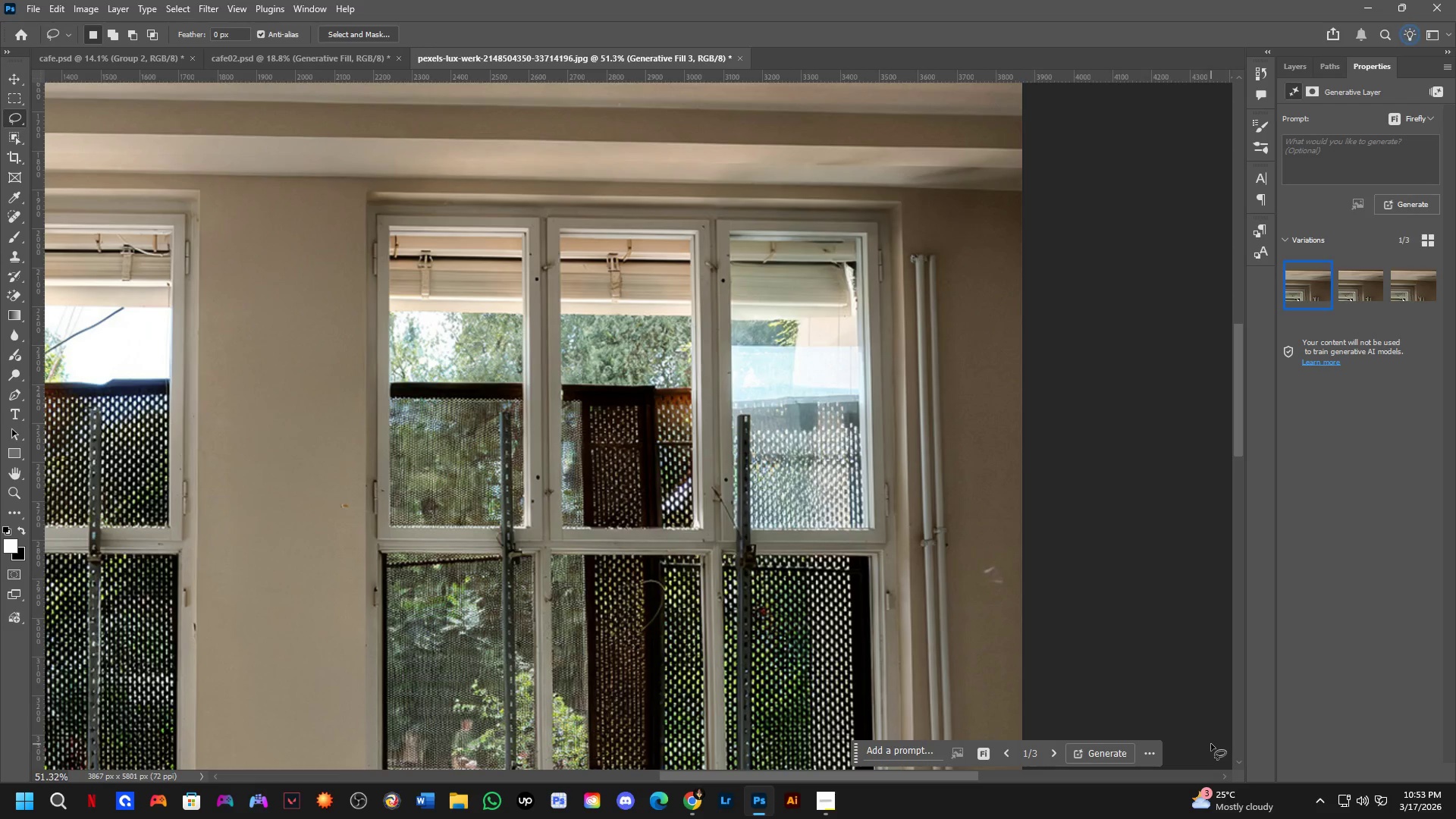 
wait(61.39)
 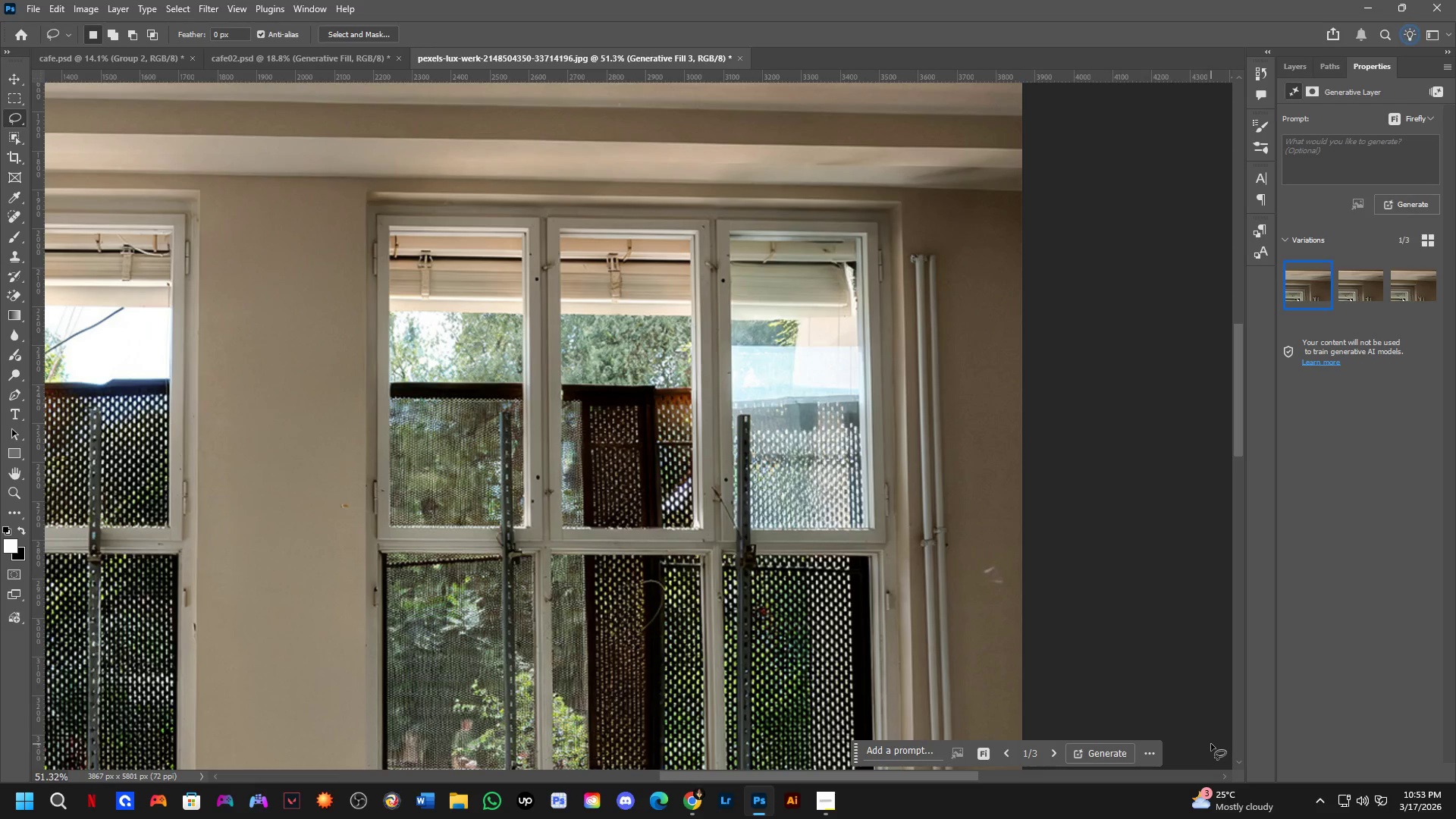 
scroll: coordinate [928, 816], scroll_direction: up, amount: 3.0
 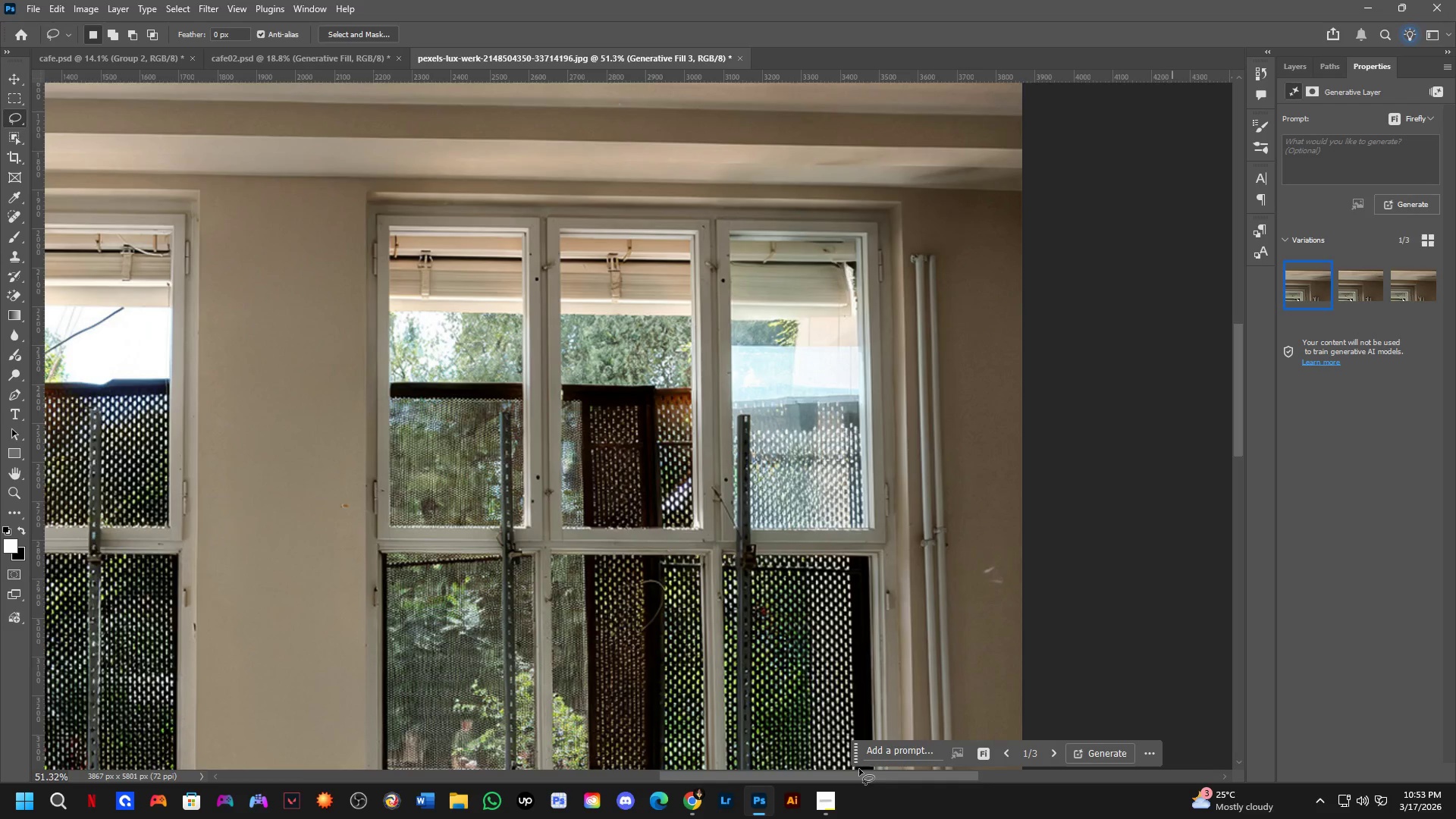 
hold_key(key=Space, duration=1.5)
 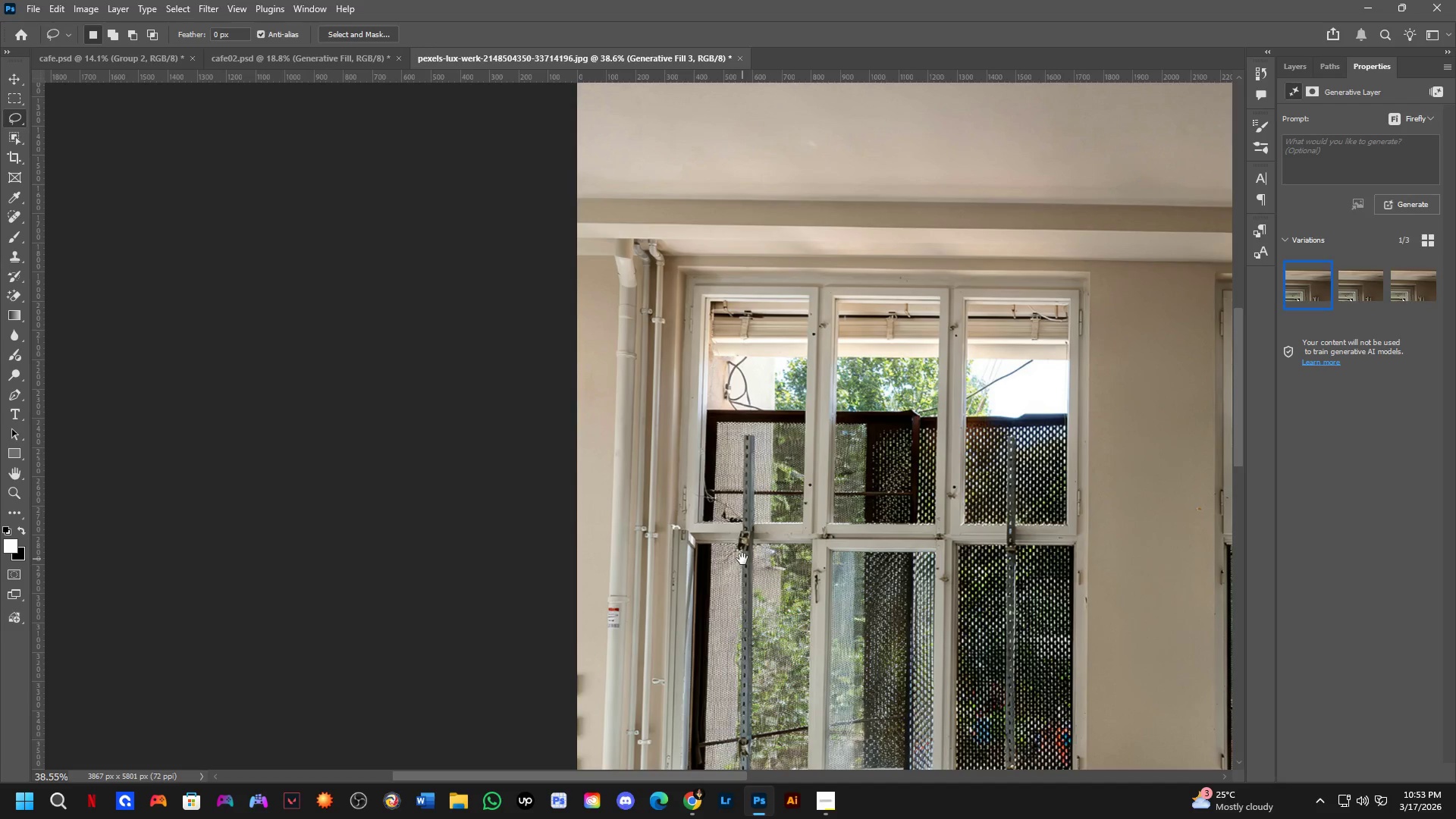 
left_click_drag(start_coordinate=[767, 555], to_coordinate=[817, 535])
 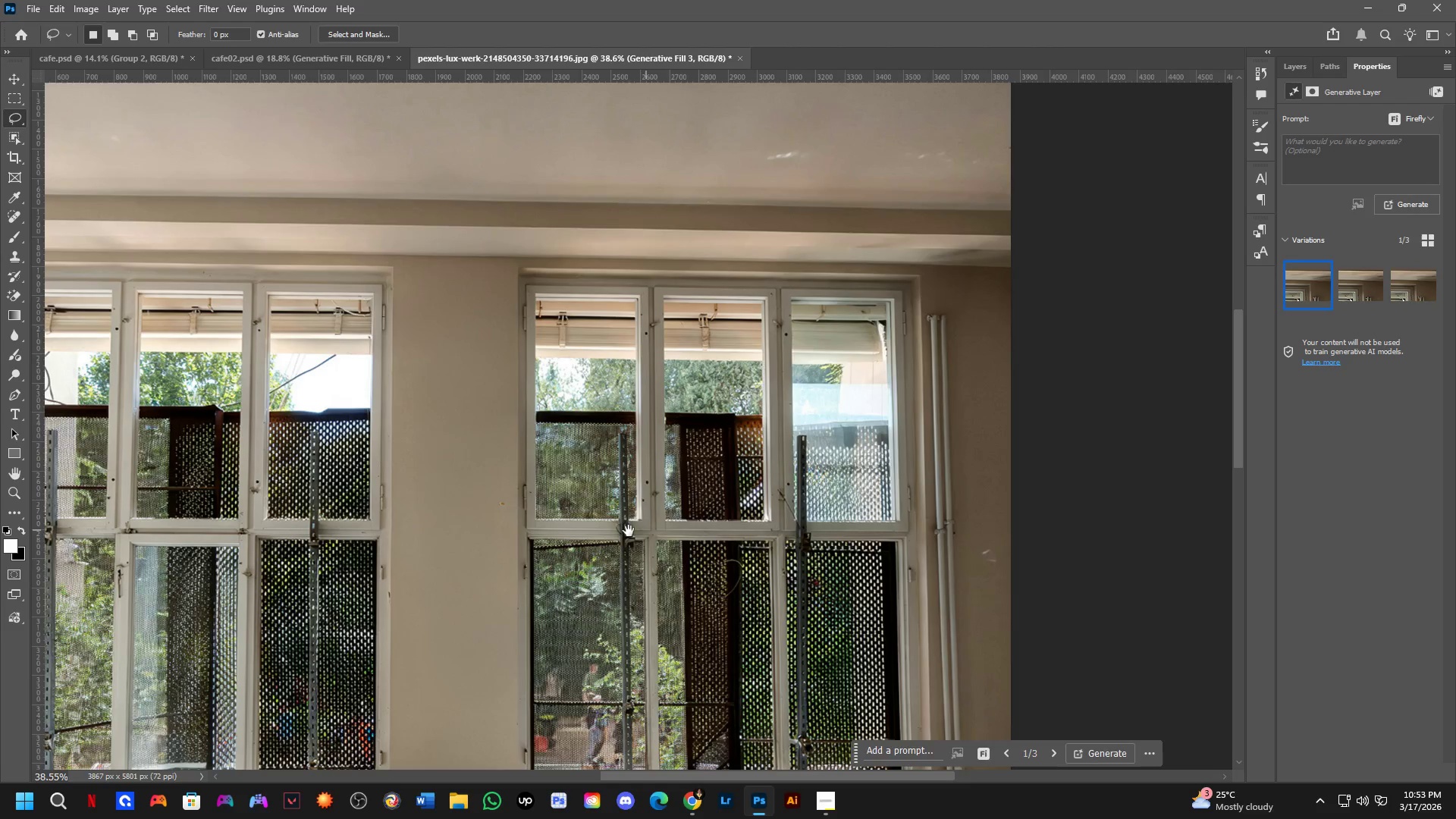 
scroll: coordinate [772, 569], scroll_direction: down, amount: 3.0
 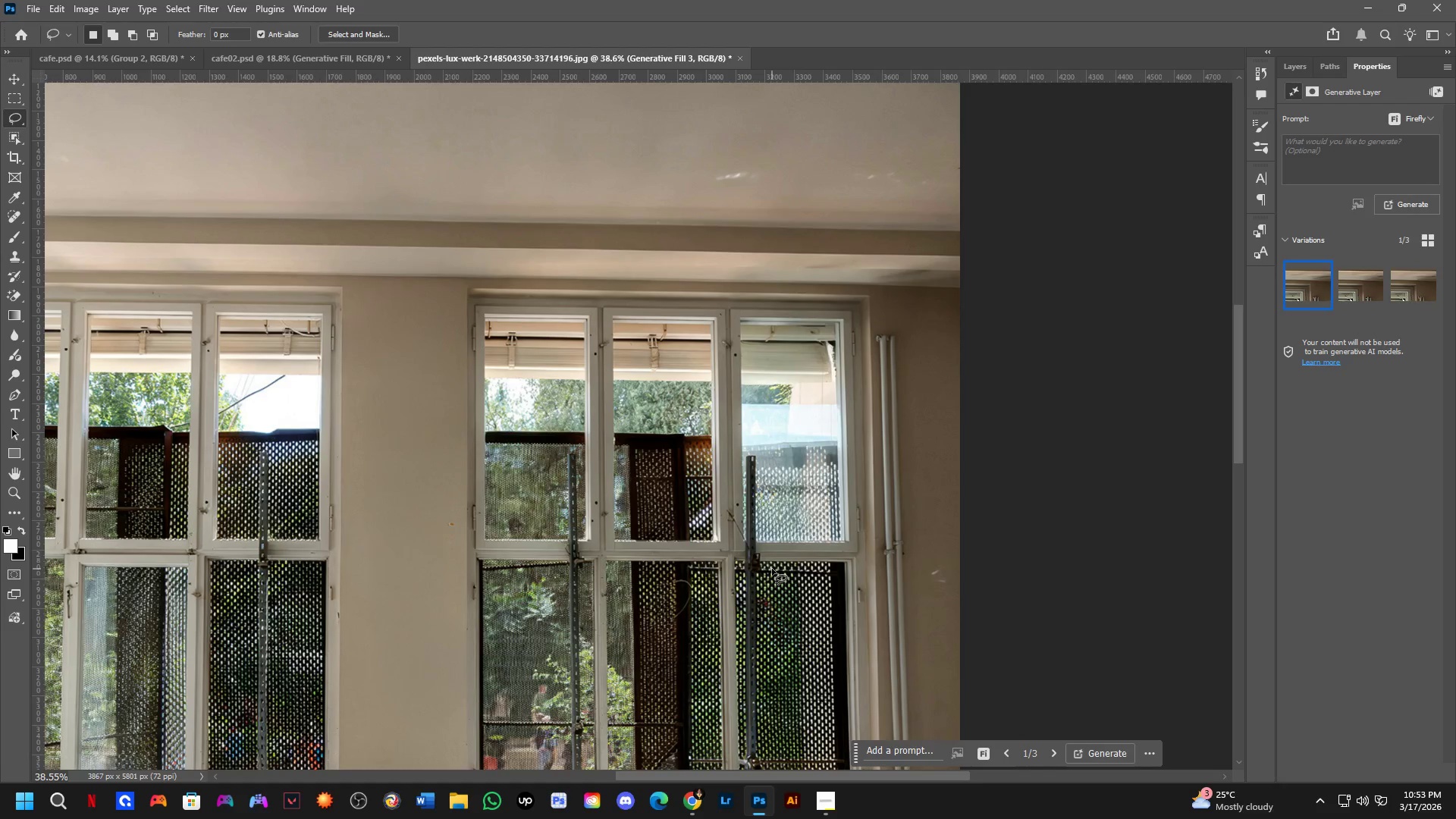 
left_click_drag(start_coordinate=[625, 531], to_coordinate=[860, 526])
 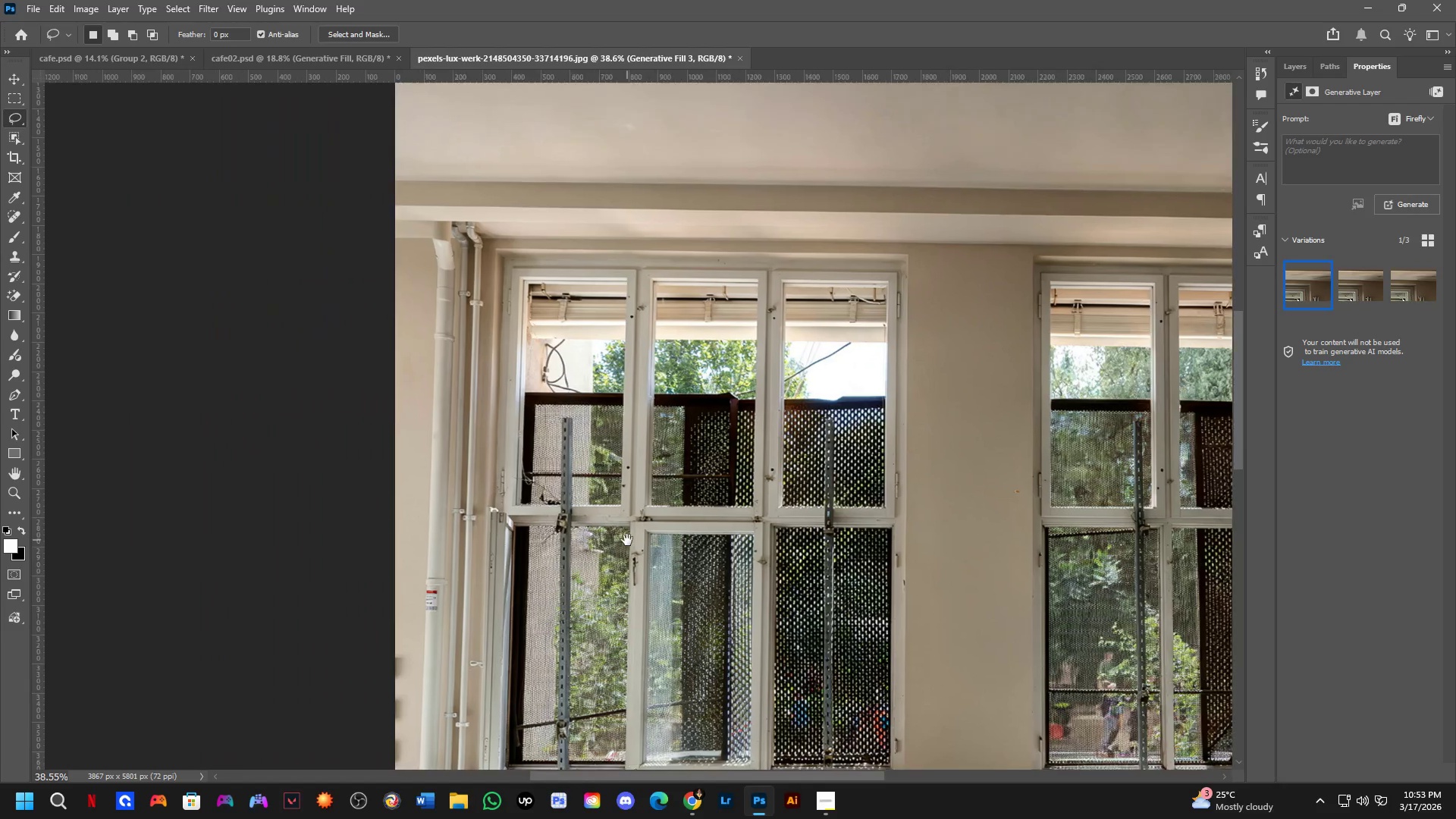 
left_click_drag(start_coordinate=[626, 540], to_coordinate=[751, 556])
 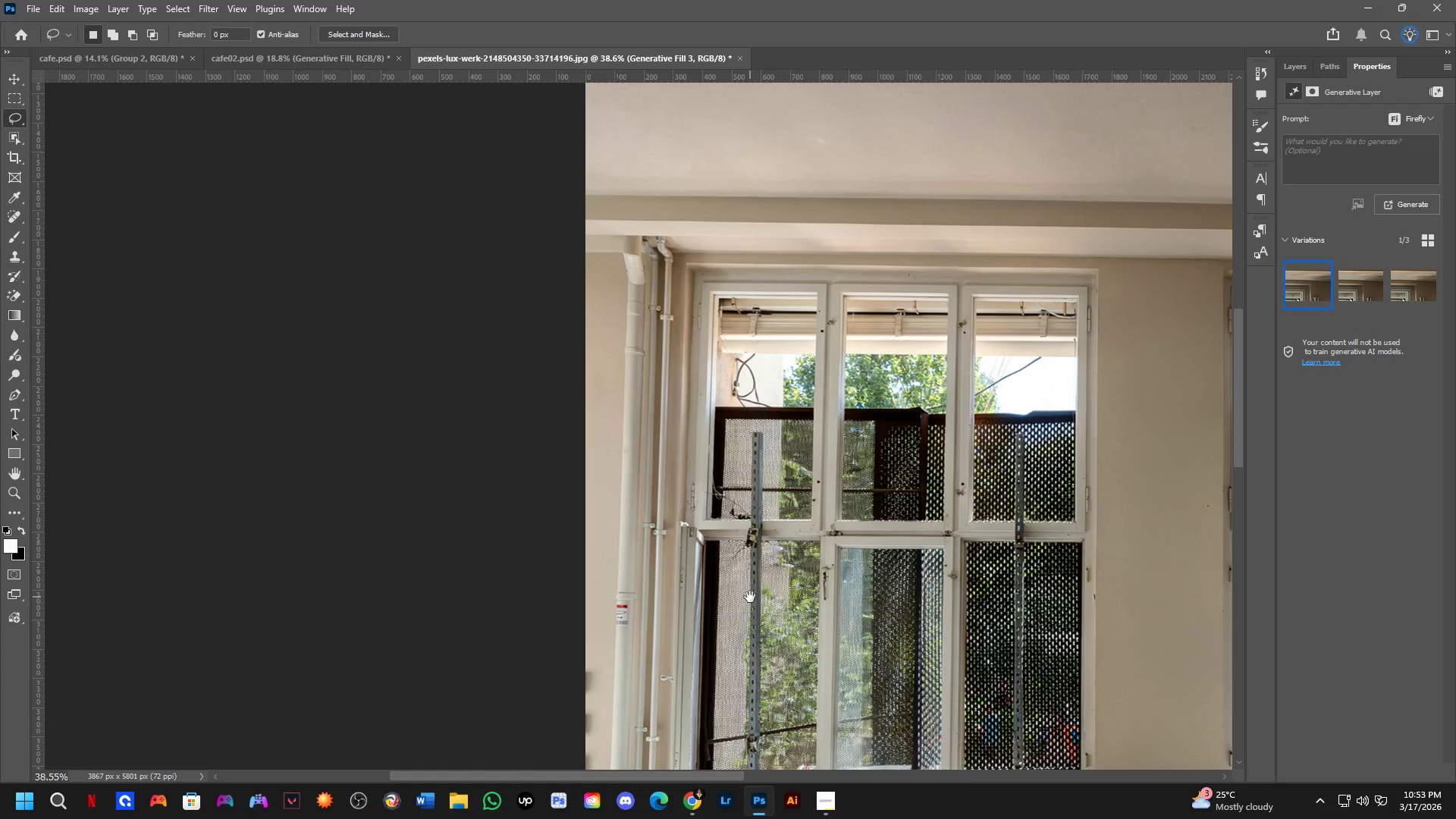 
hold_key(key=Space, duration=1.51)
 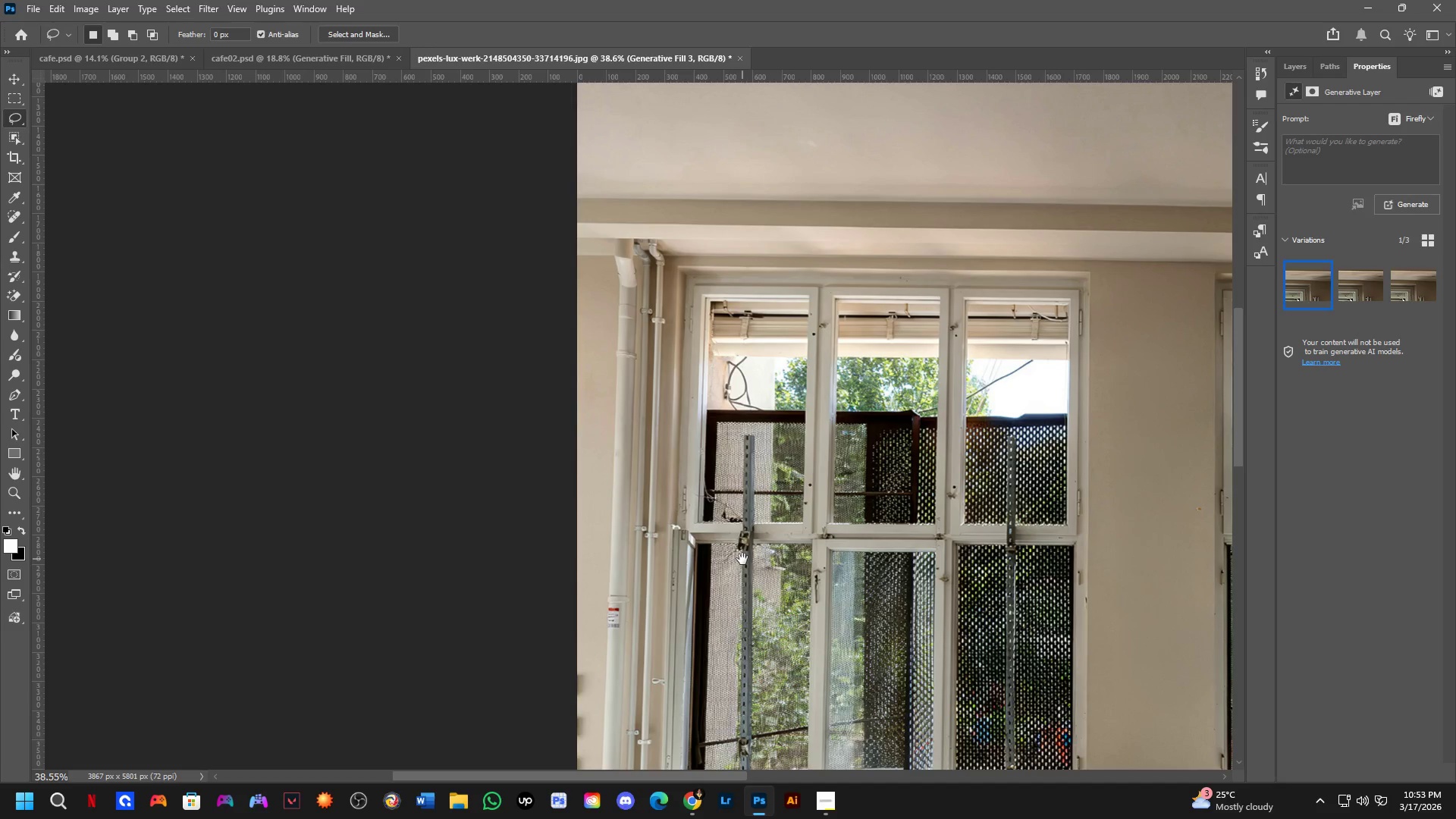 
hold_key(key=Space, duration=1.52)
 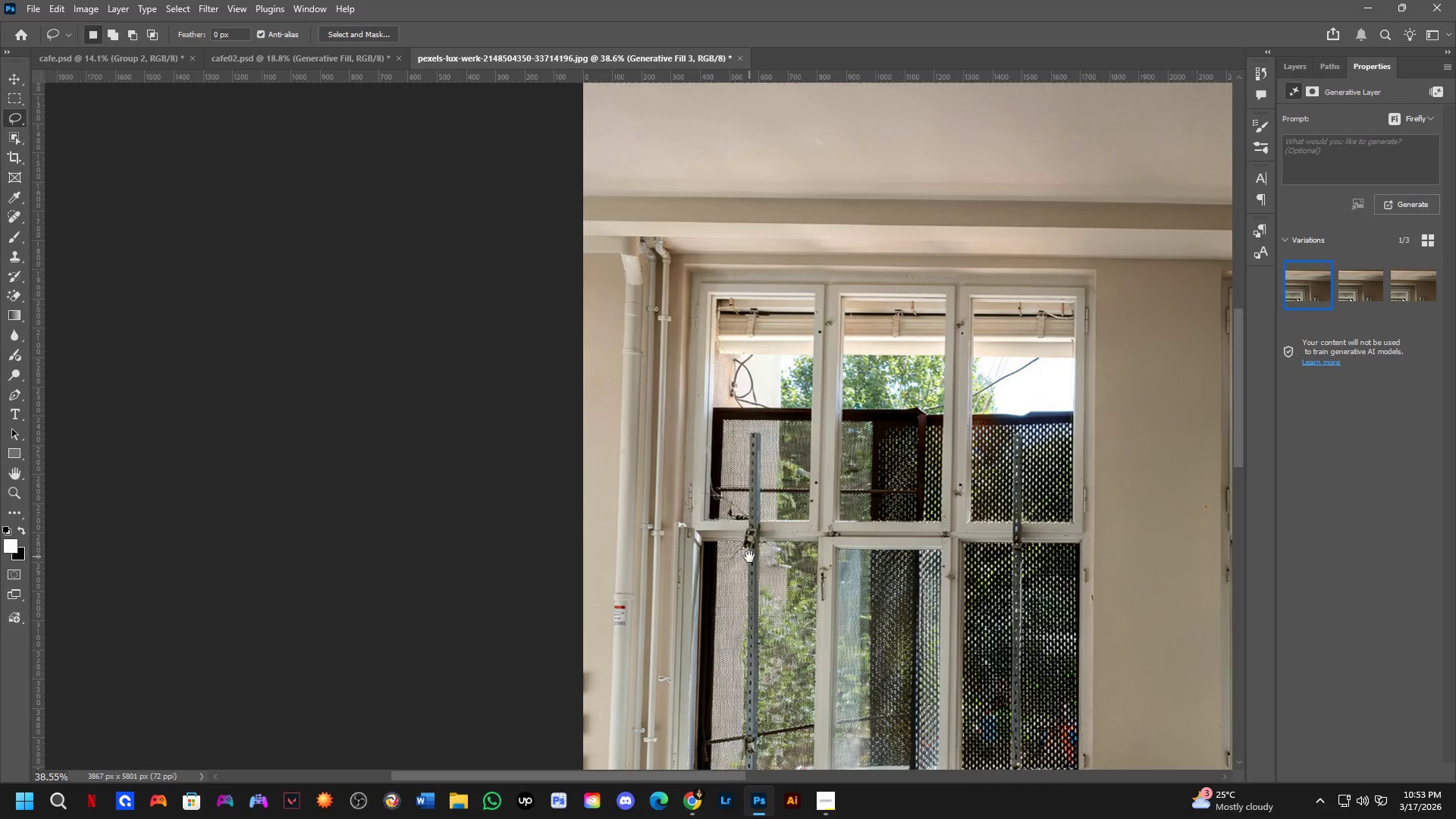 
hold_key(key=Space, duration=1.53)
 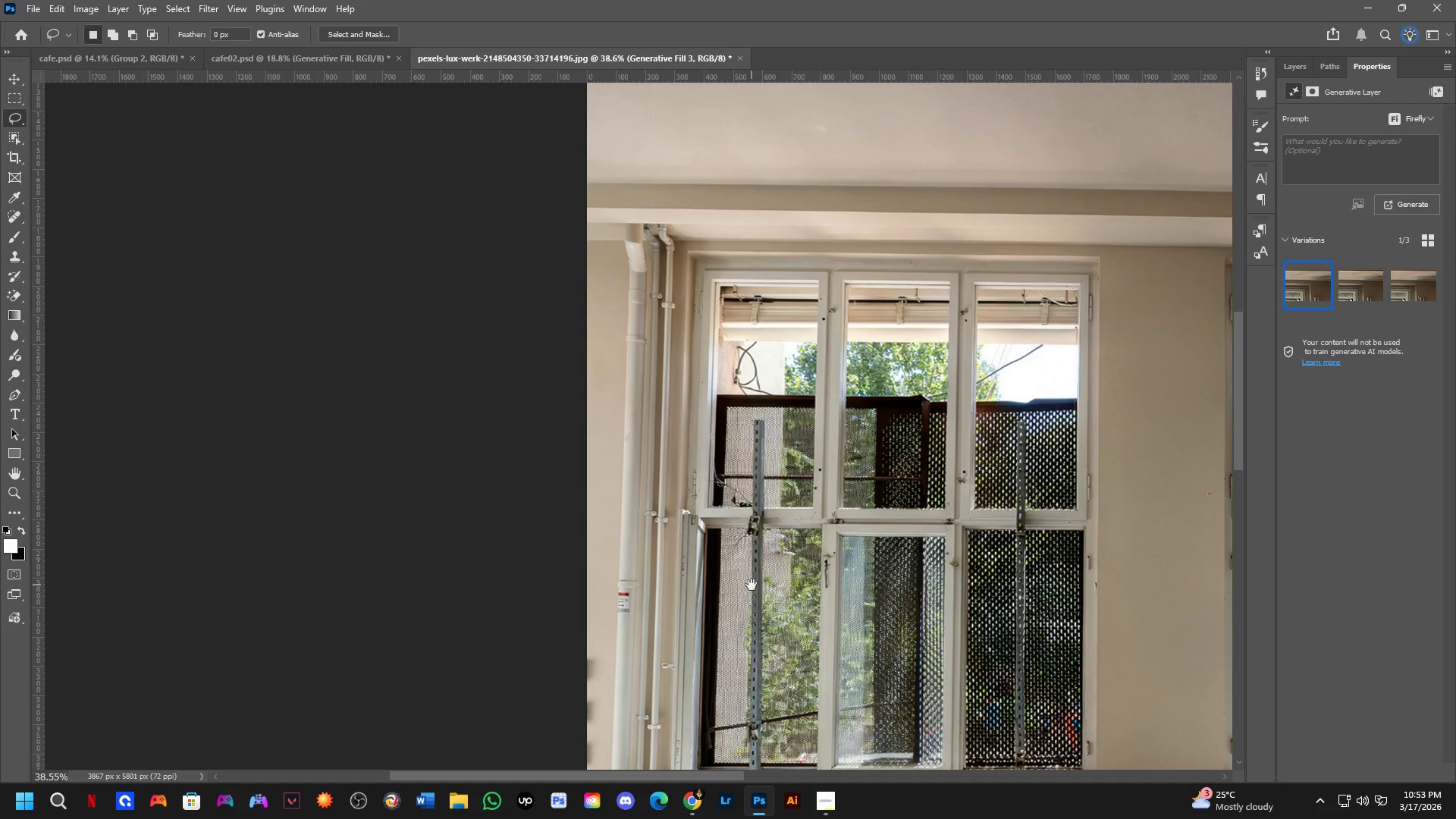 
left_click_drag(start_coordinate=[750, 597], to_coordinate=[761, 573])
 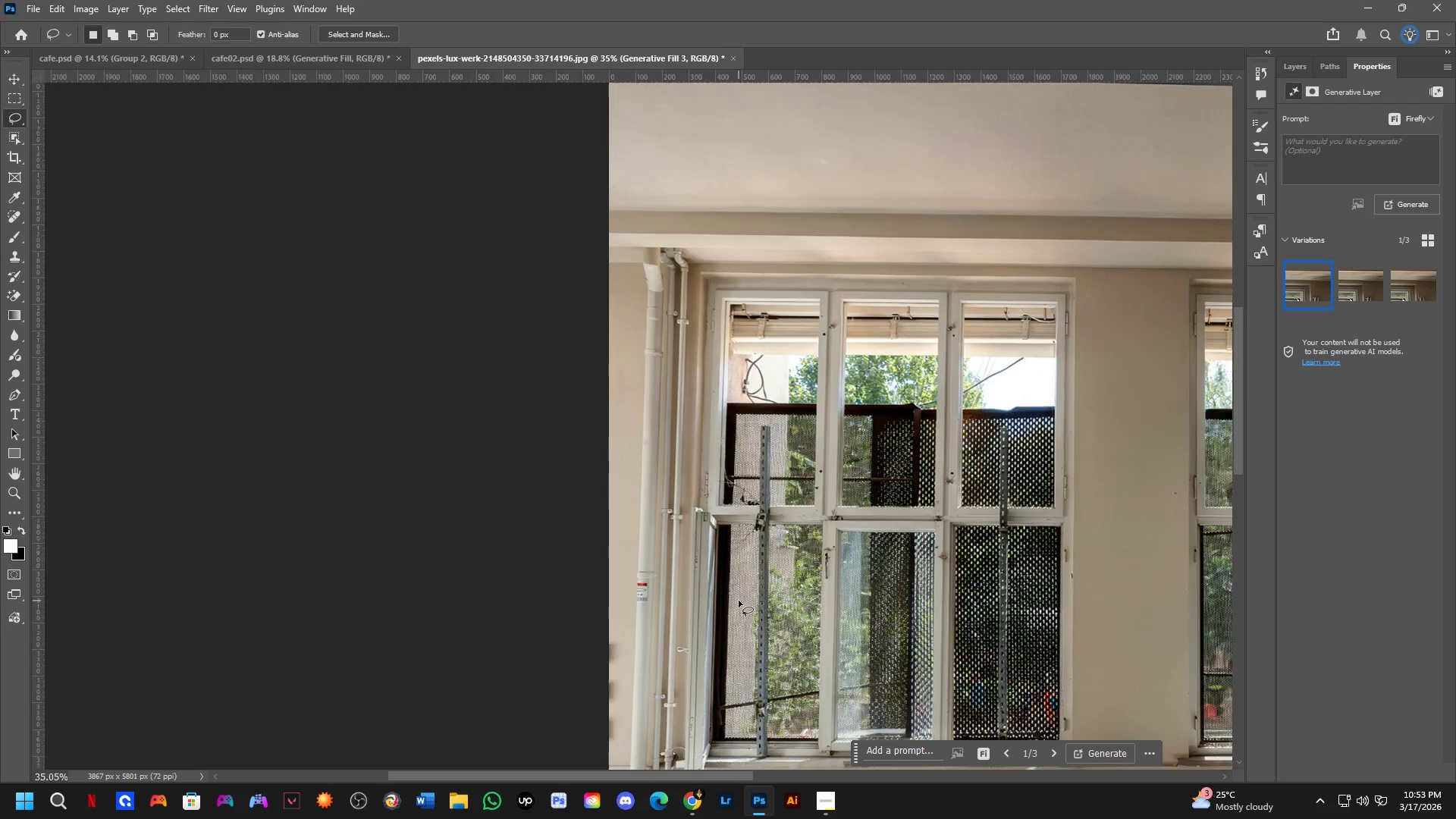 
hold_key(key=Space, duration=1.5)
 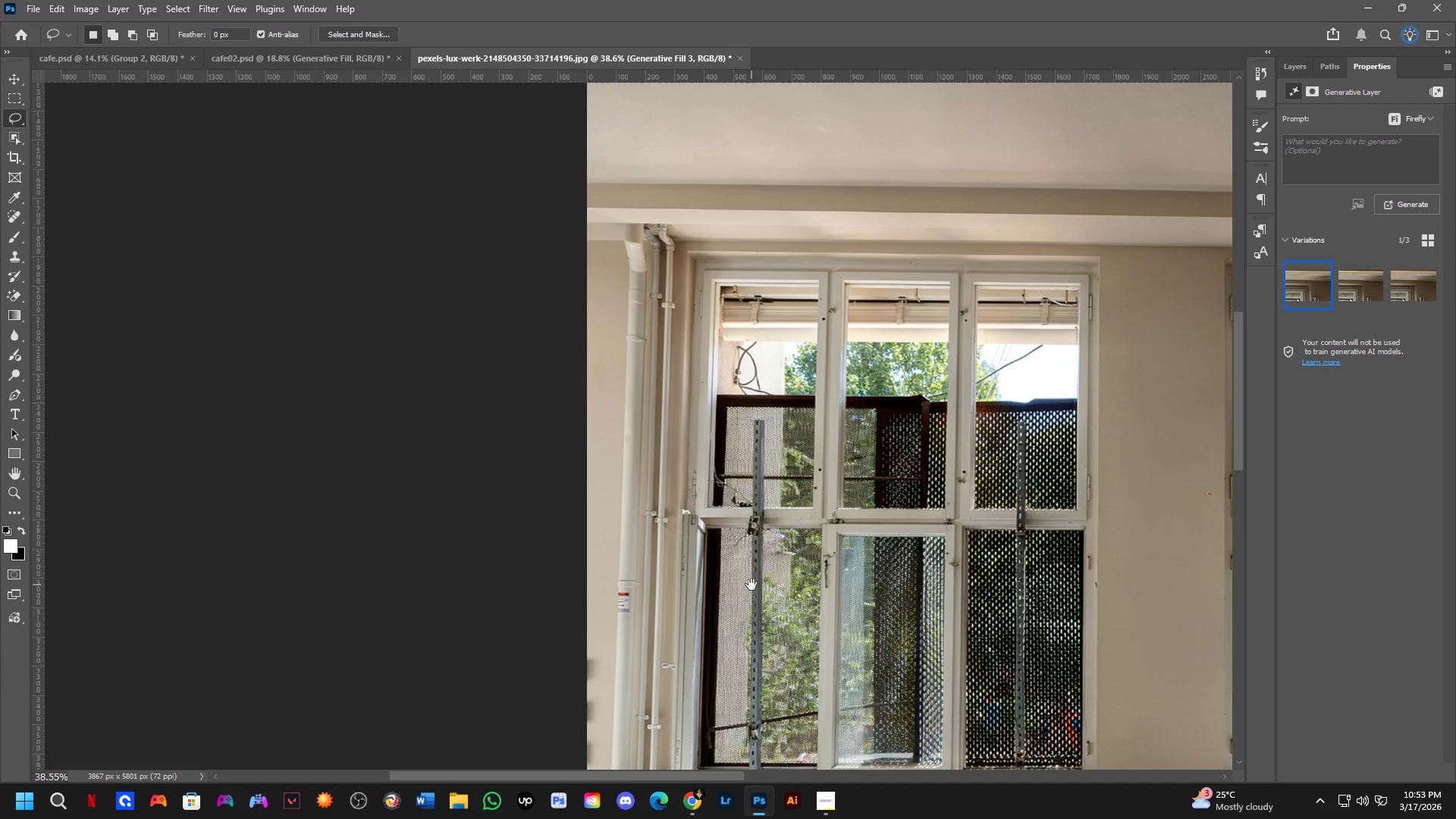 
hold_key(key=Space, duration=1.42)
 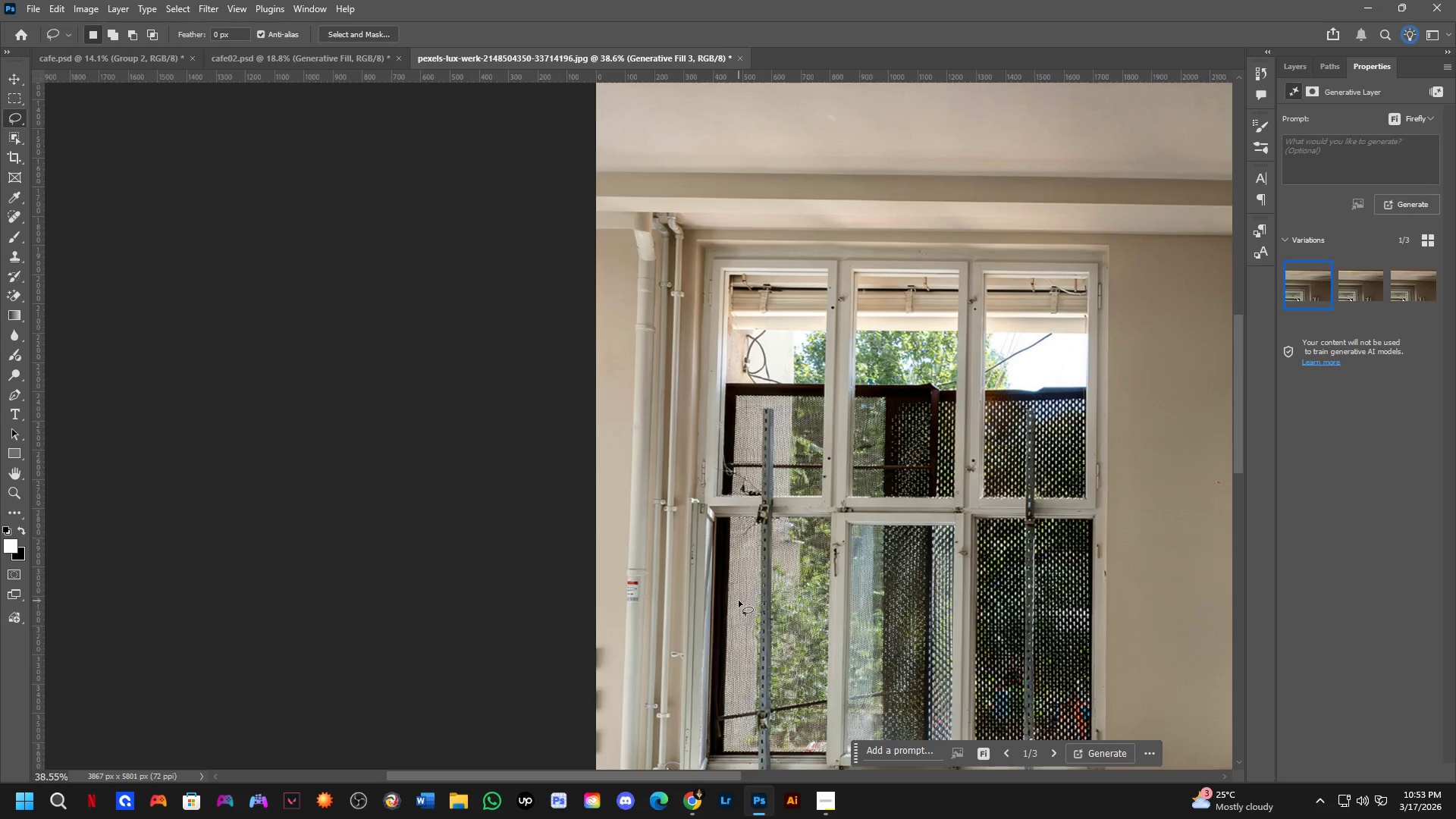 
hold_key(key=Space, duration=0.81)
 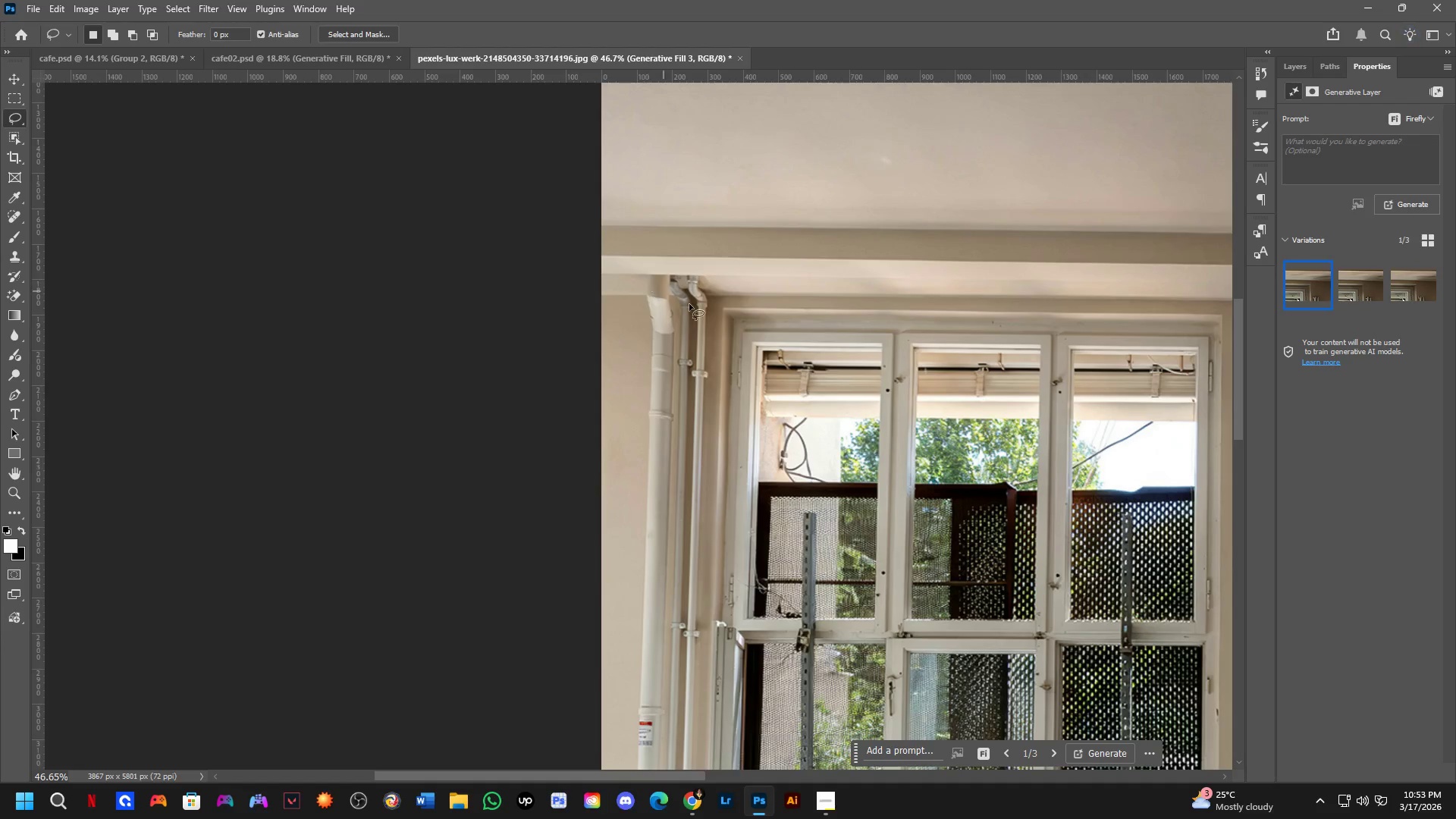 
scroll: coordinate [739, 601], scroll_direction: down, amount: 1.0
 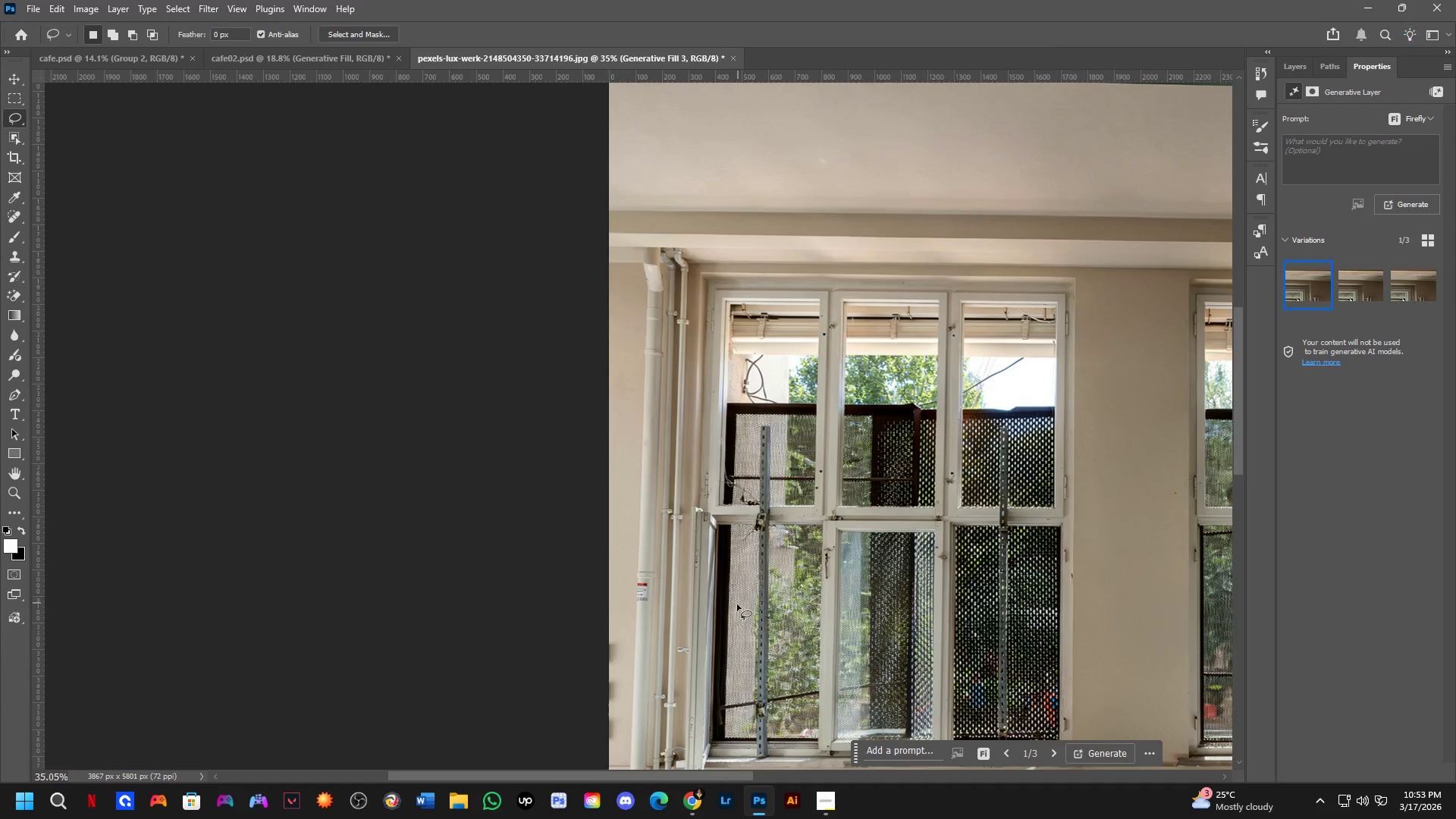 
left_click_drag(start_coordinate=[731, 661], to_coordinate=[736, 695])
 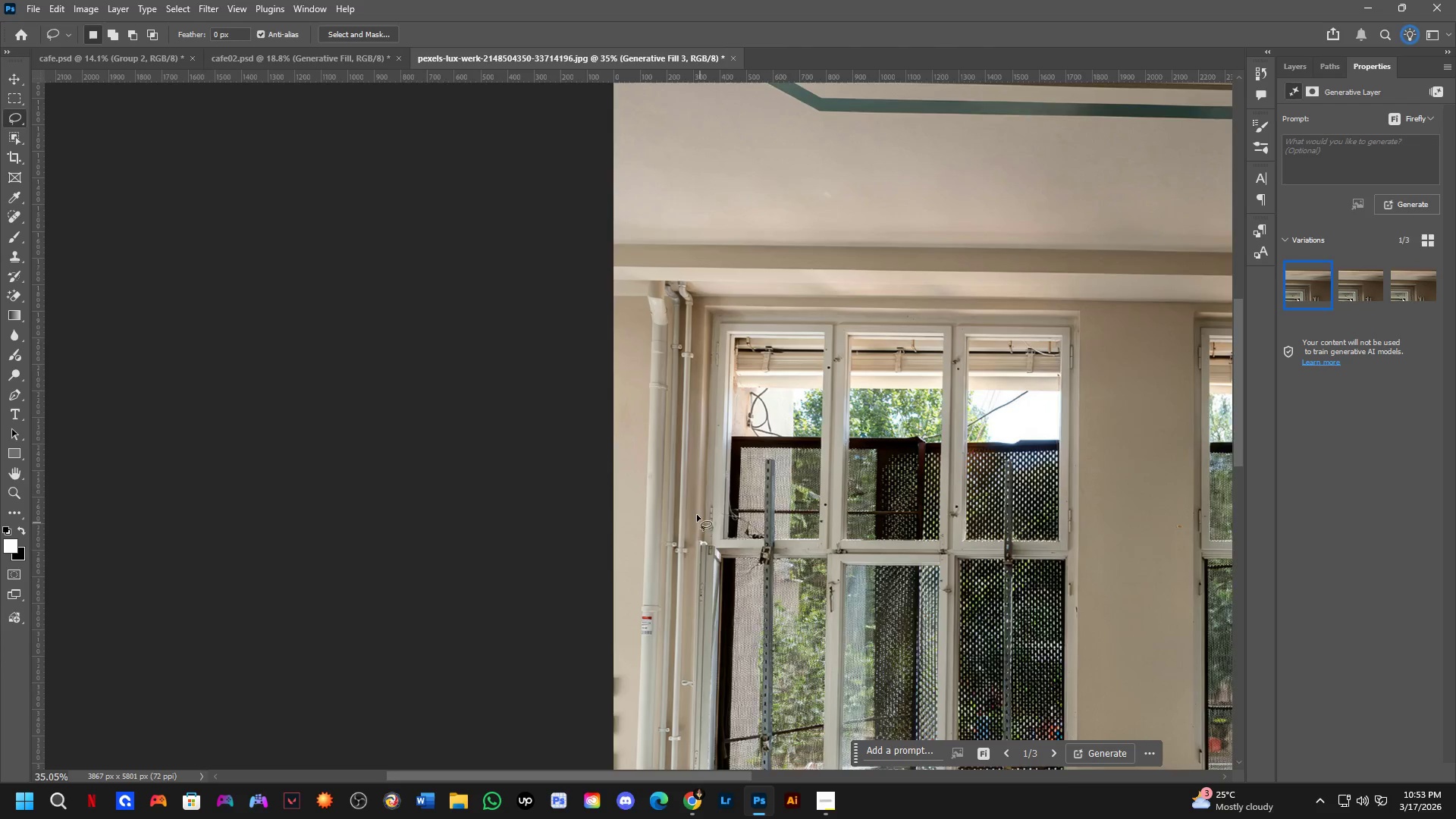 
hold_key(key=Space, duration=0.81)
 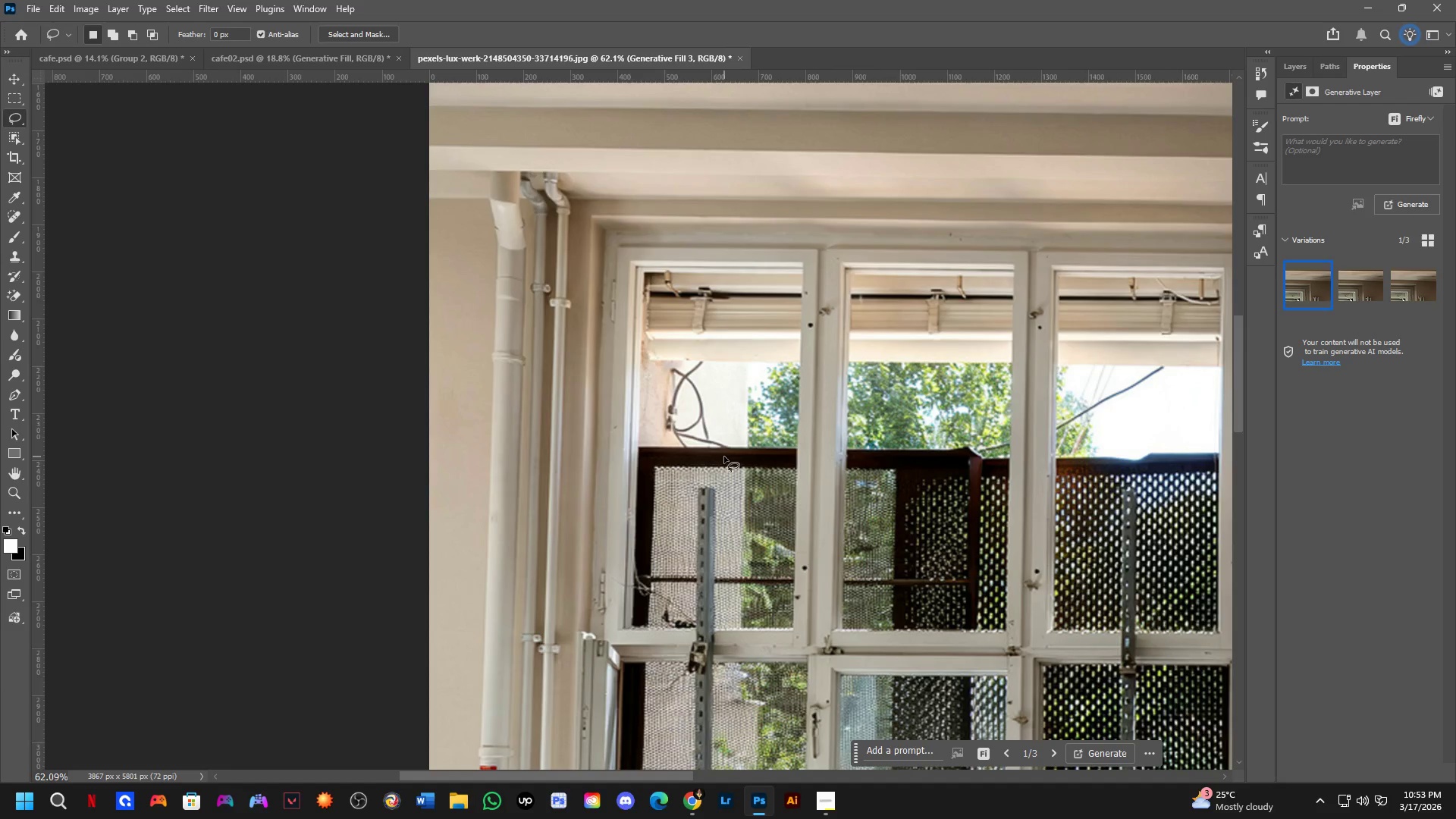 
left_click_drag(start_coordinate=[843, 535], to_coordinate=[724, 457])
 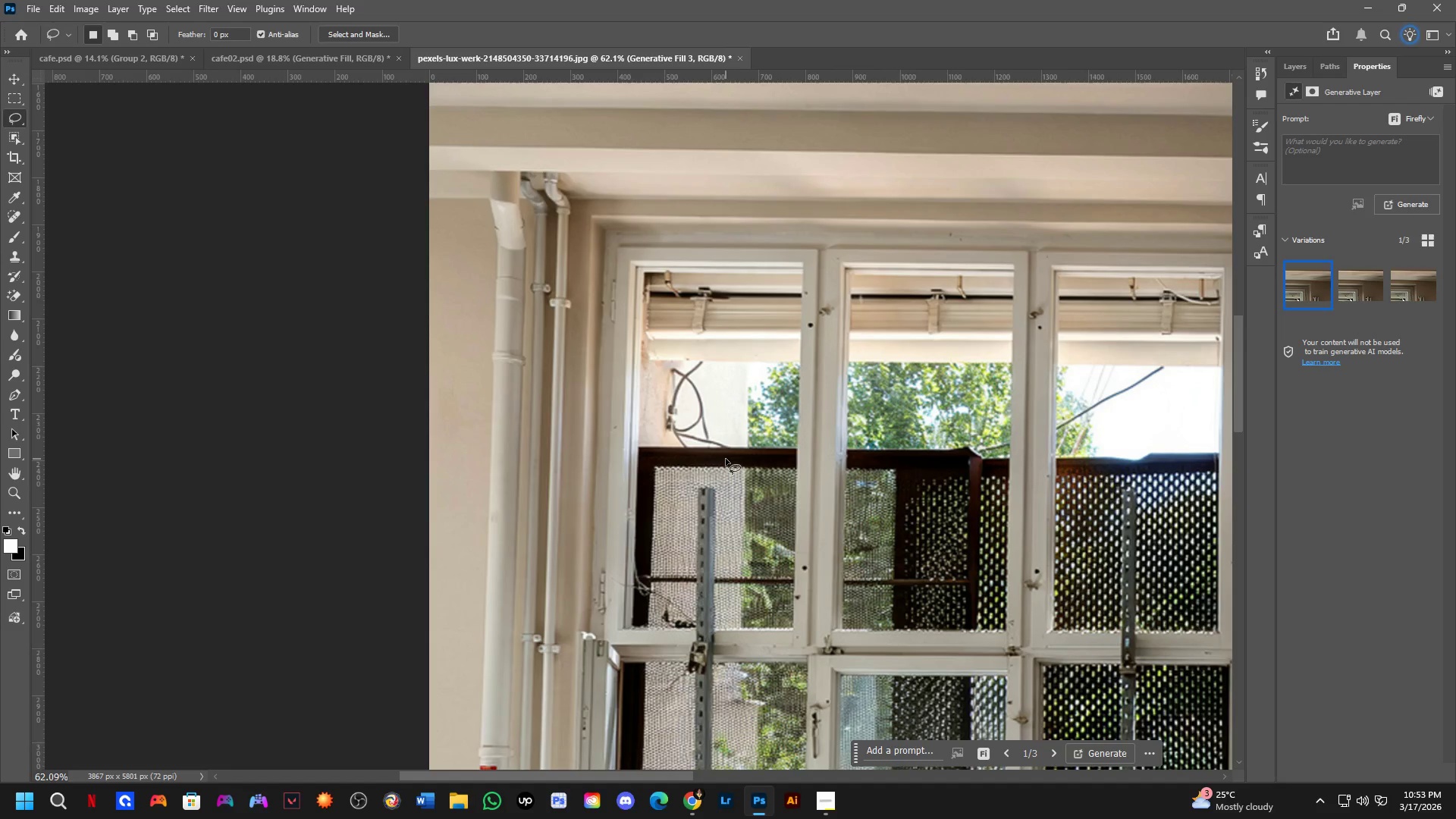 
scroll: coordinate [807, 422], scroll_direction: up, amount: 6.0
 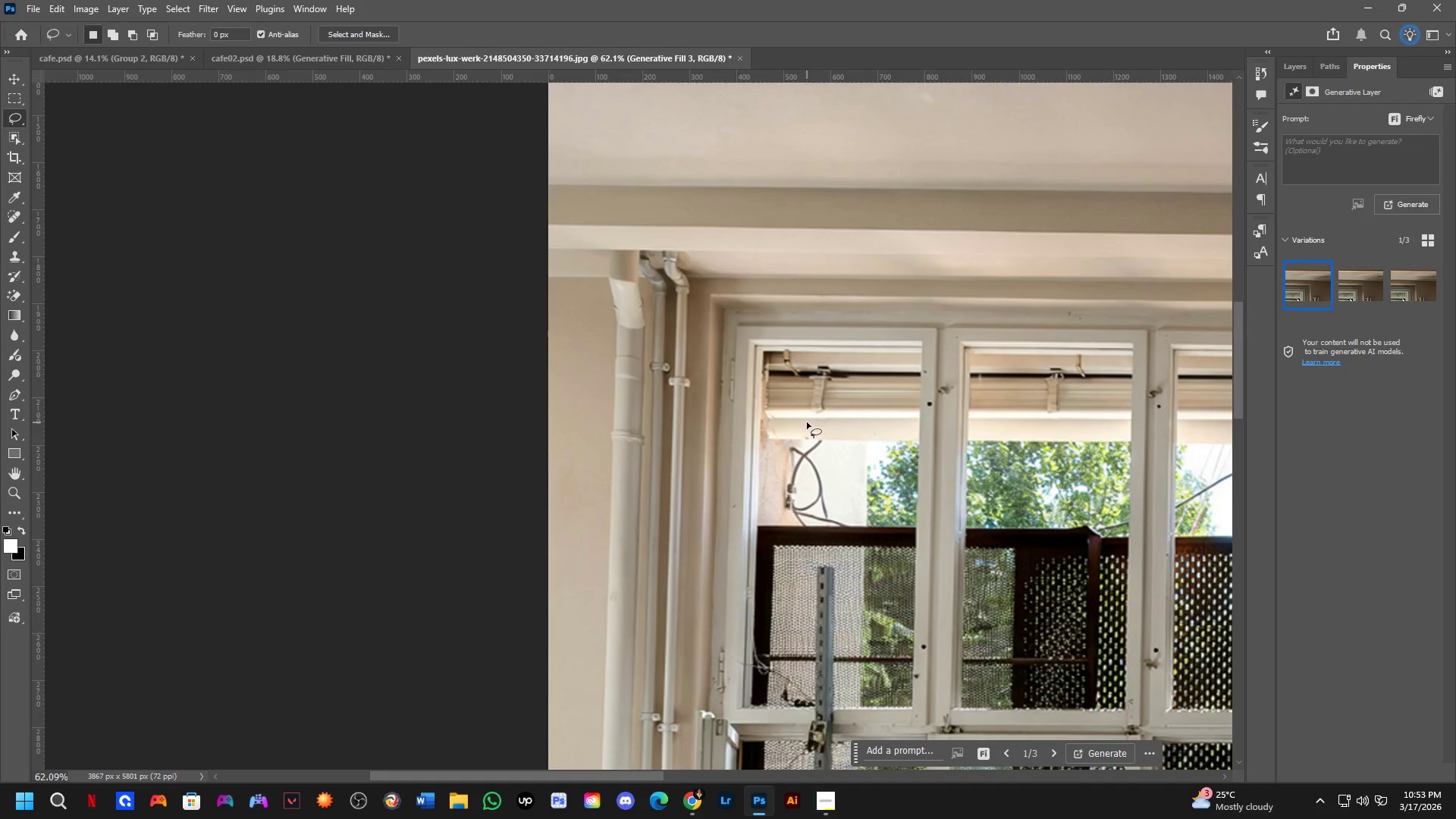 
scroll: coordinate [753, 483], scroll_direction: down, amount: 3.0
 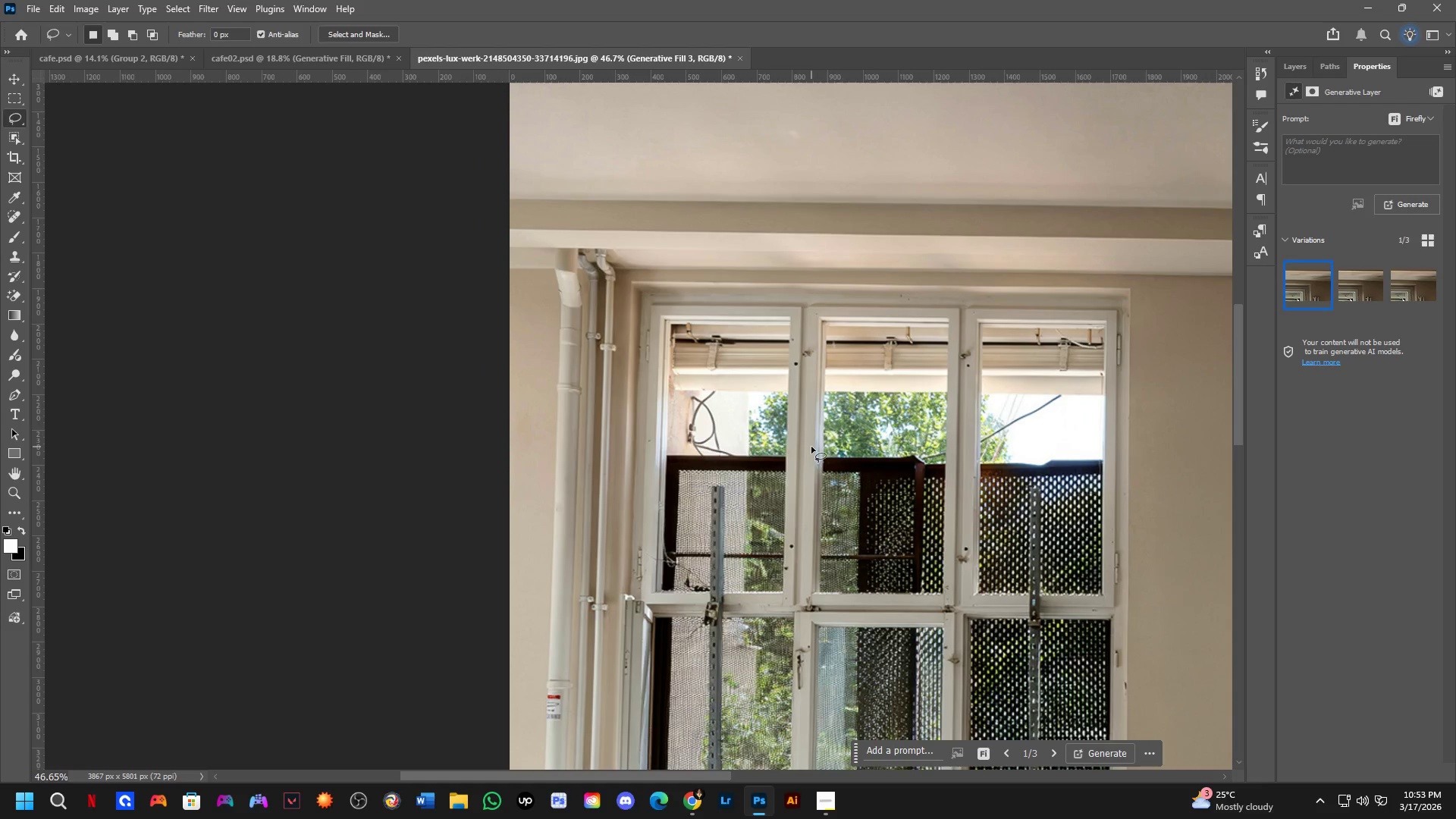 
wait(6.89)
 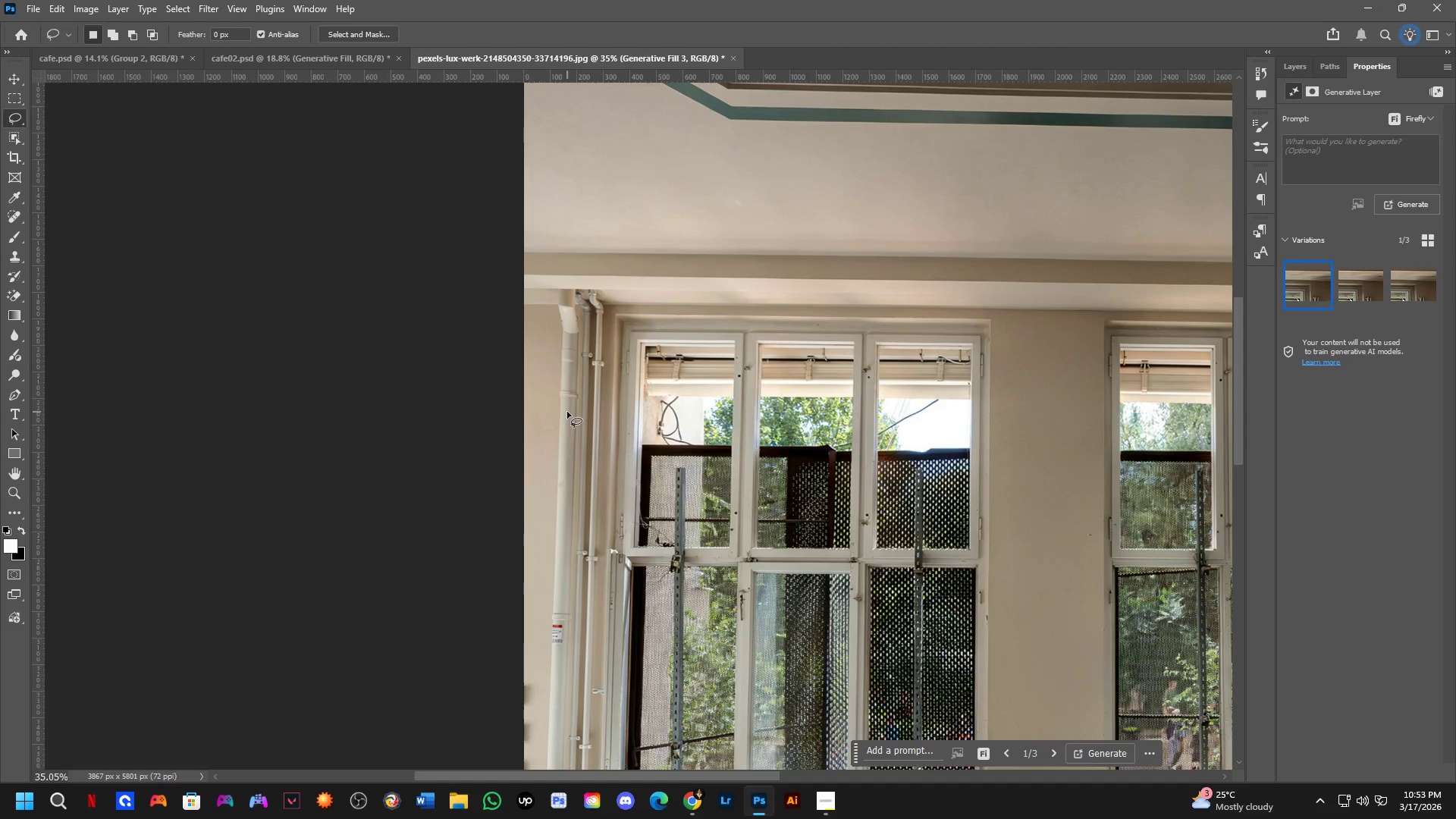 
hold_key(key=Space, duration=1.5)
 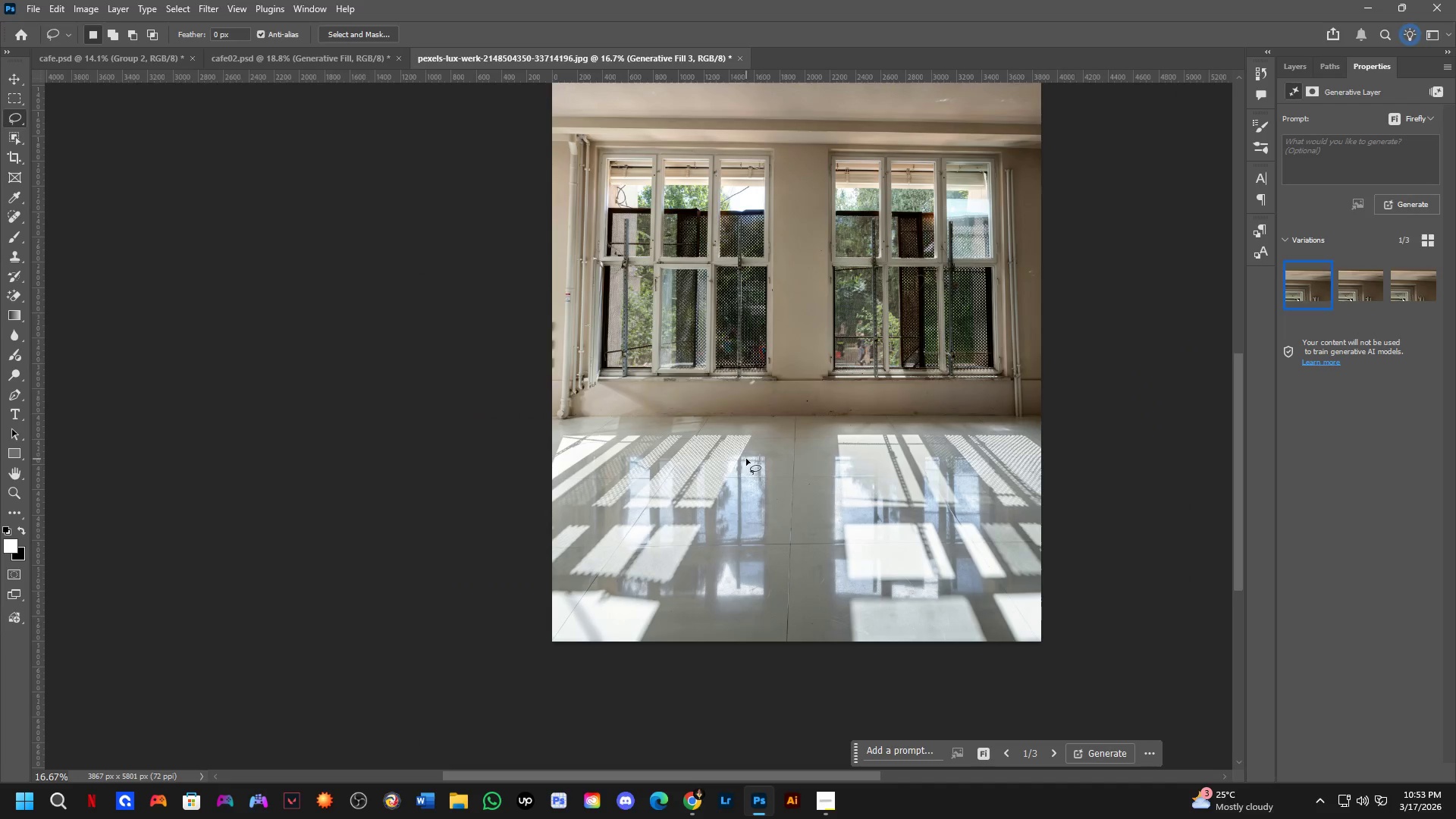 
left_click_drag(start_coordinate=[573, 483], to_coordinate=[504, 251])
 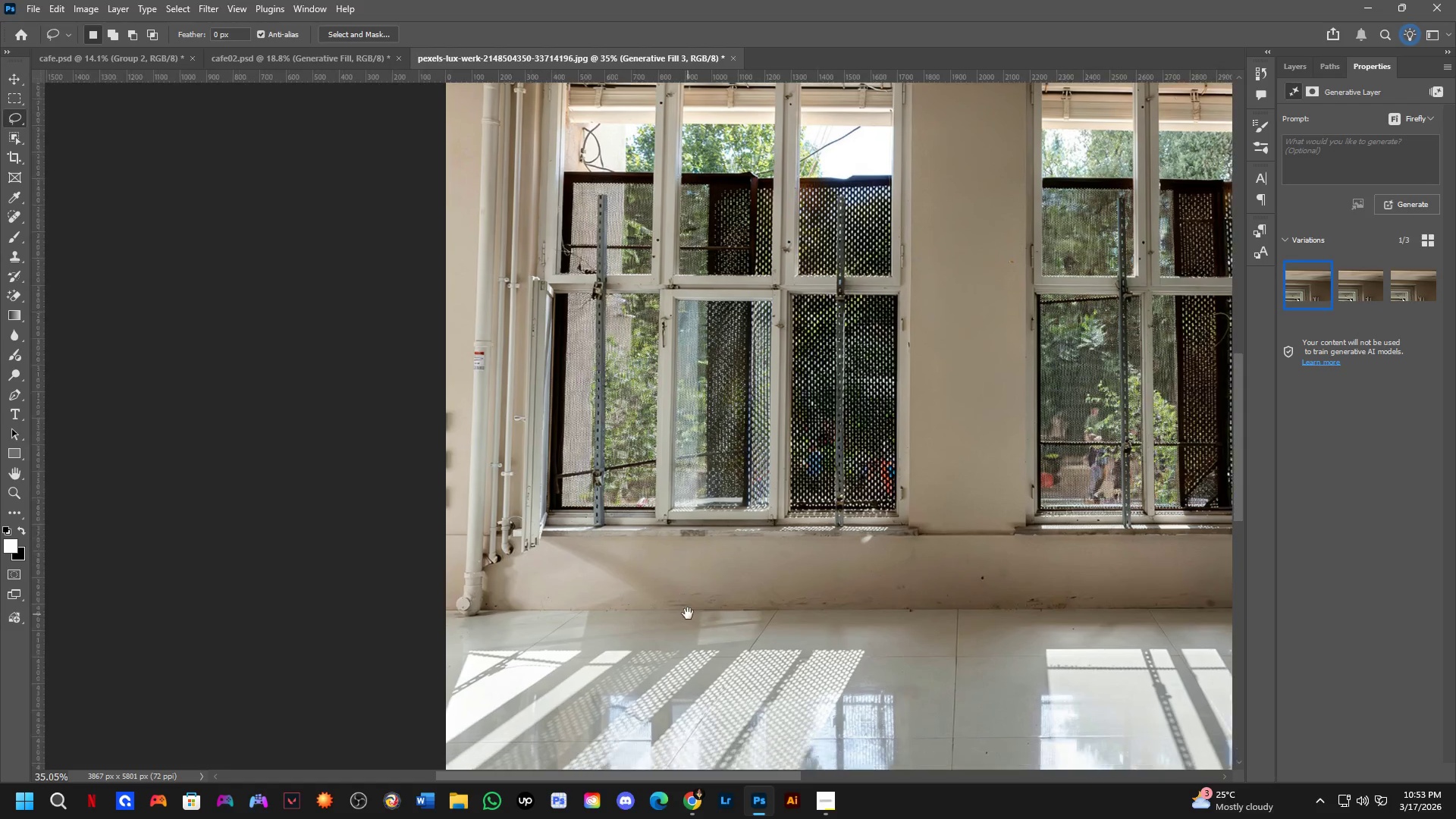 
scroll: coordinate [567, 412], scroll_direction: down, amount: 3.0
 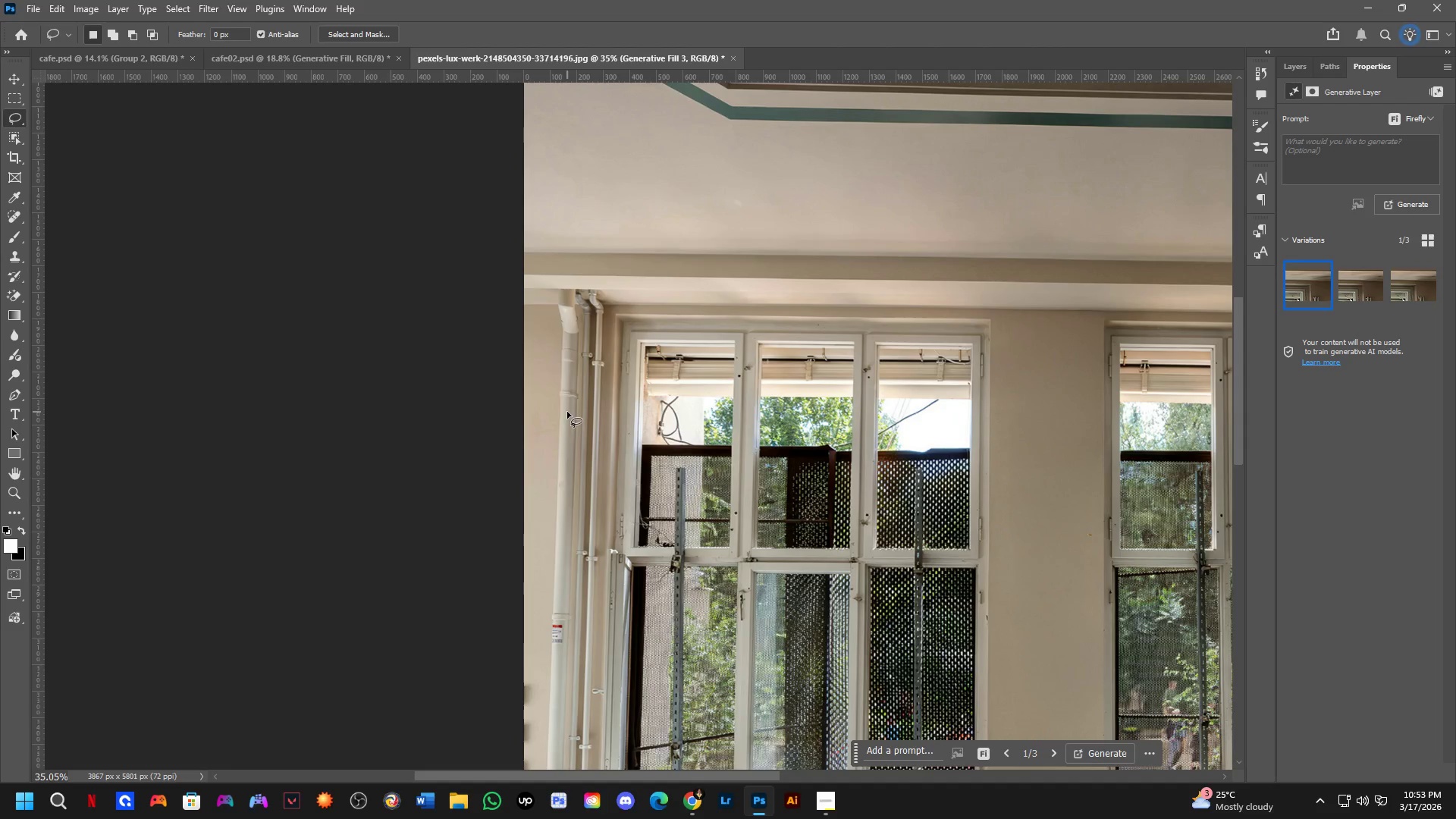 
left_click_drag(start_coordinate=[685, 600], to_coordinate=[655, 515])
 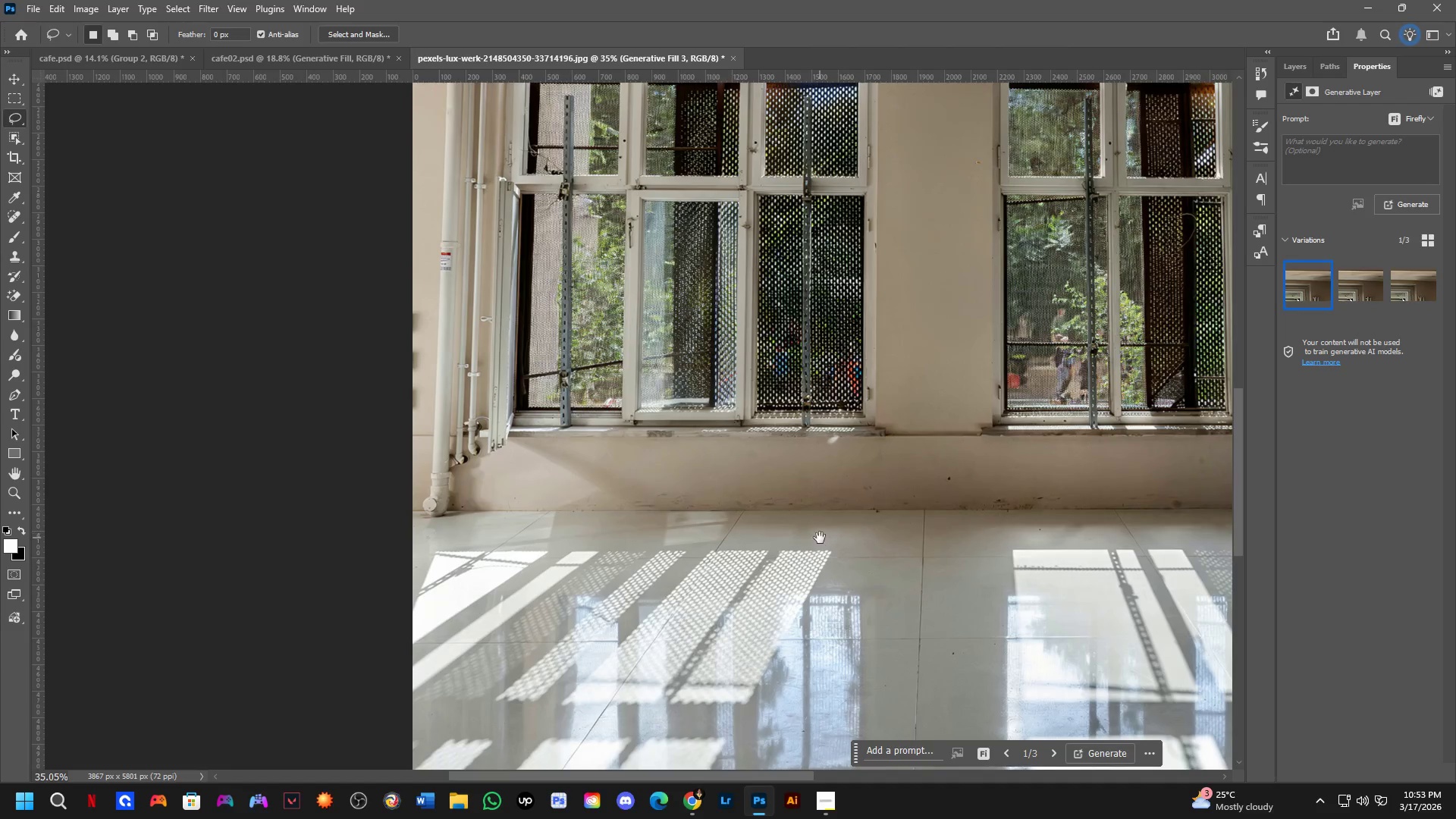 
left_click_drag(start_coordinate=[817, 529], to_coordinate=[742, 390])
 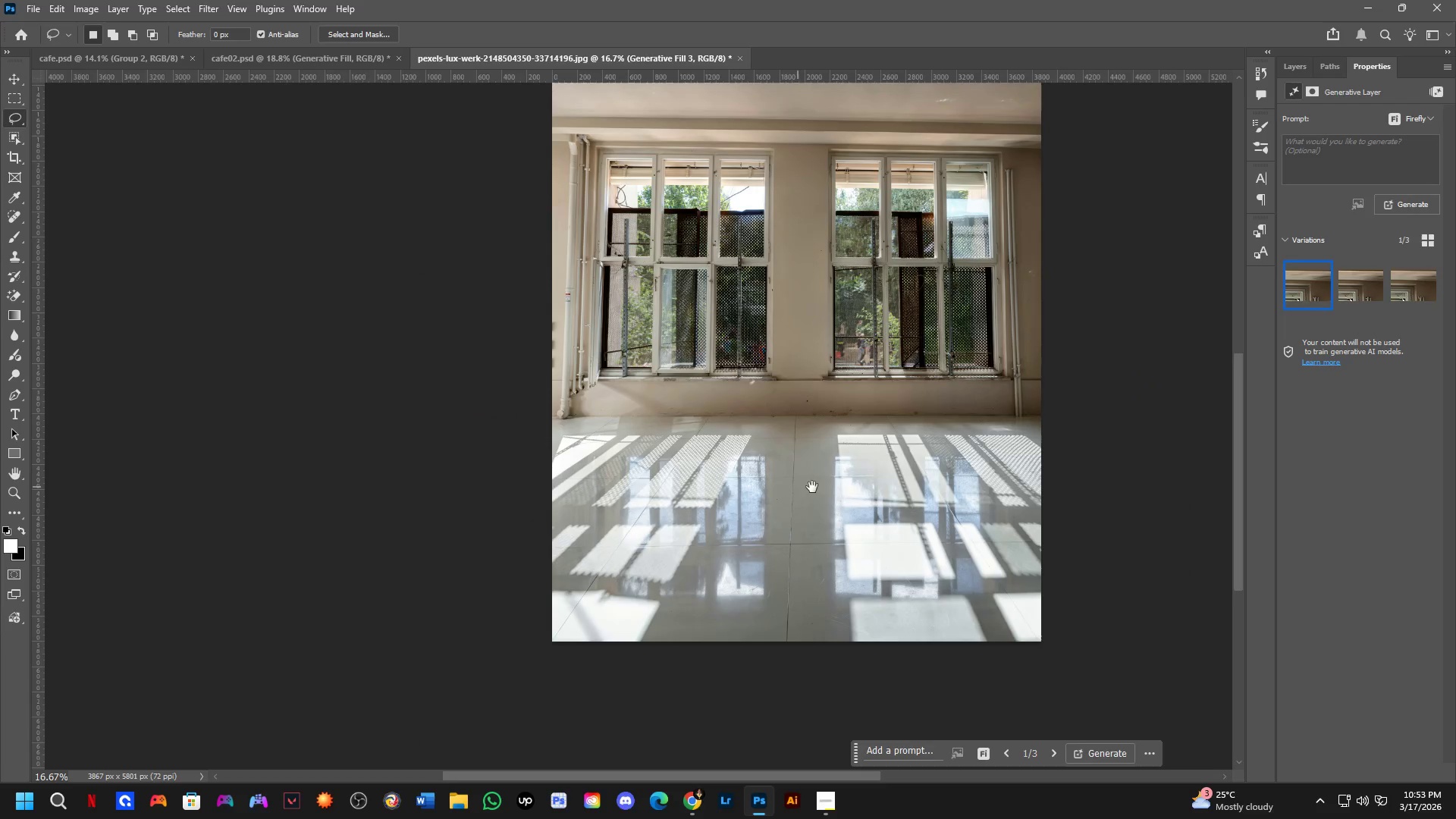 
key(Space)
 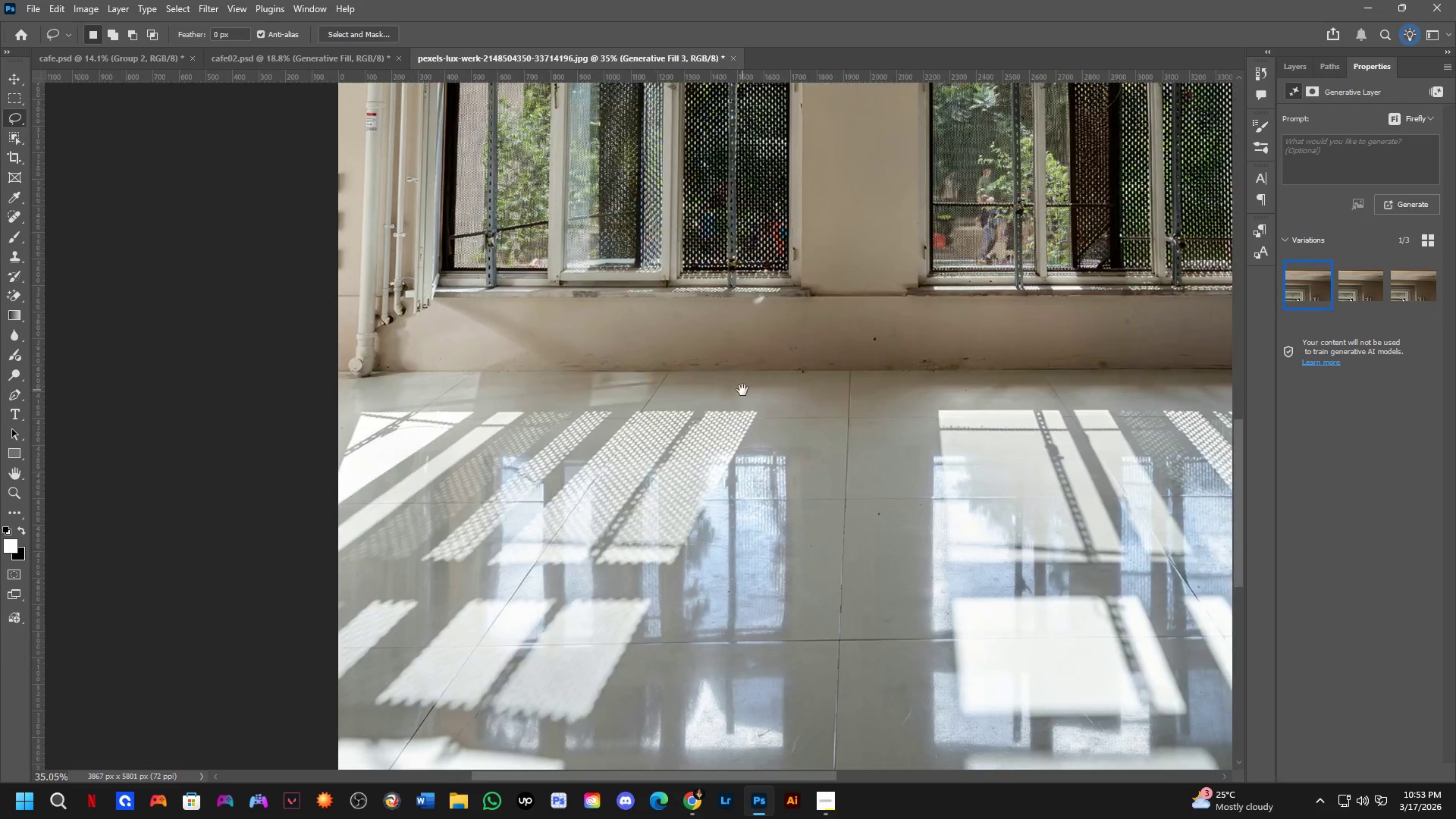 
key(Space)
 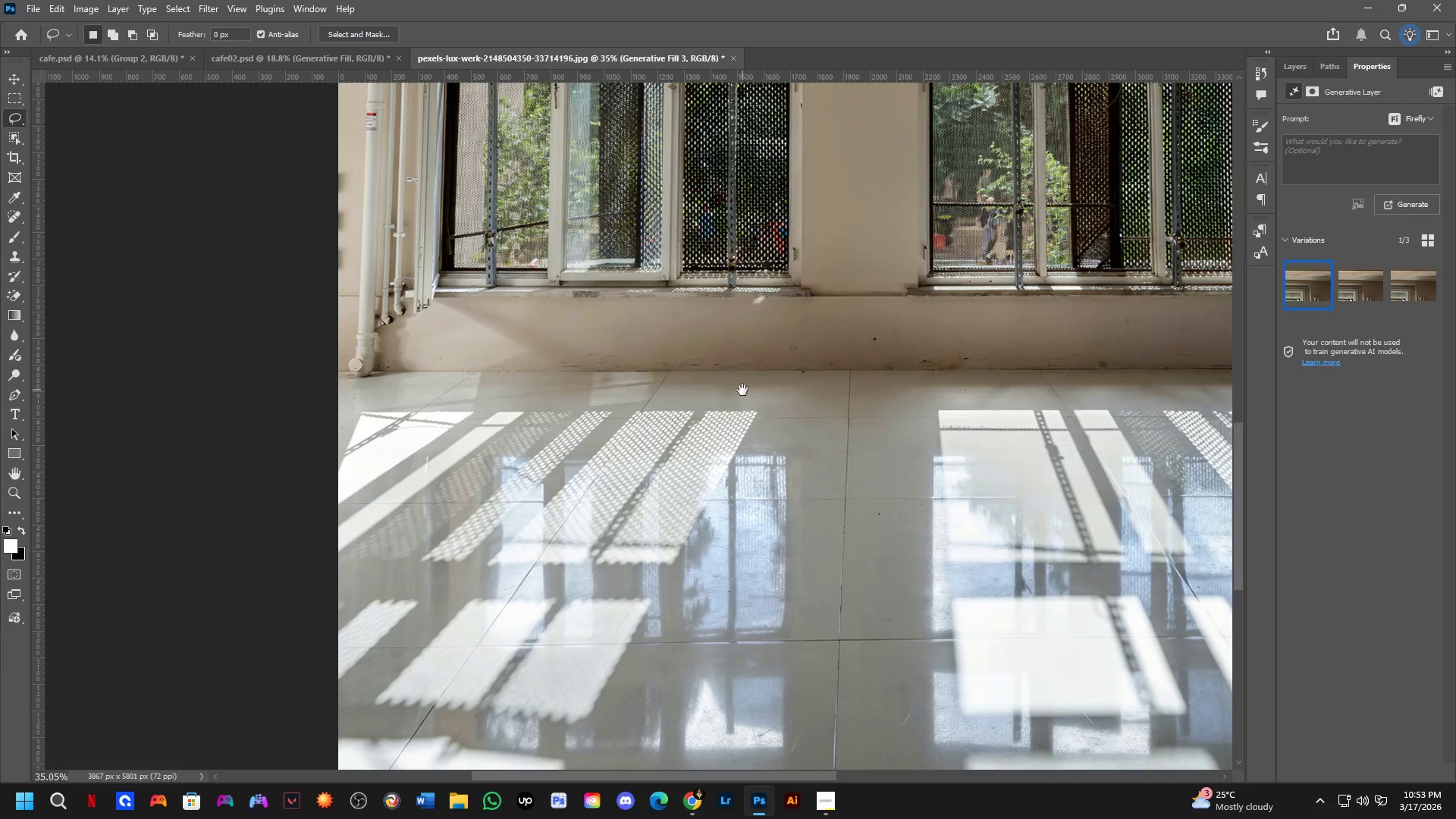 
key(Space)
 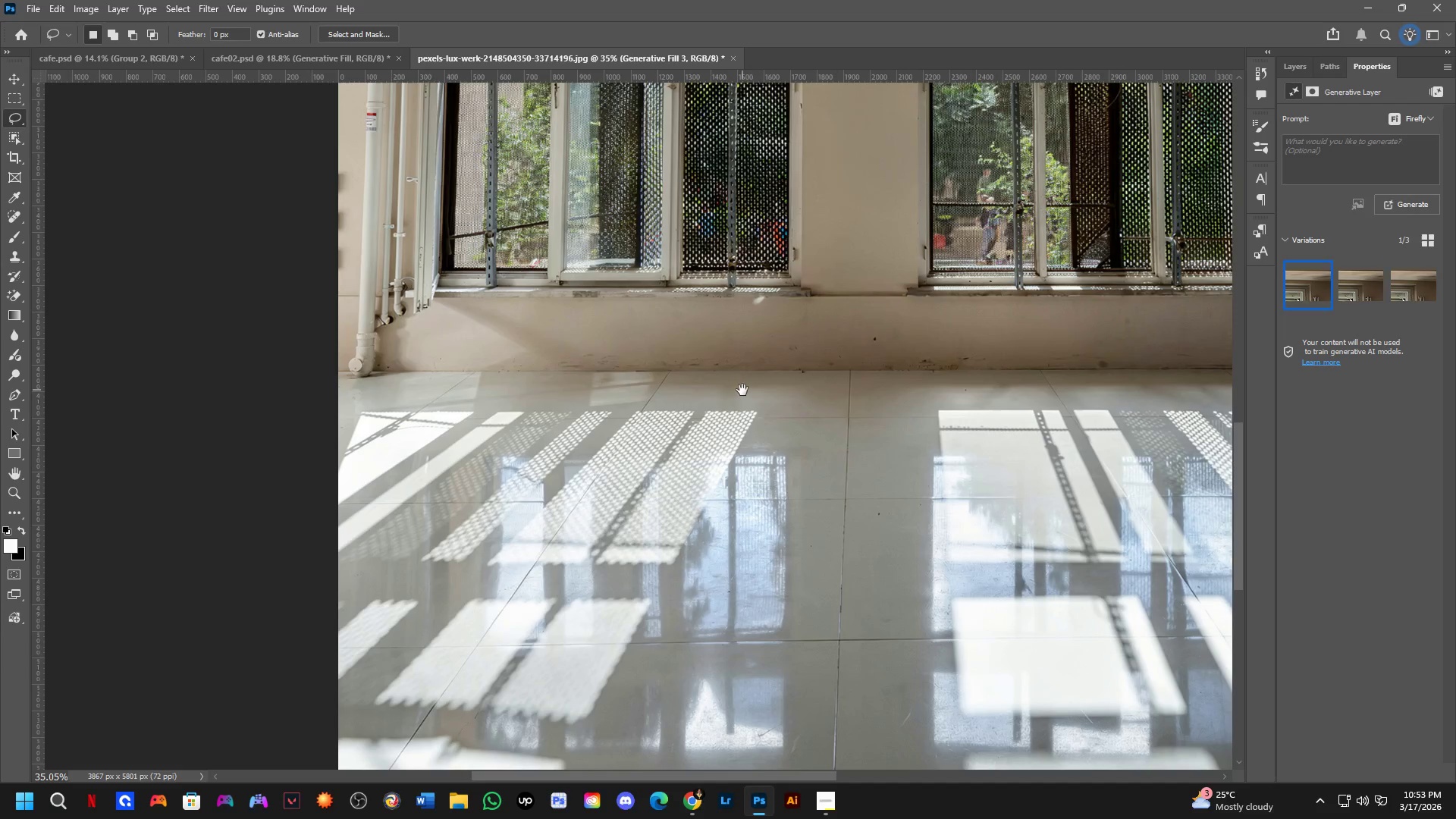 
key(Space)
 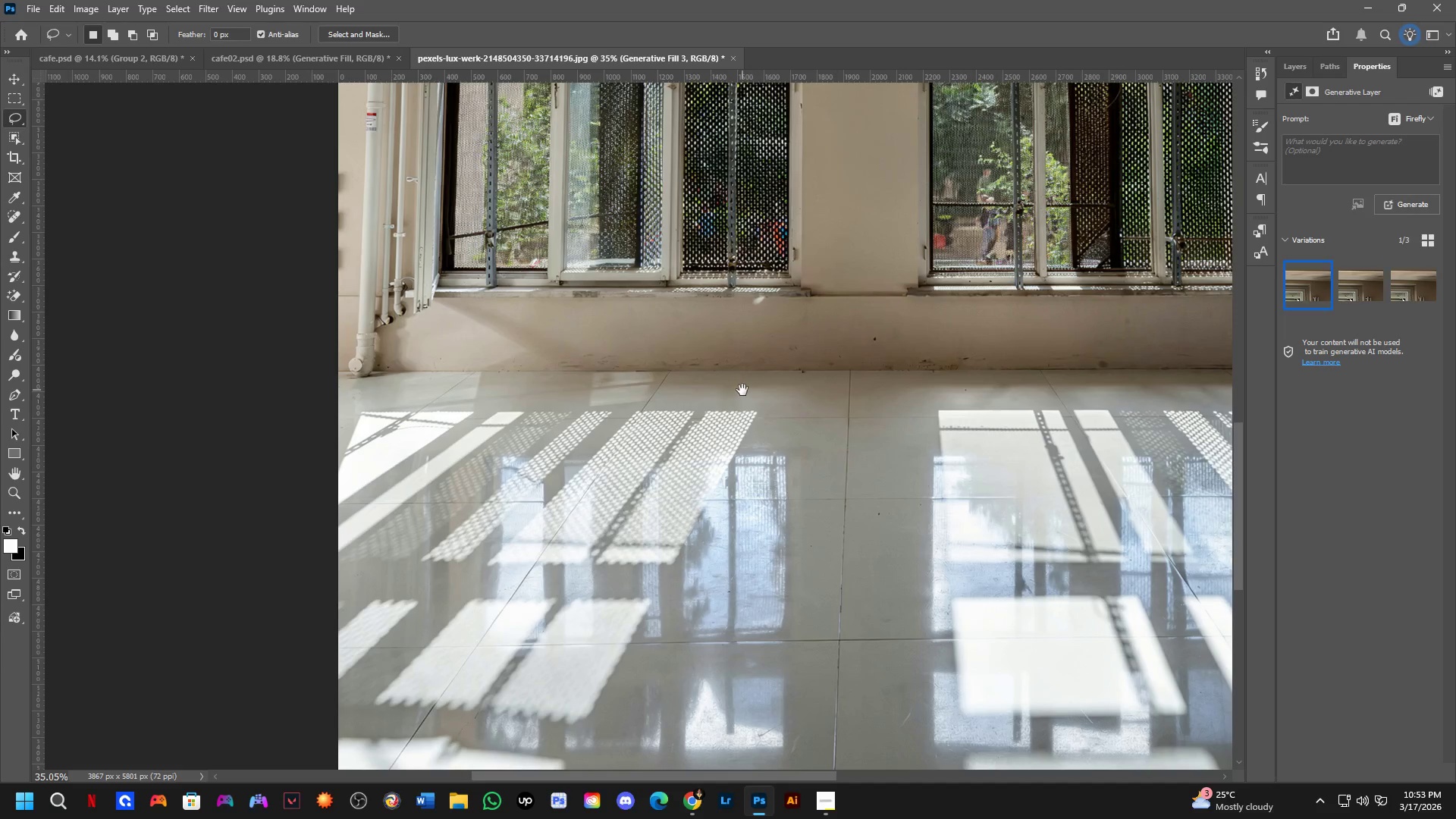 
key(Space)
 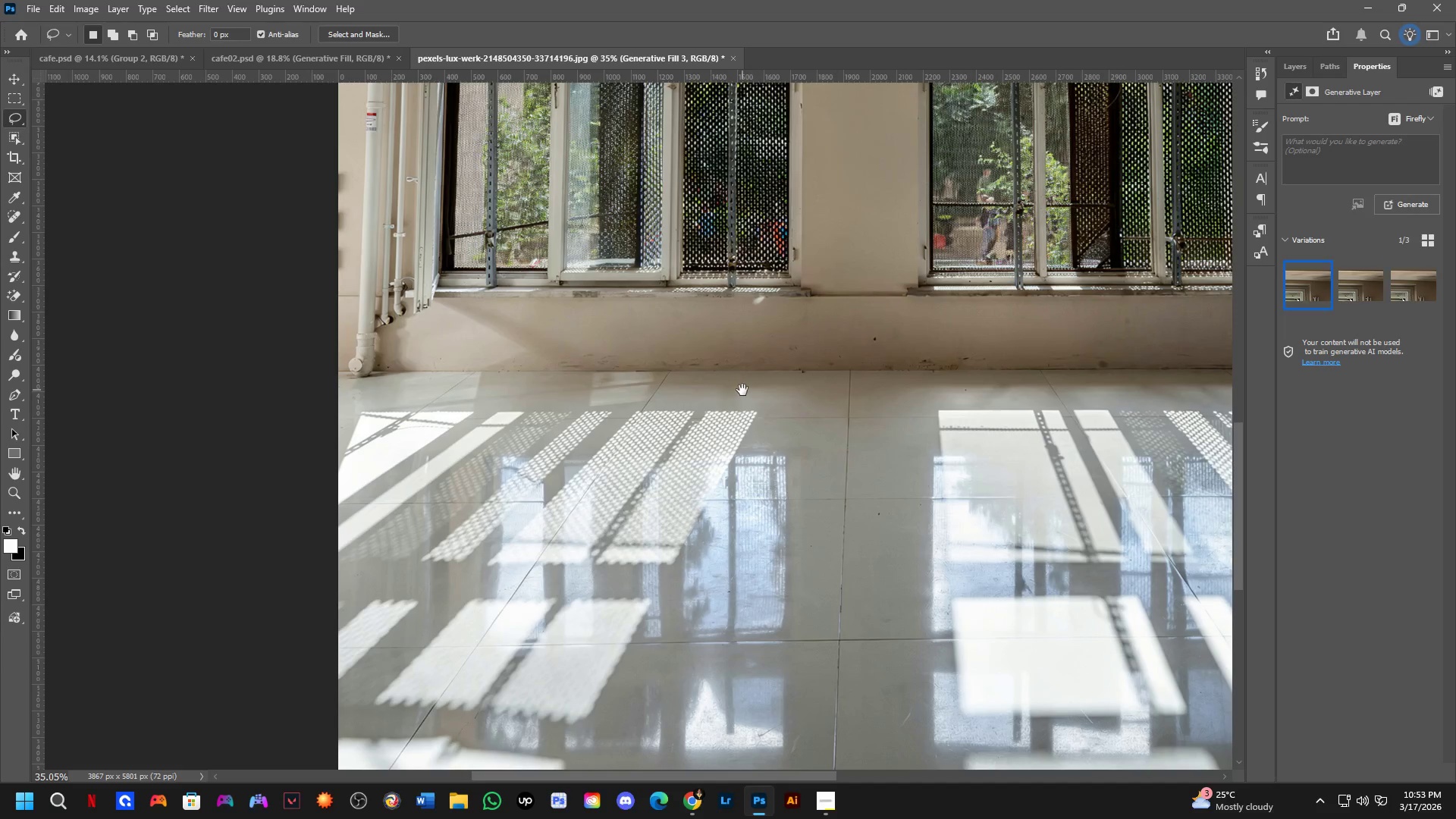 
key(Space)
 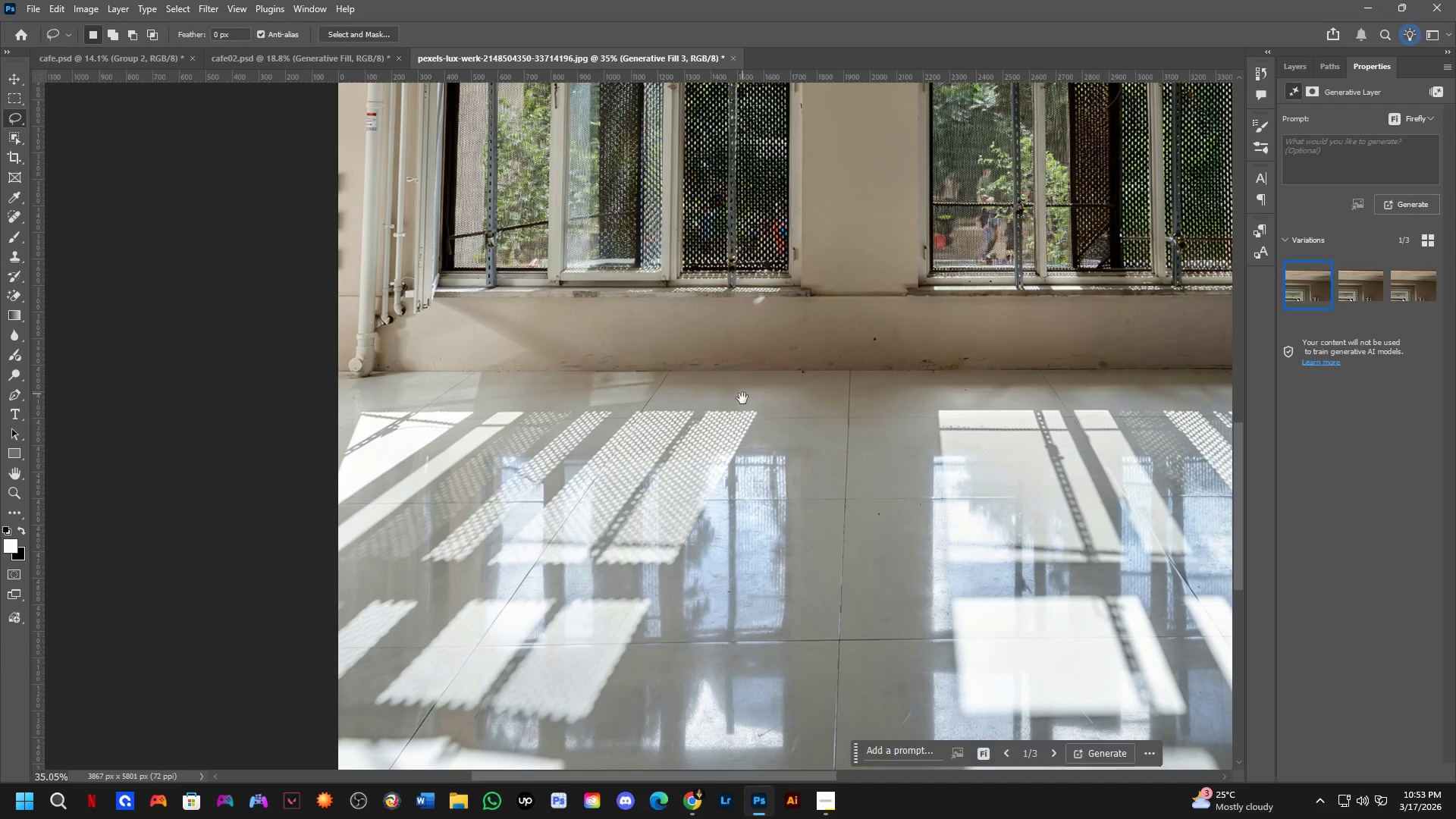 
key(Space)
 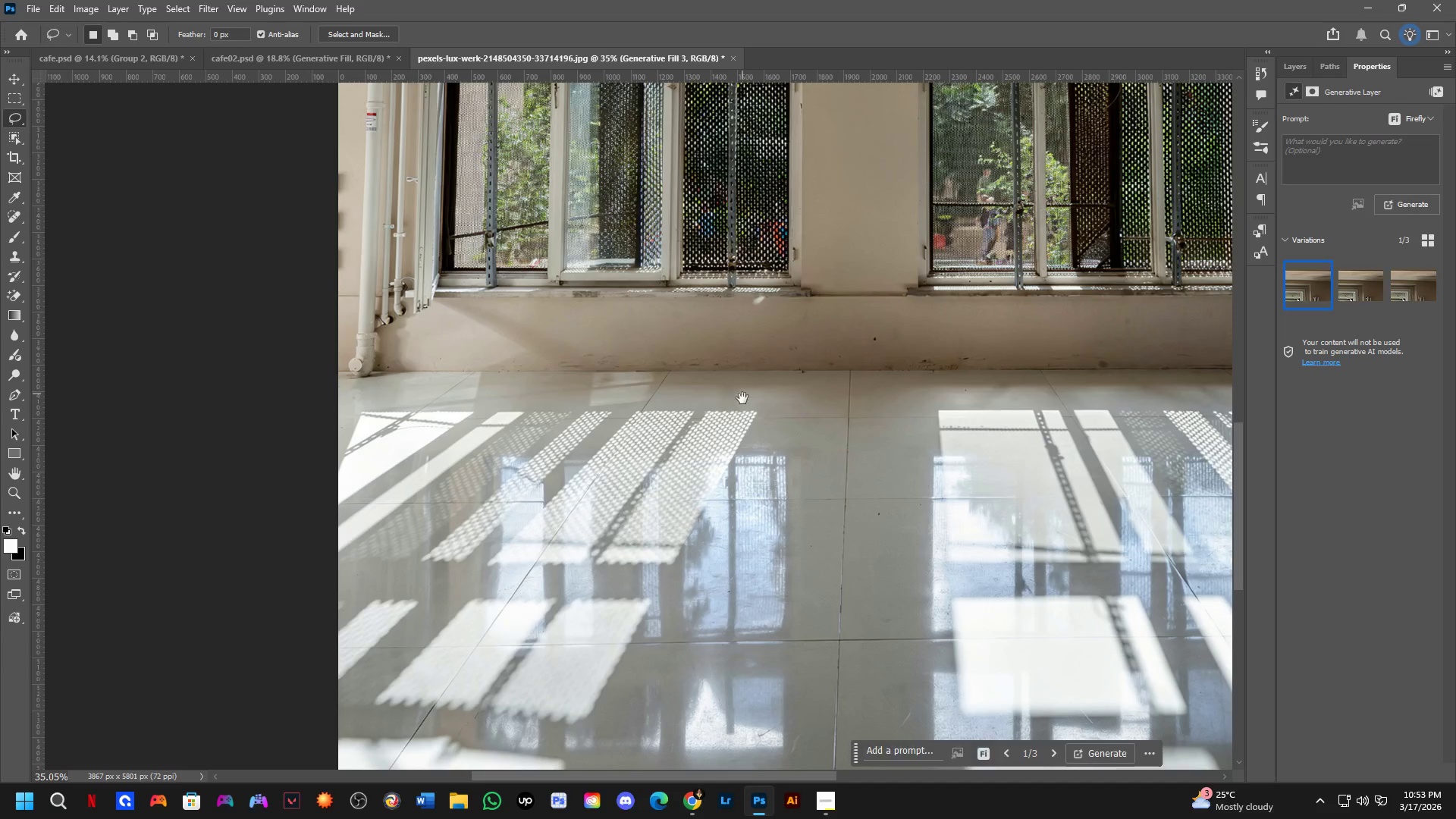 
key(Shift+ShiftLeft)
 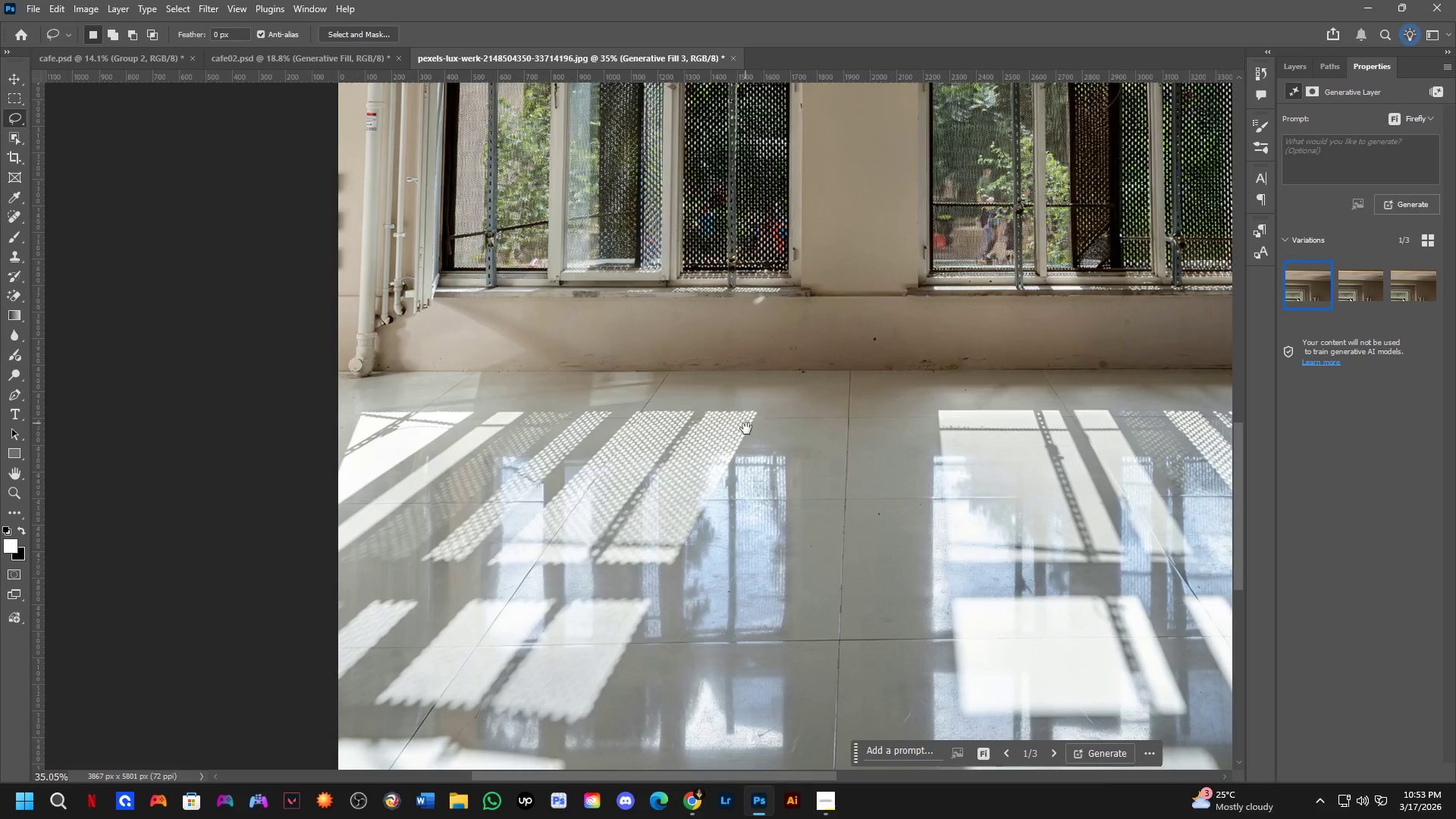 
hold_key(key=Space, duration=1.33)
 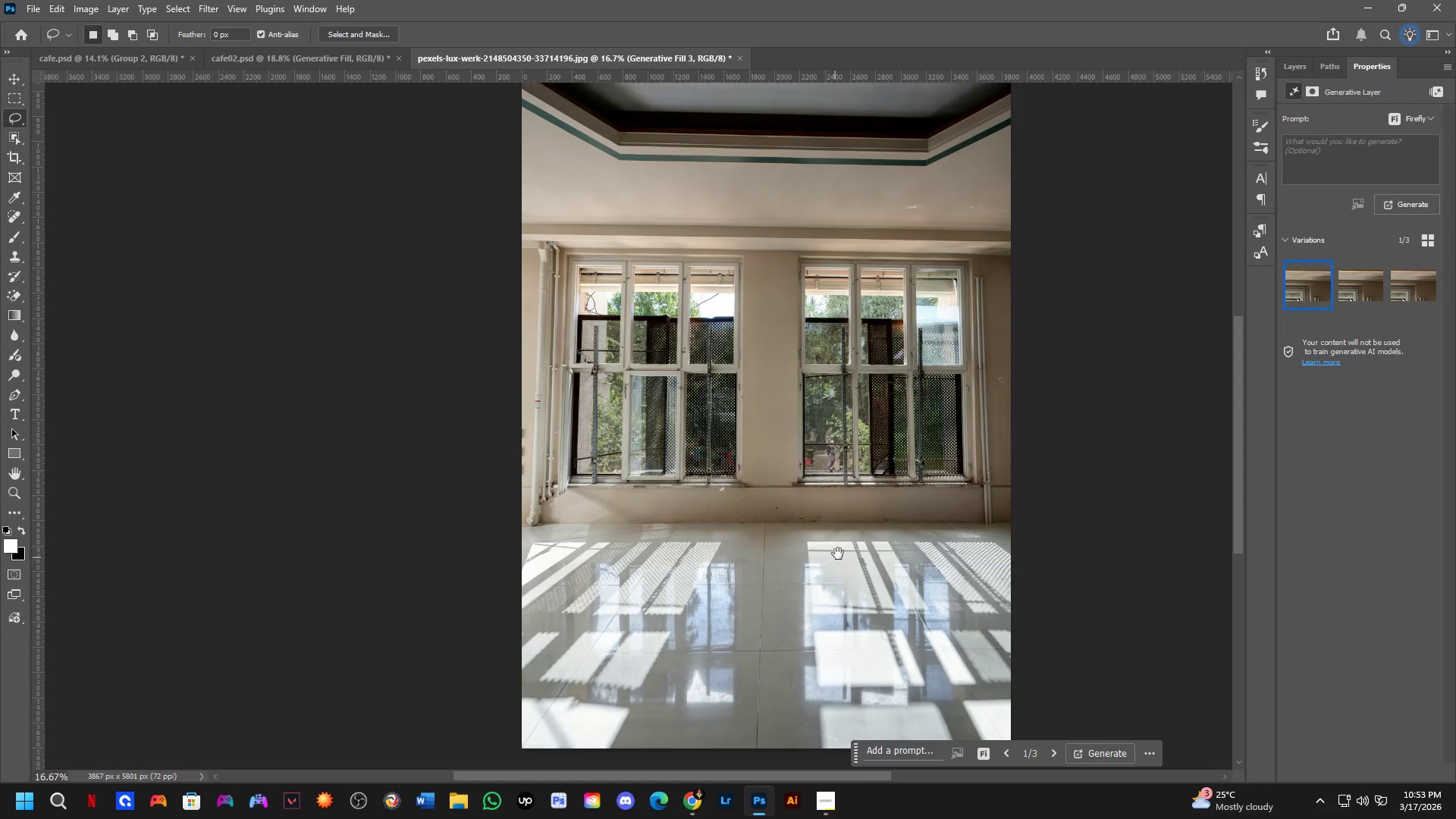 
left_click_drag(start_coordinate=[846, 485], to_coordinate=[816, 592])
 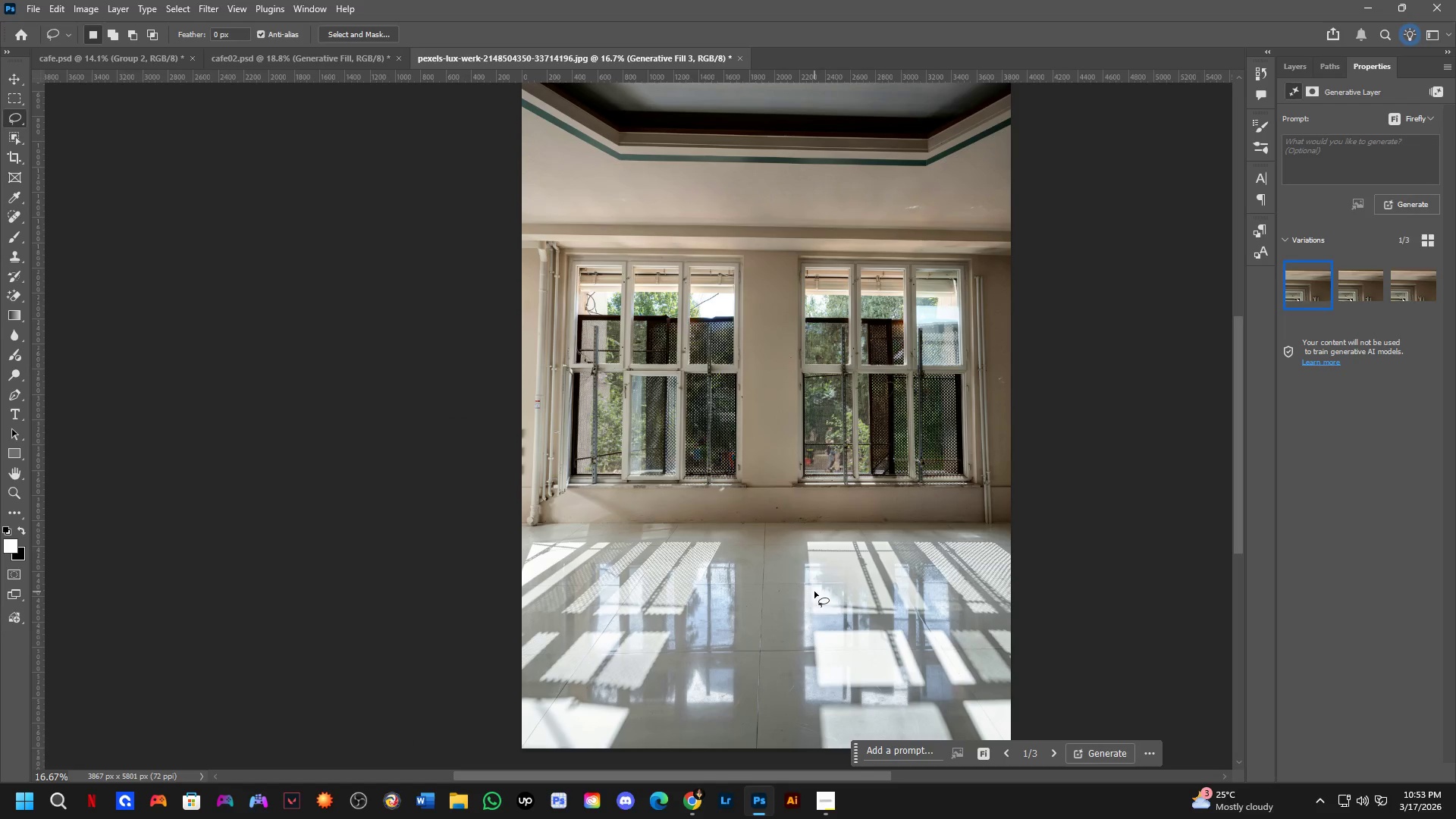 
scroll: coordinate [746, 458], scroll_direction: down, amount: 3.0
 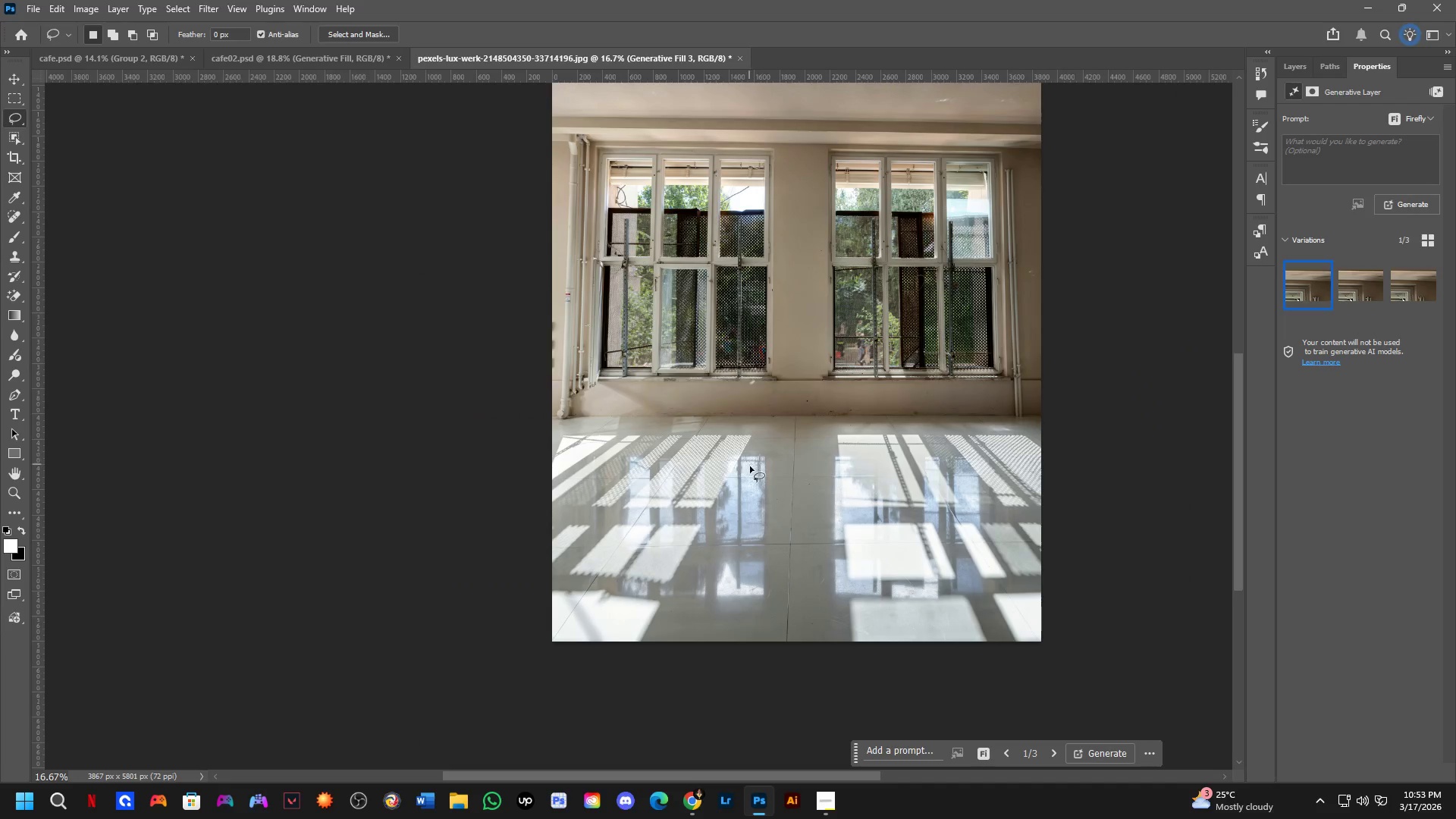 
hold_key(key=Space, duration=0.77)
 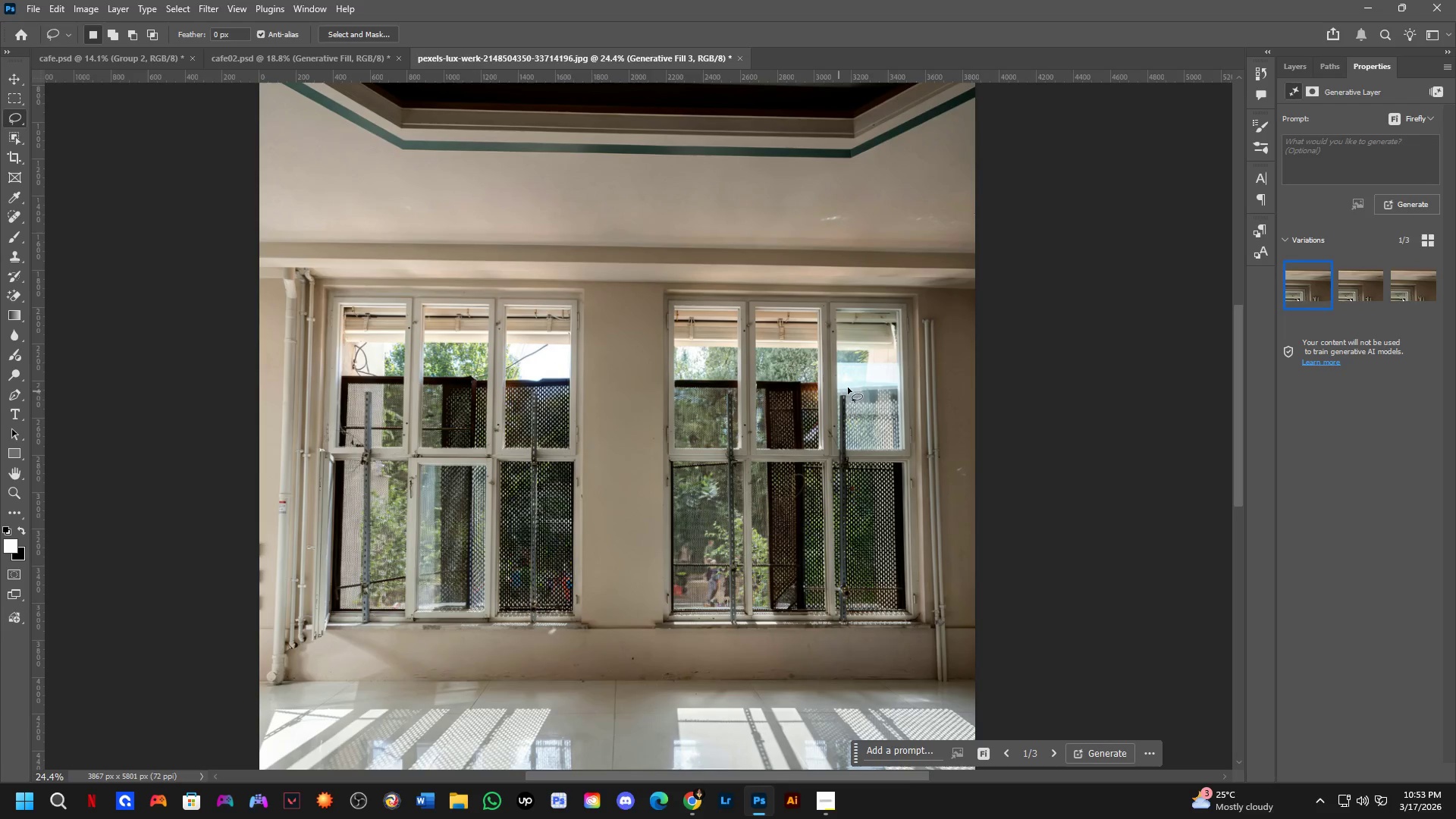 
left_click_drag(start_coordinate=[843, 545], to_coordinate=[759, 613])
 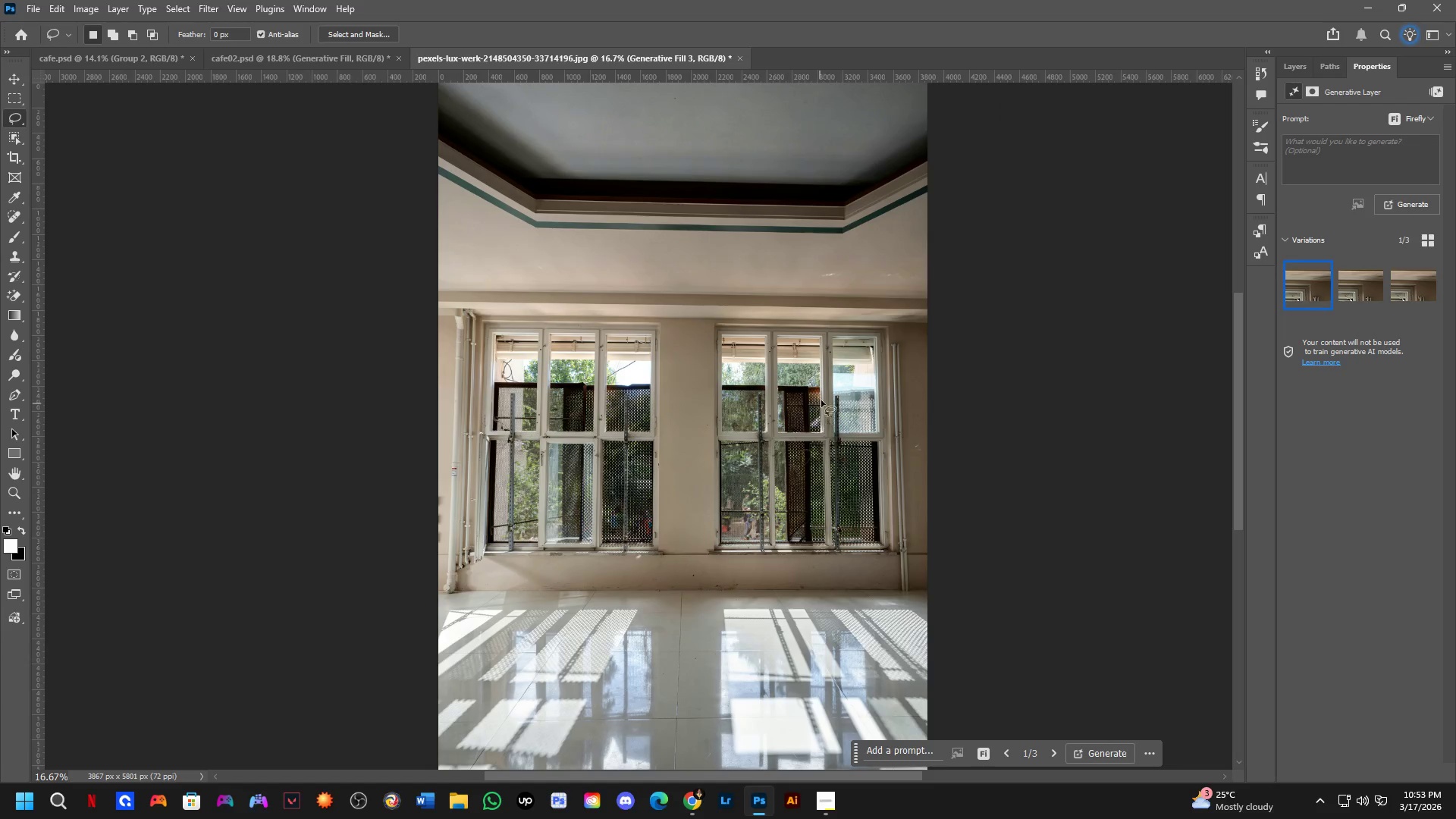 
scroll: coordinate [943, 312], scroll_direction: up, amount: 8.0
 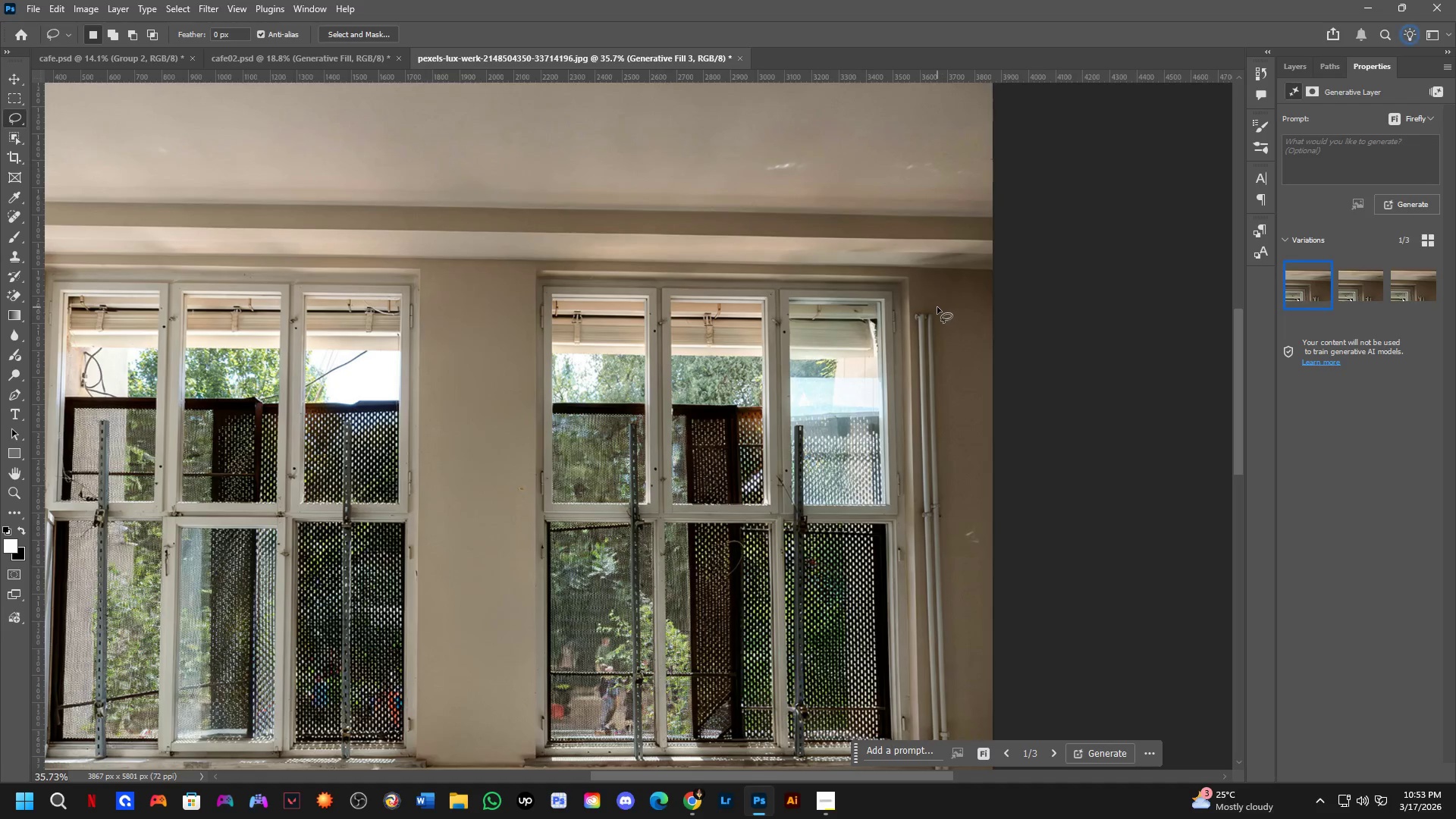 
left_click_drag(start_coordinate=[937, 305], to_coordinate=[905, 373])
 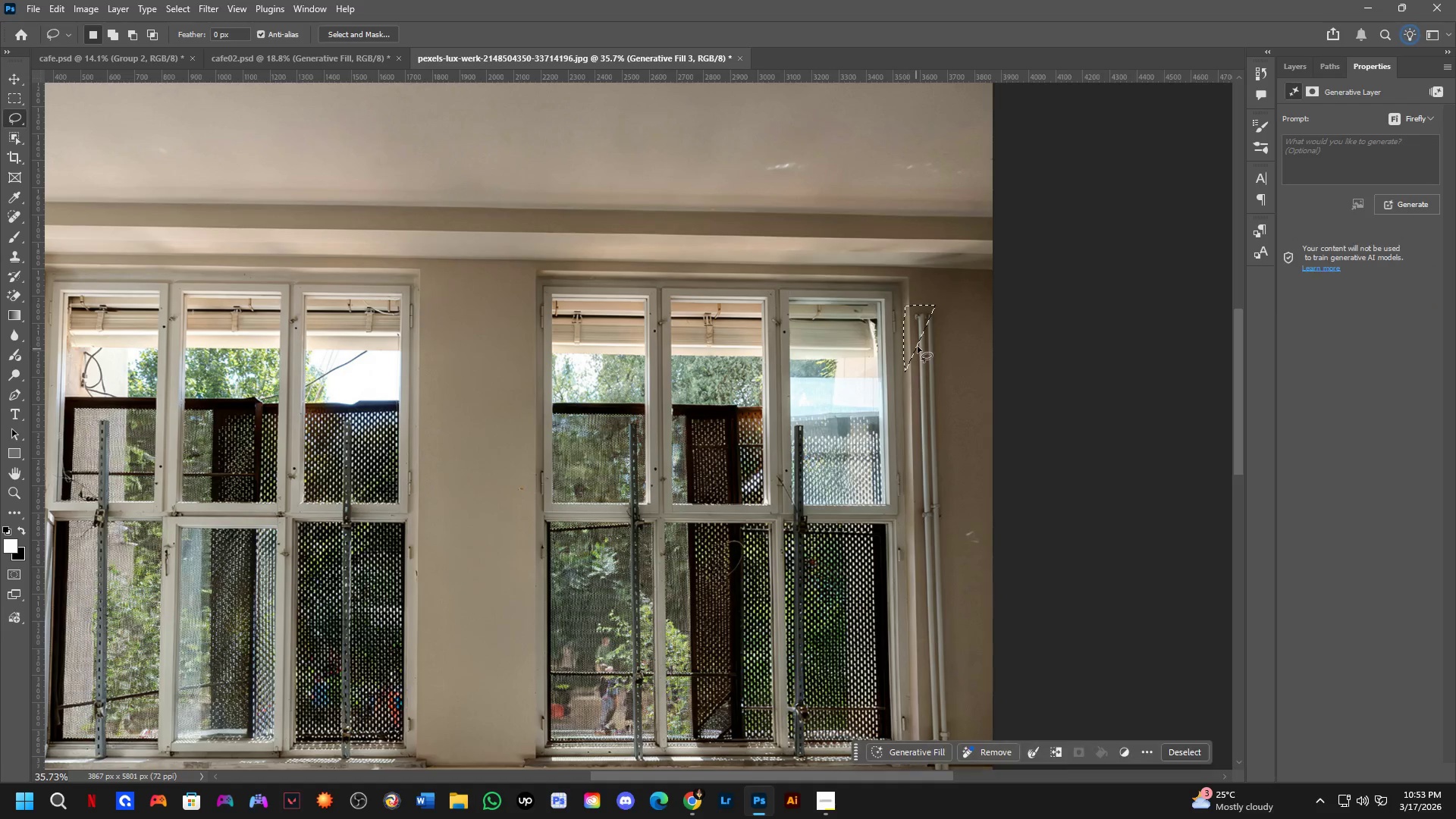 
key(Control+ControlLeft)
 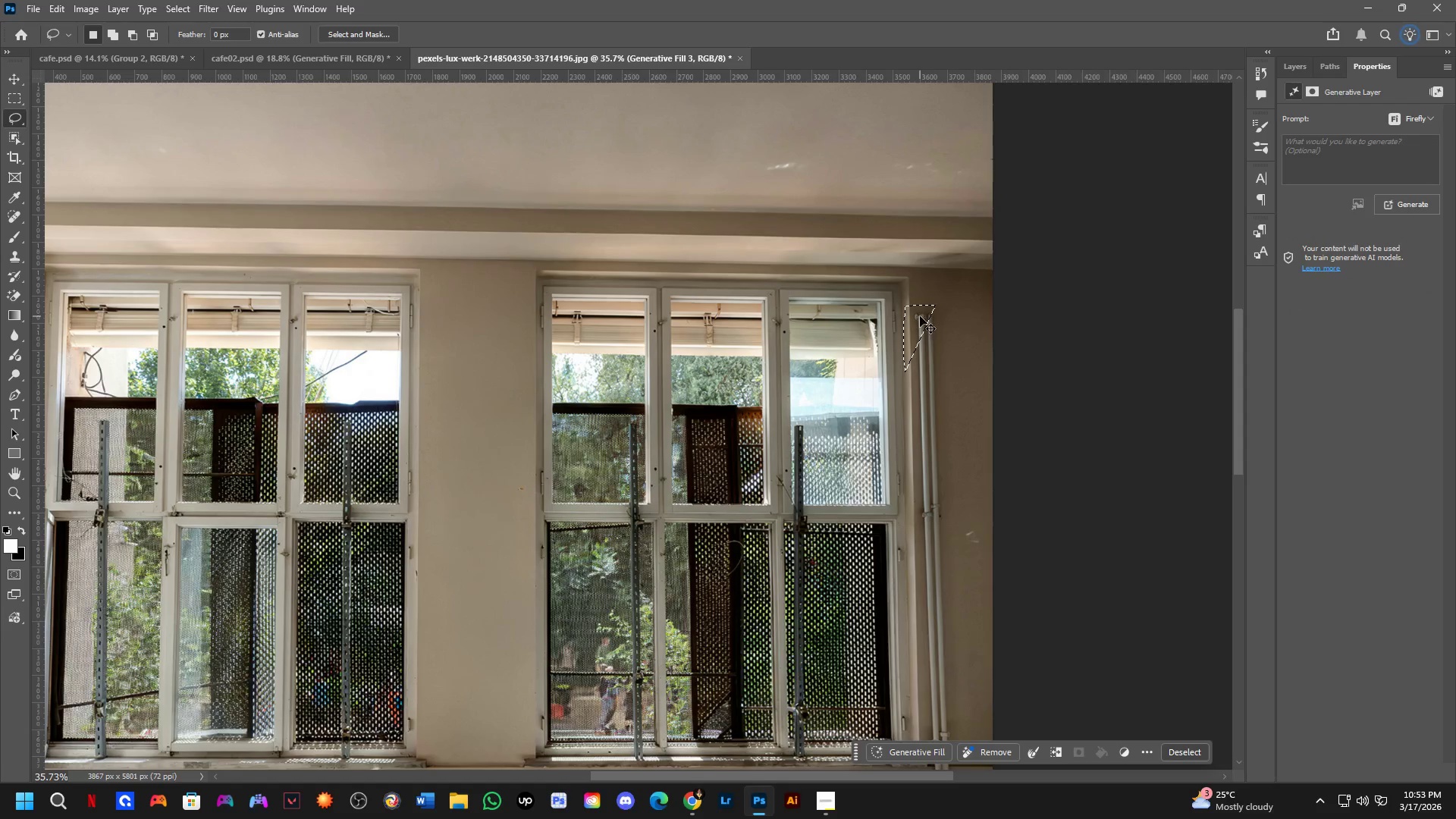 
key(Control+Z)
 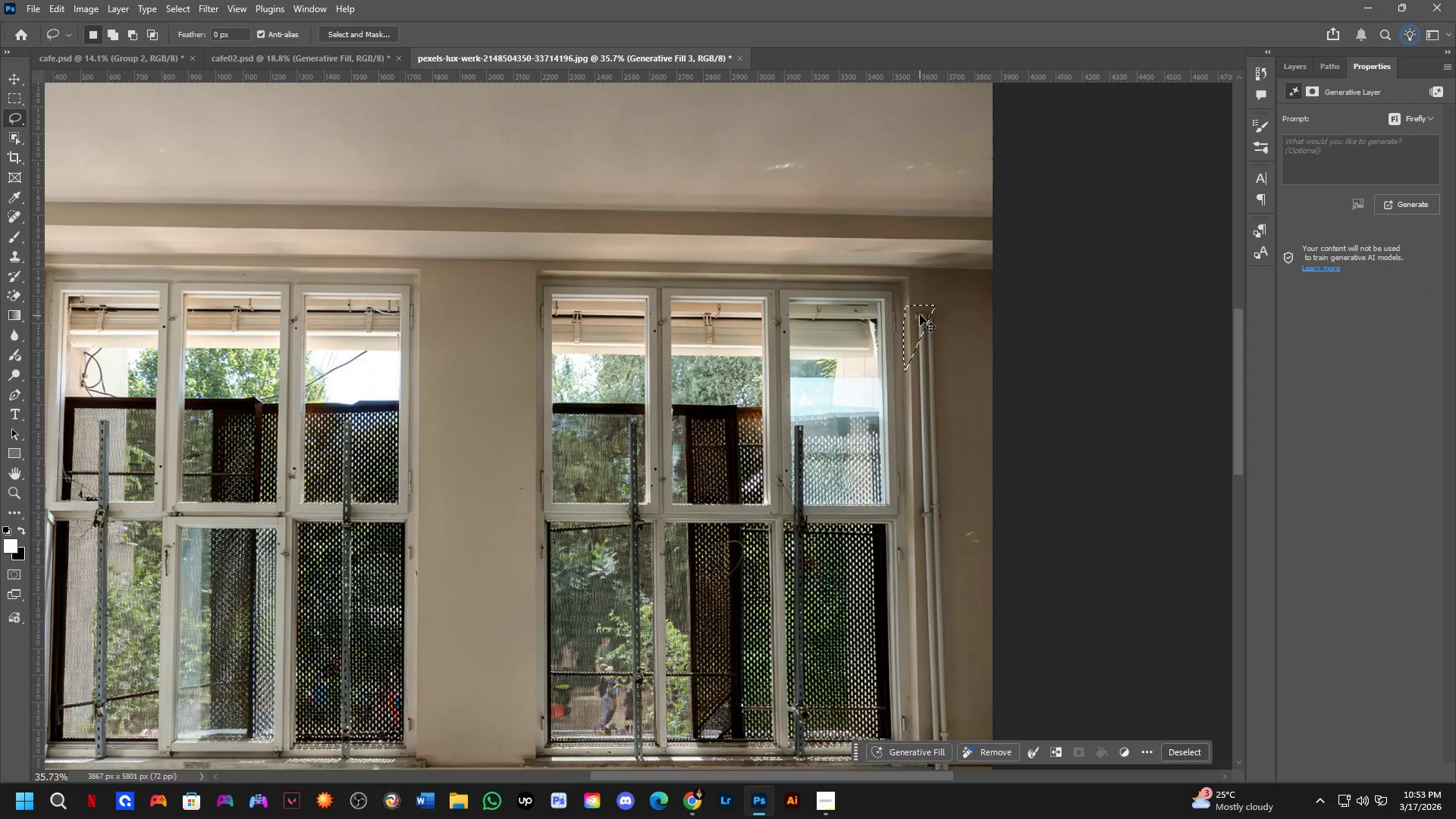 
left_click_drag(start_coordinate=[930, 292], to_coordinate=[949, 292])
 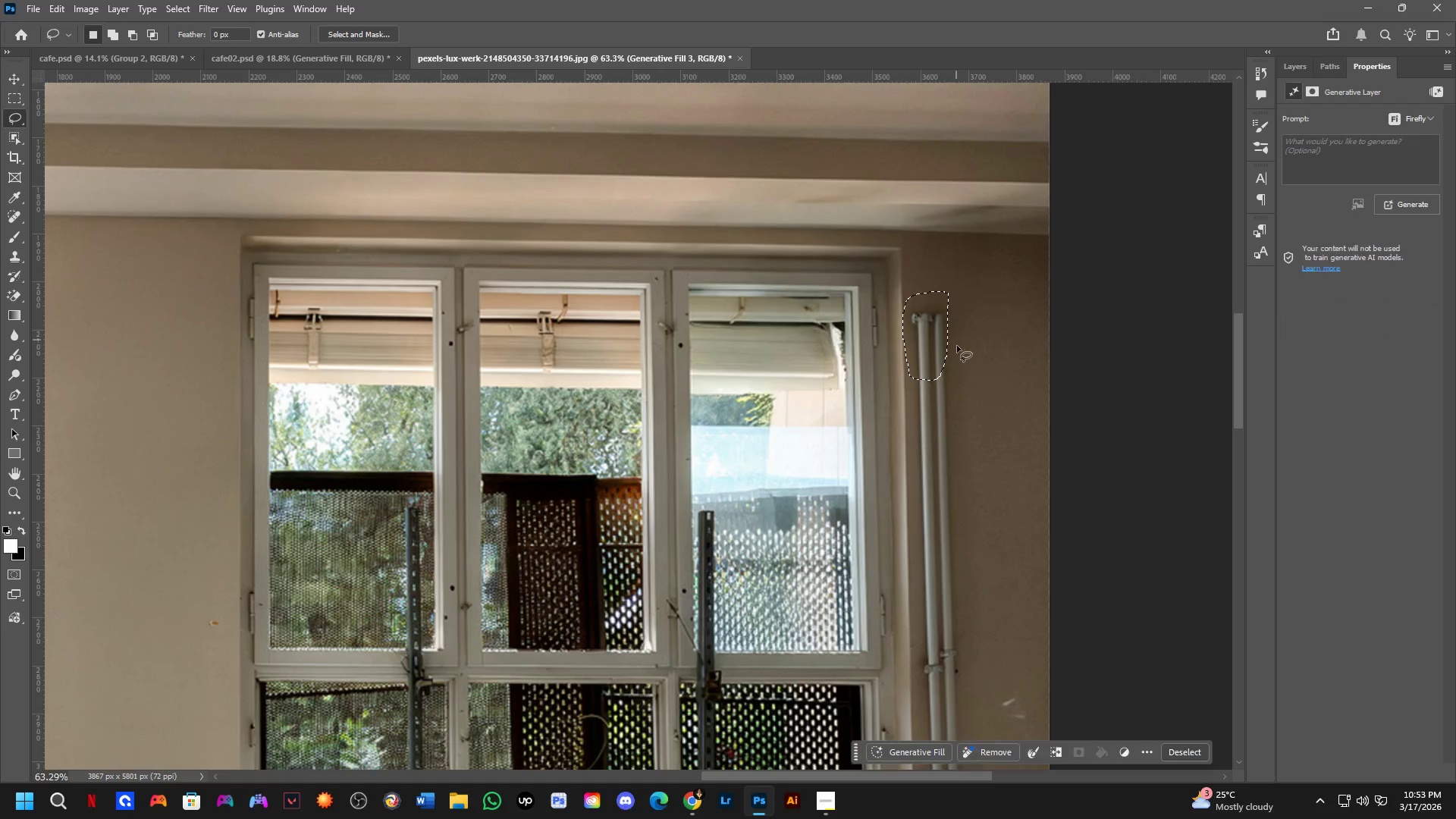 
scroll: coordinate [920, 315], scroll_direction: up, amount: 6.0
 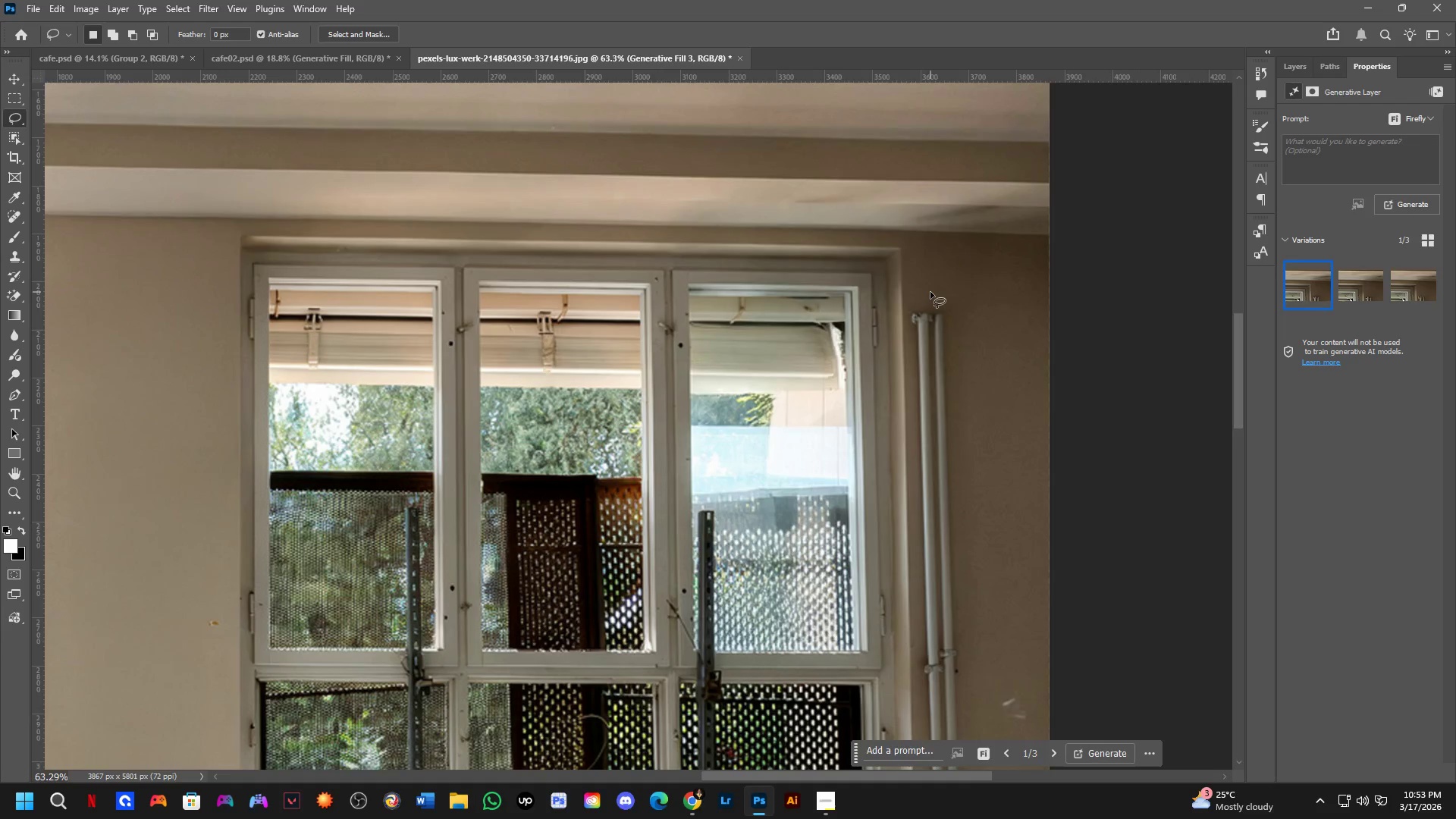 
hold_key(key=Space, duration=0.72)
 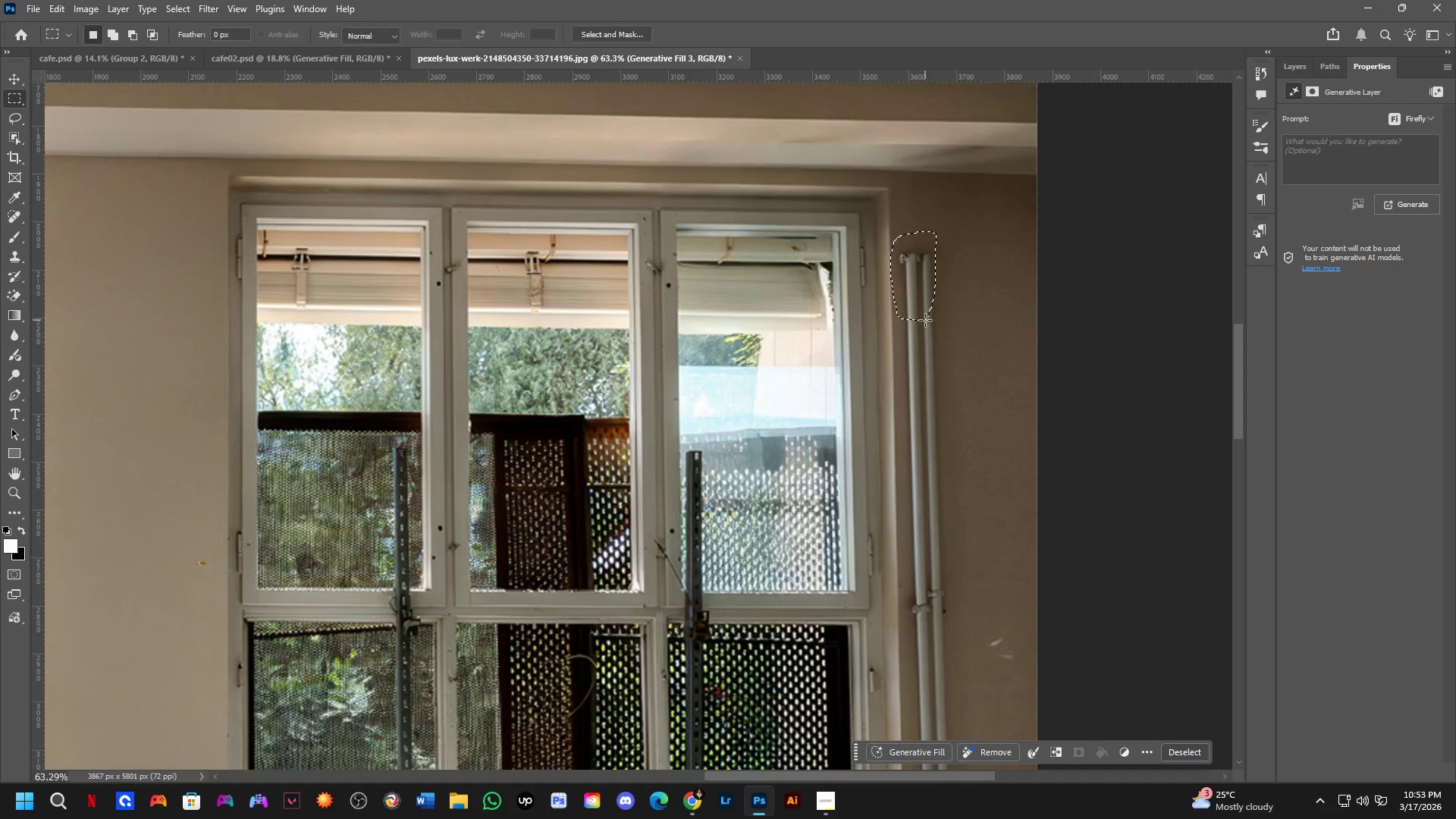 
left_click_drag(start_coordinate=[953, 375], to_coordinate=[941, 315])
 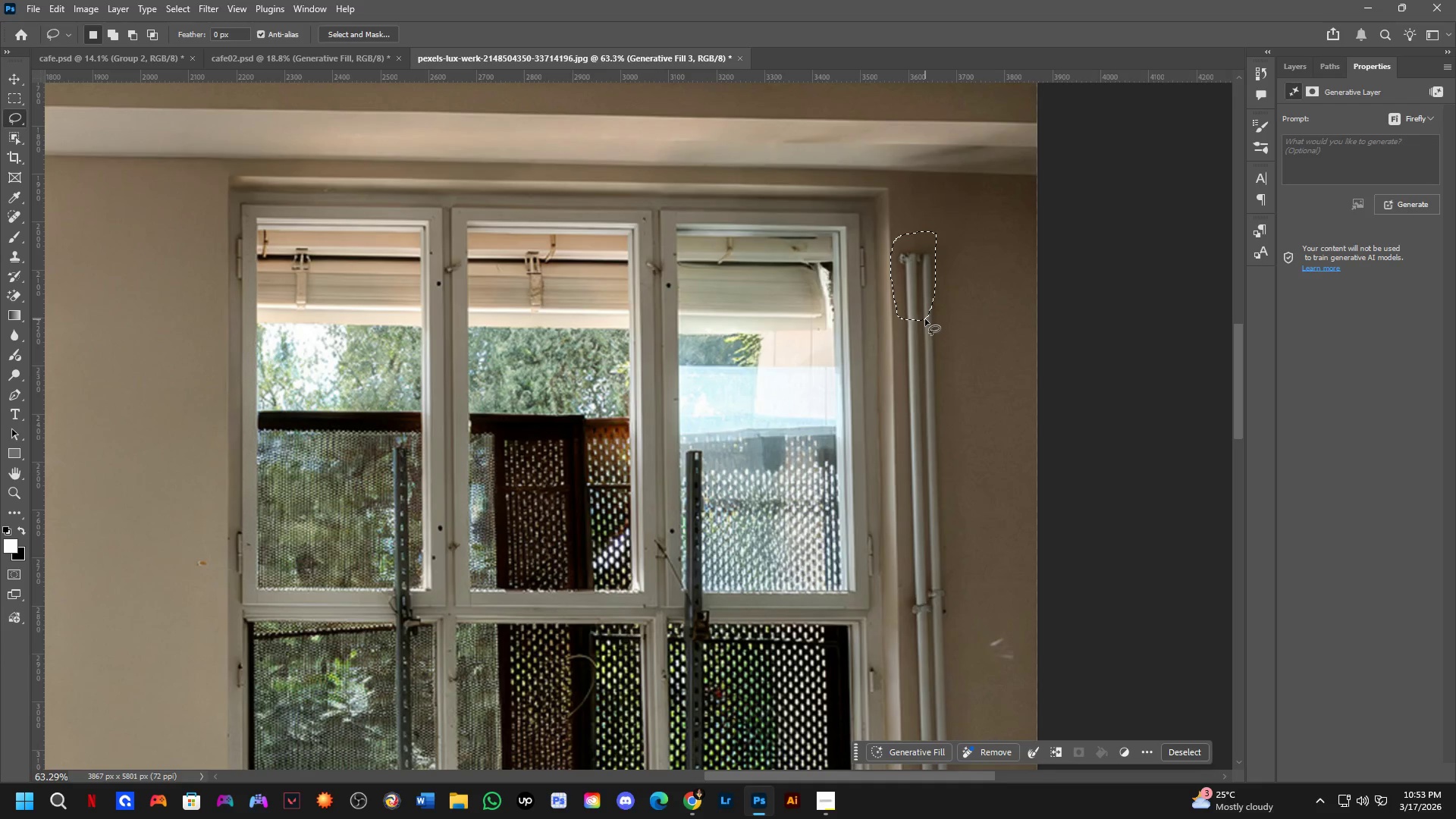 
key(M)
 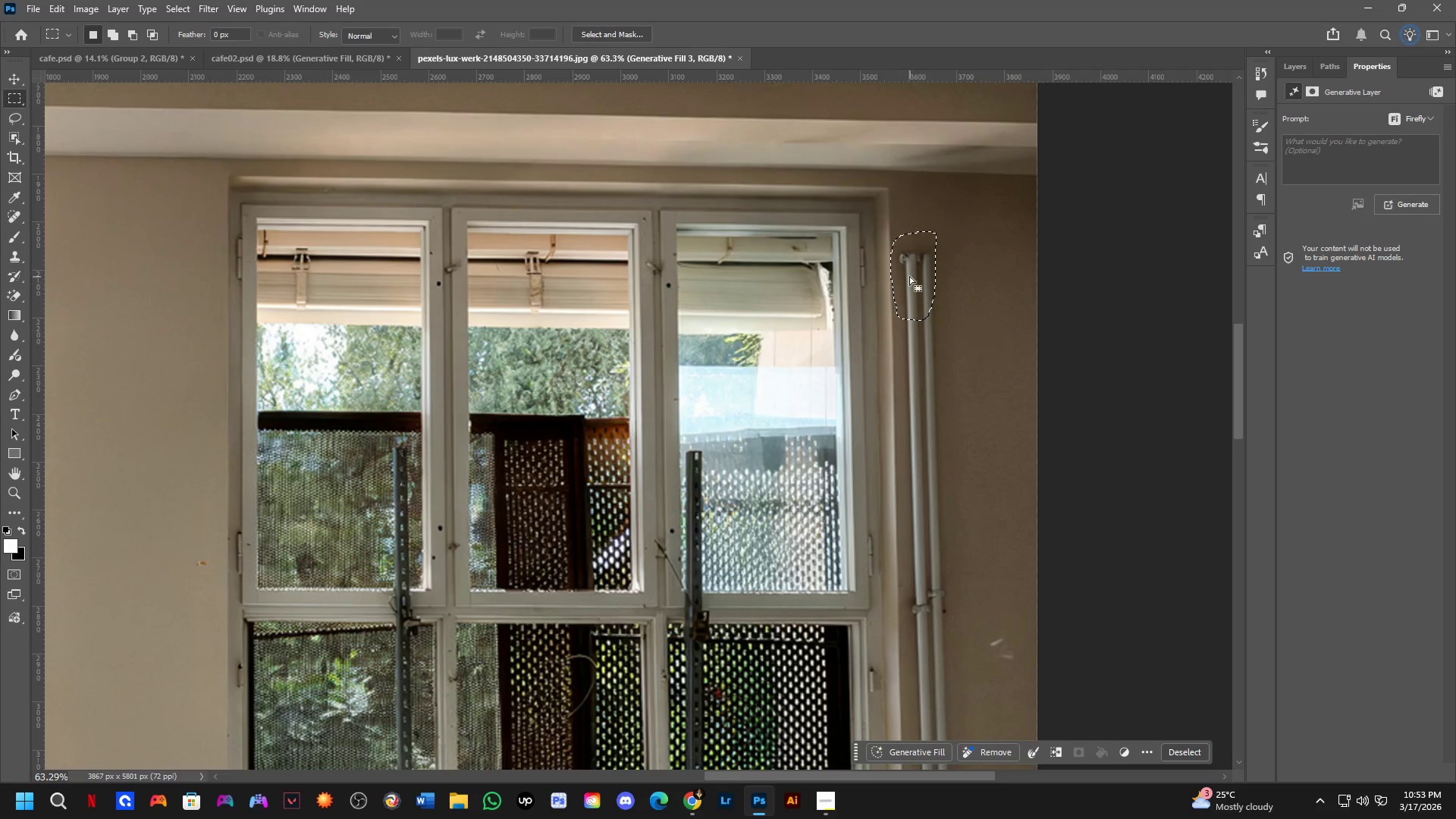 
hold_key(key=ShiftLeft, duration=0.45)
left_click_drag(start_coordinate=[887, 242], to_coordinate=[954, 518])
 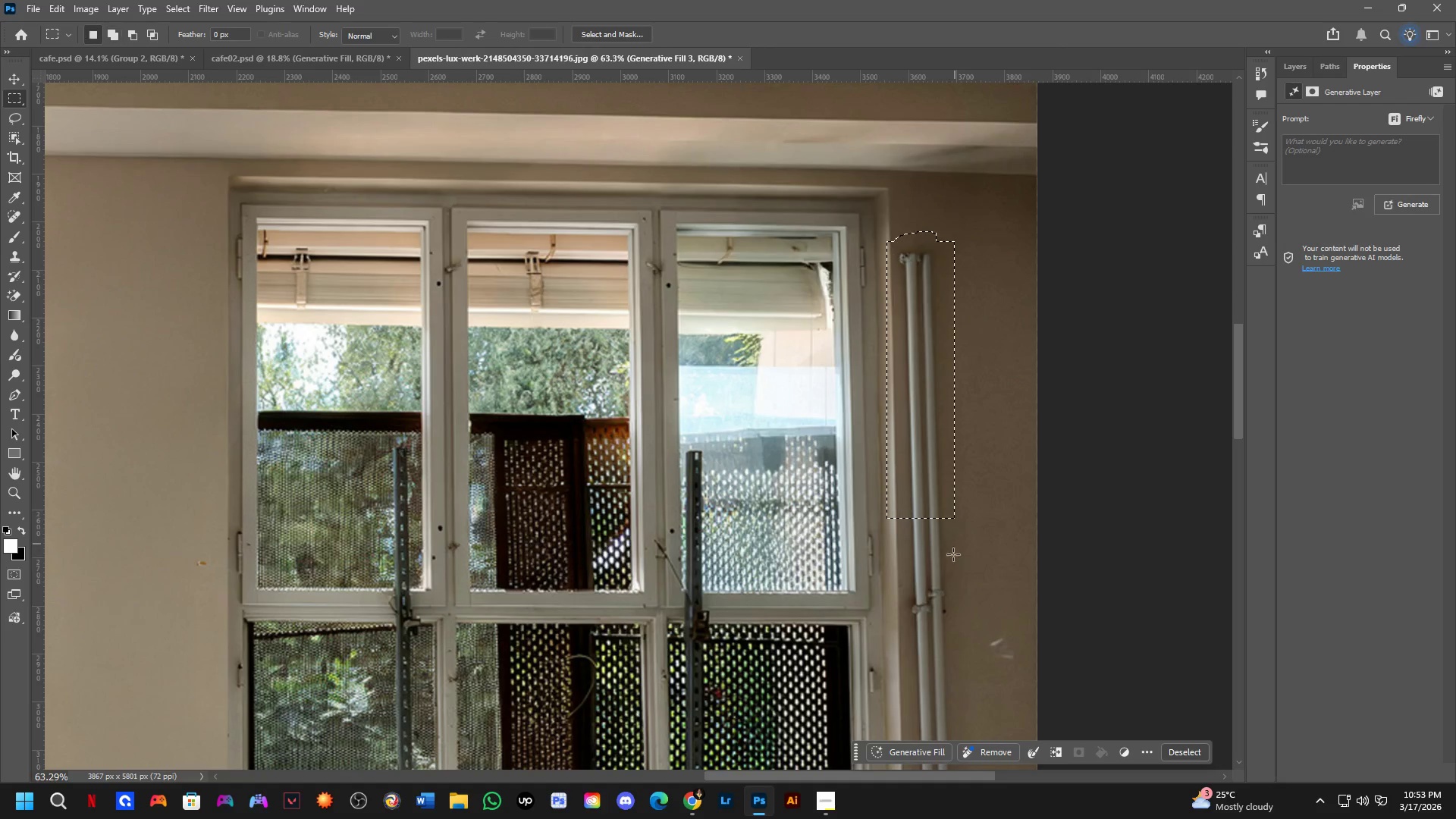 
hold_key(key=Space, duration=0.56)
 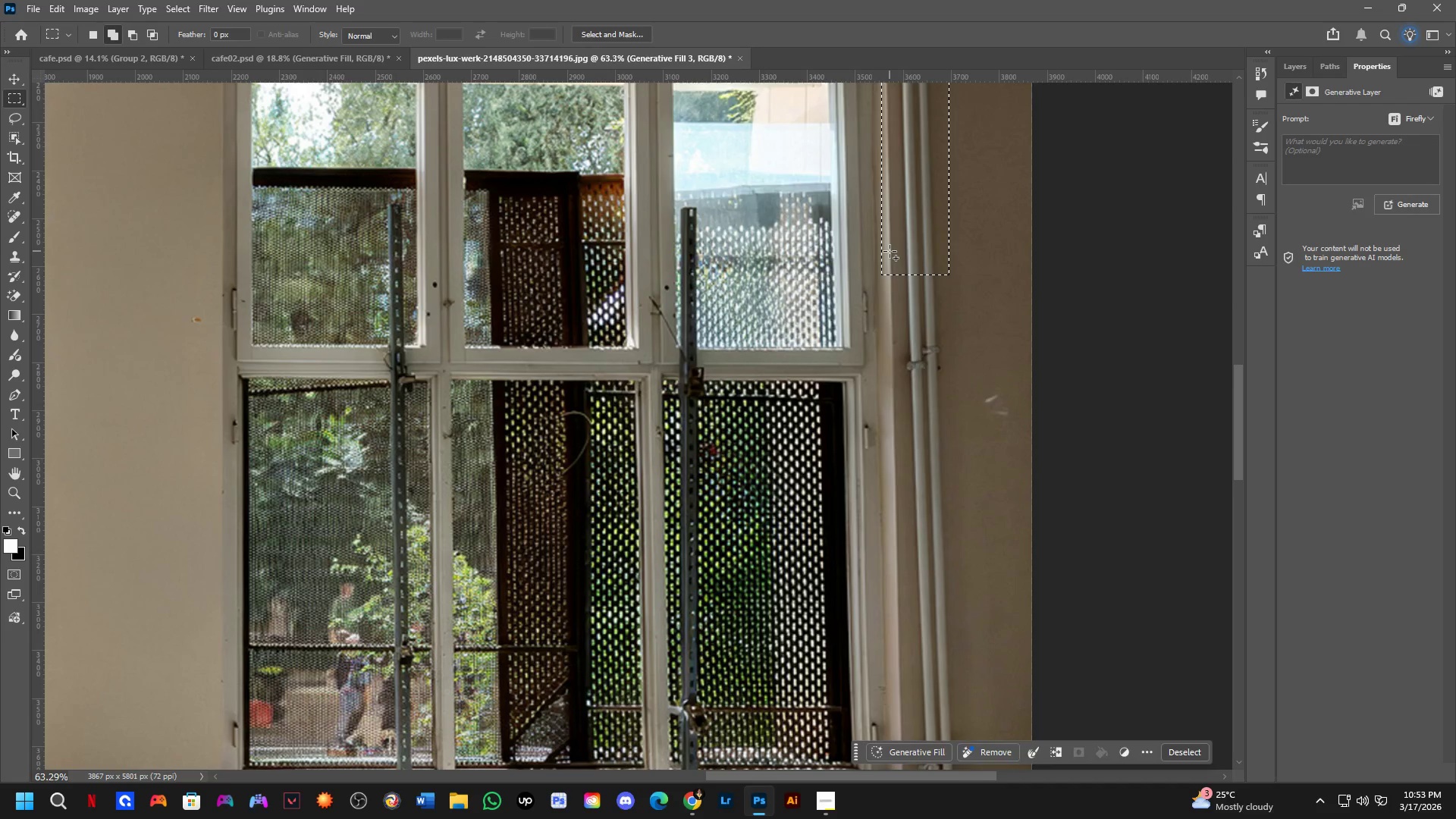 
left_click_drag(start_coordinate=[943, 564], to_coordinate=[938, 321])
 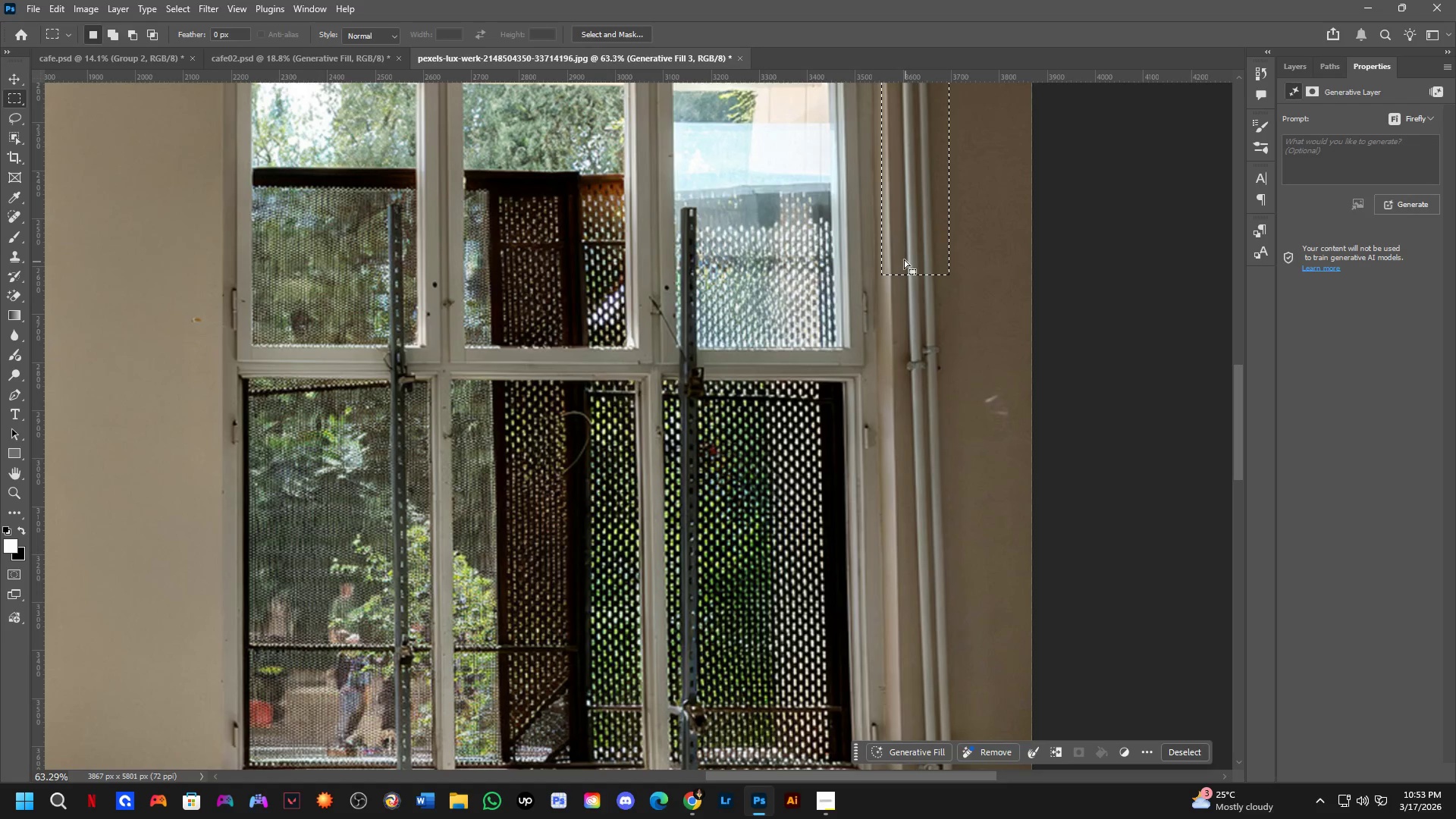 
hold_key(key=ShiftLeft, duration=0.47)
left_click_drag(start_coordinate=[890, 251], to_coordinate=[950, 471])
 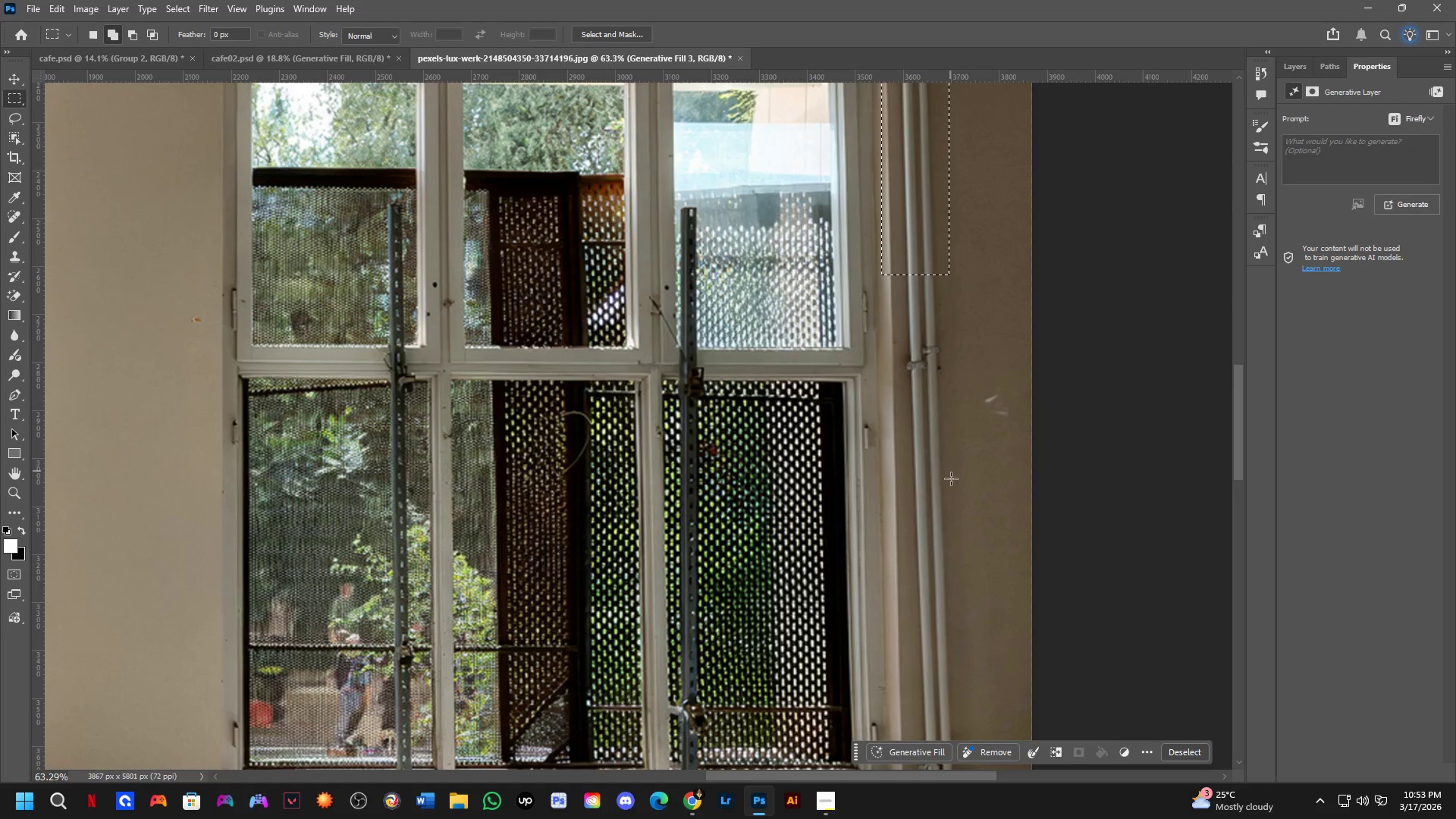 
hold_key(key=Space, duration=0.64)
 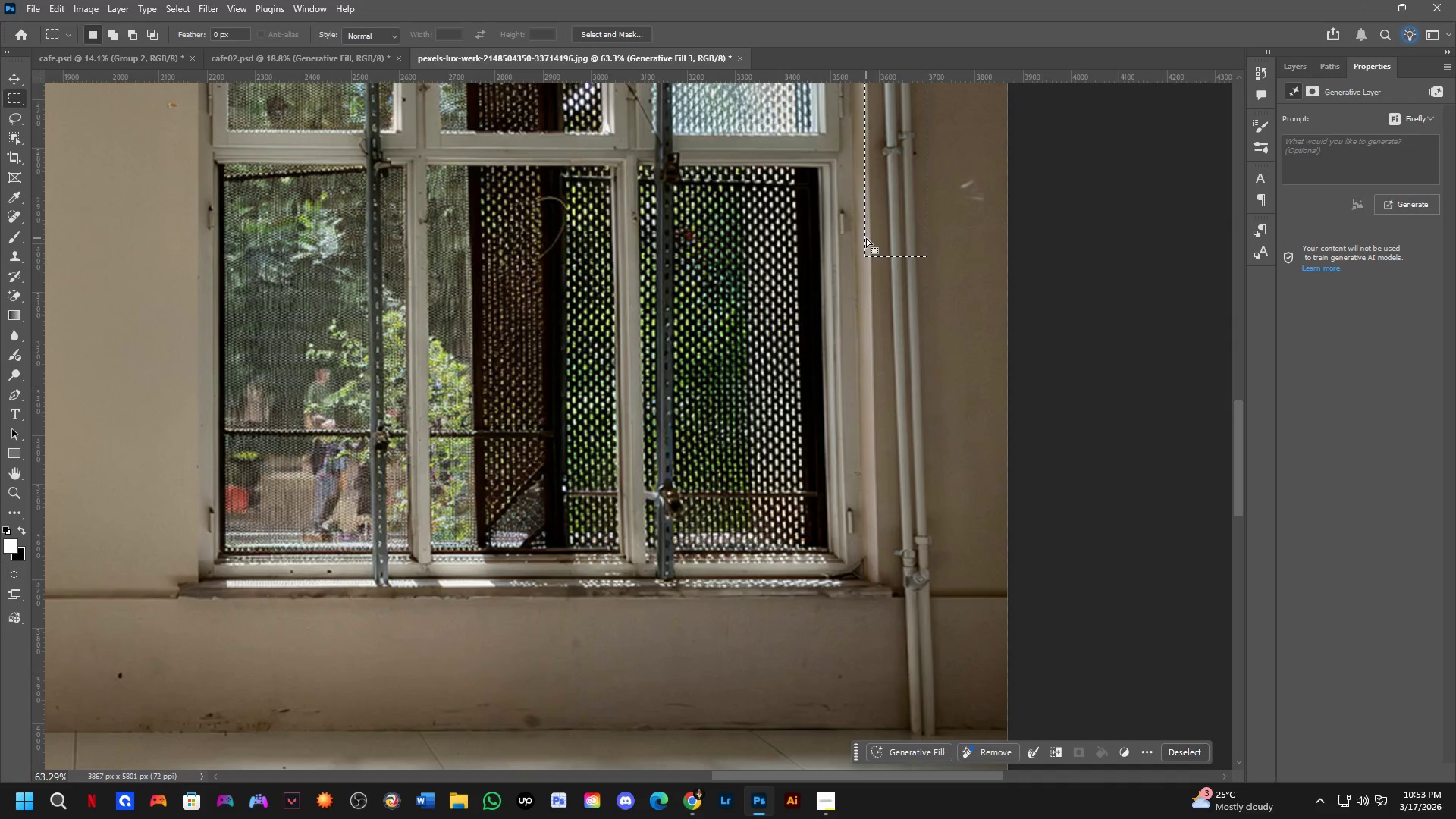 
left_click_drag(start_coordinate=[939, 490], to_coordinate=[915, 275])
 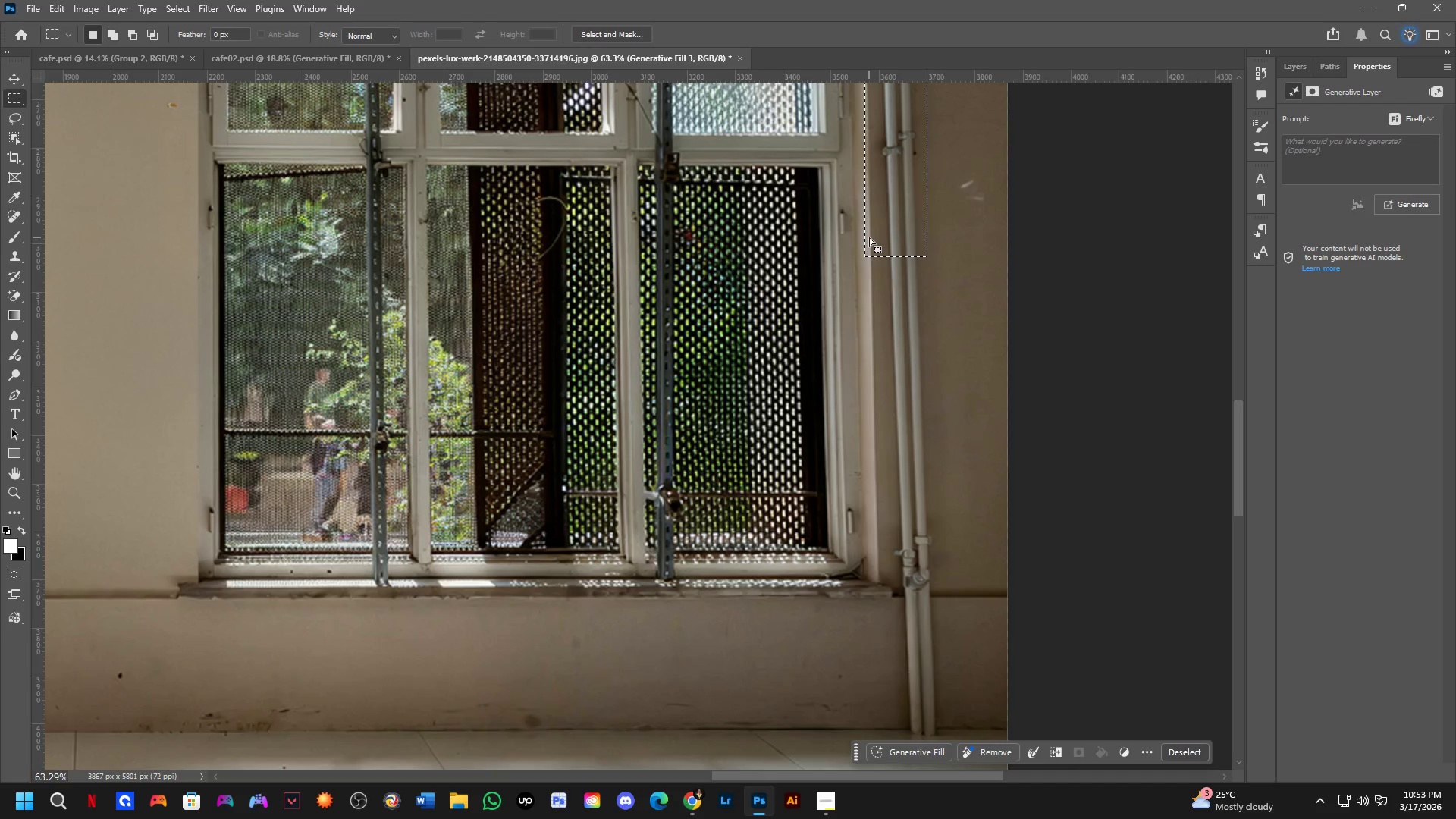 
key(Shift+ShiftLeft)
 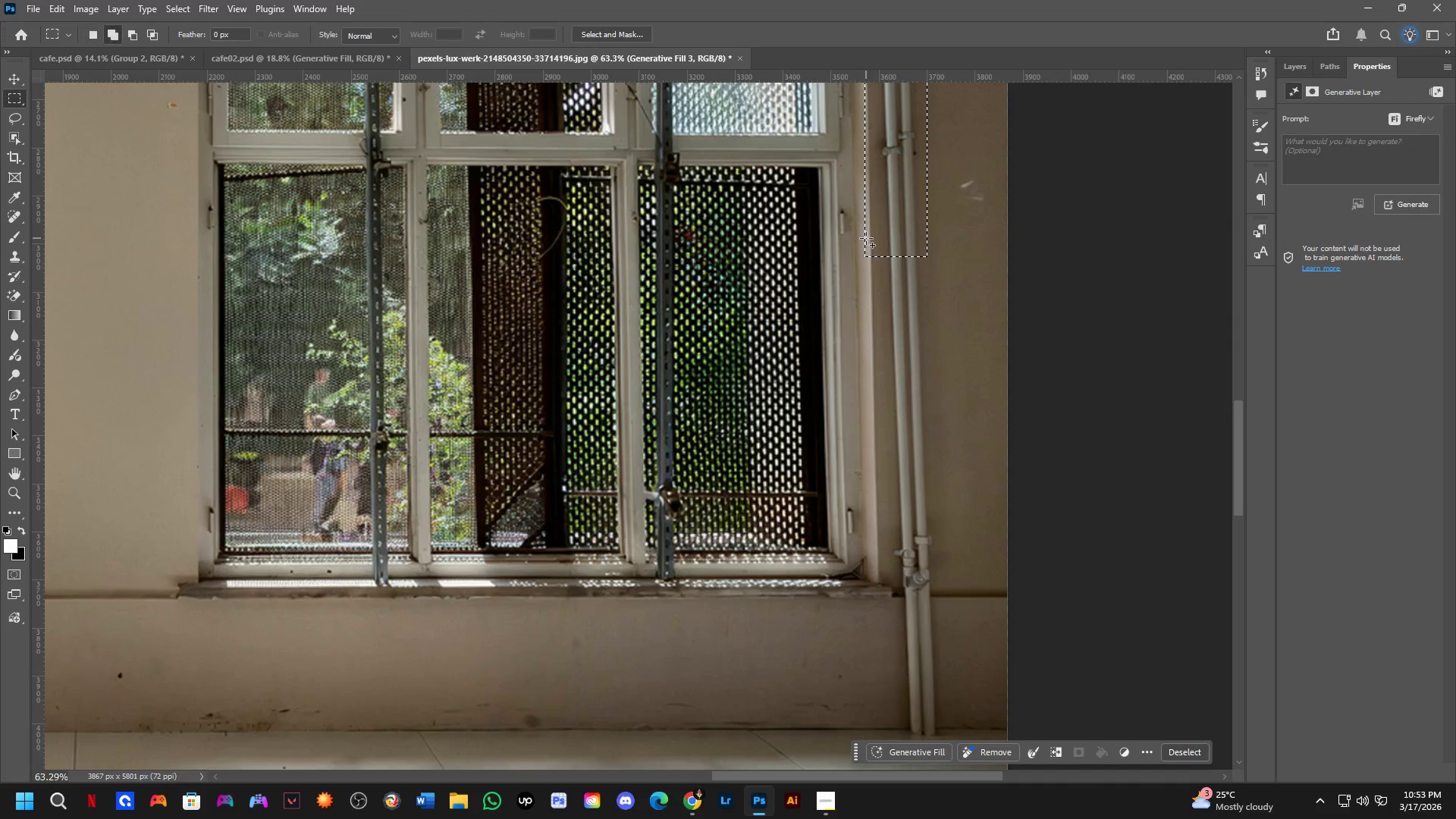 
left_click_drag(start_coordinate=[866, 240], to_coordinate=[934, 457])
 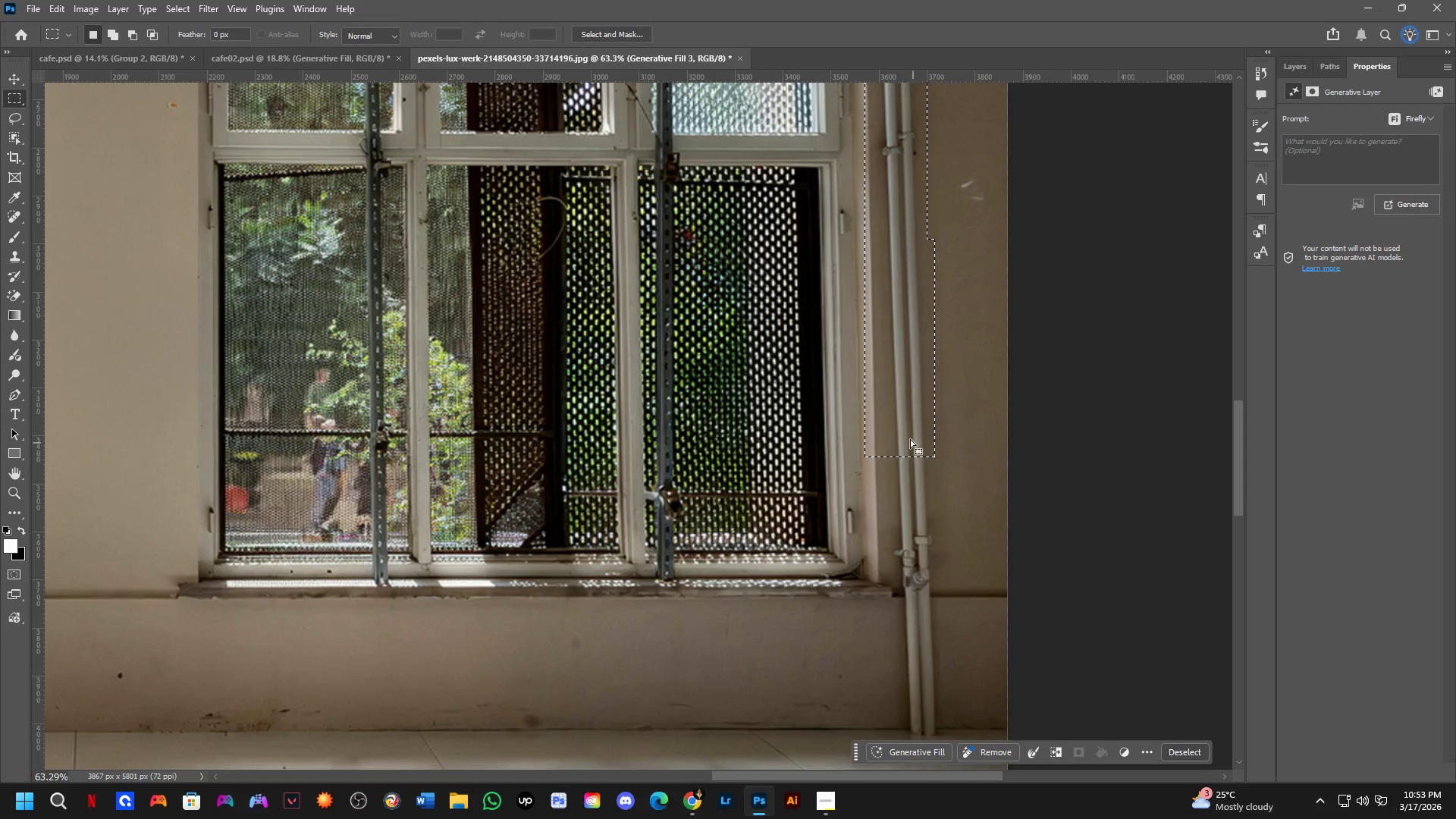 
hold_key(key=ShiftLeft, duration=0.89)
left_click_drag(start_coordinate=[884, 439], to_coordinate=[941, 617])
 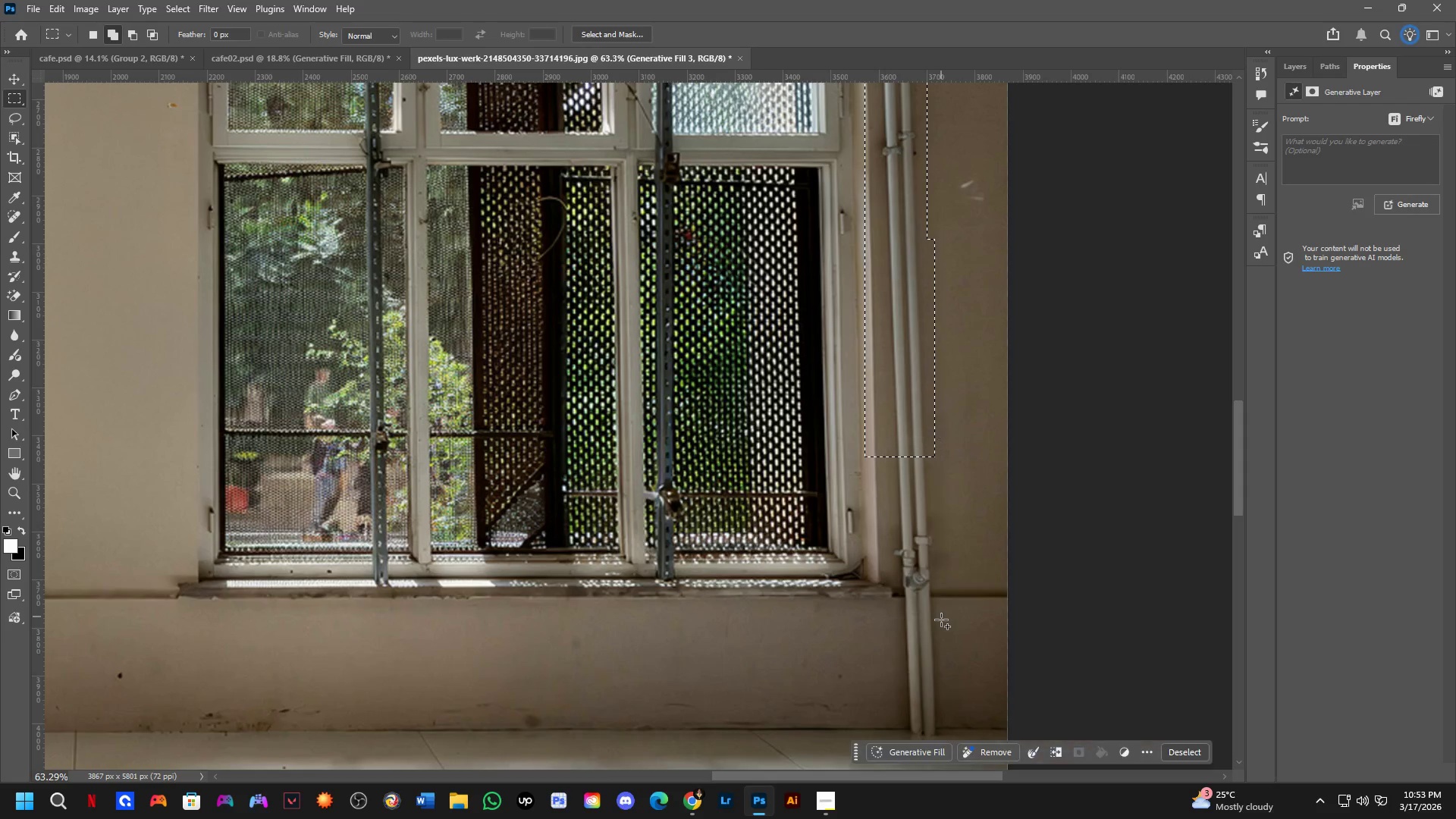 
hold_key(key=Space, duration=0.56)
 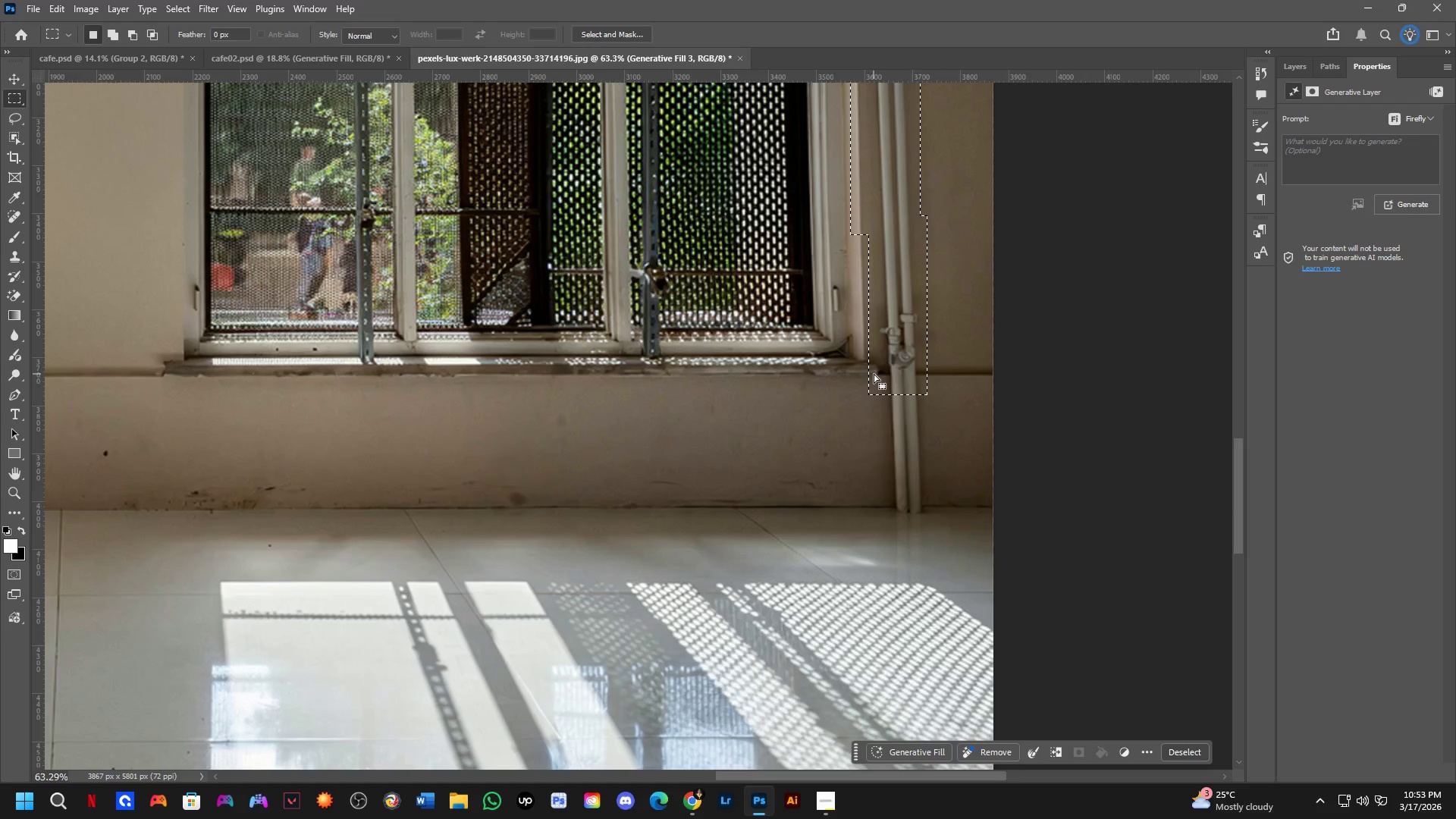 
left_click_drag(start_coordinate=[924, 655], to_coordinate=[909, 433])
 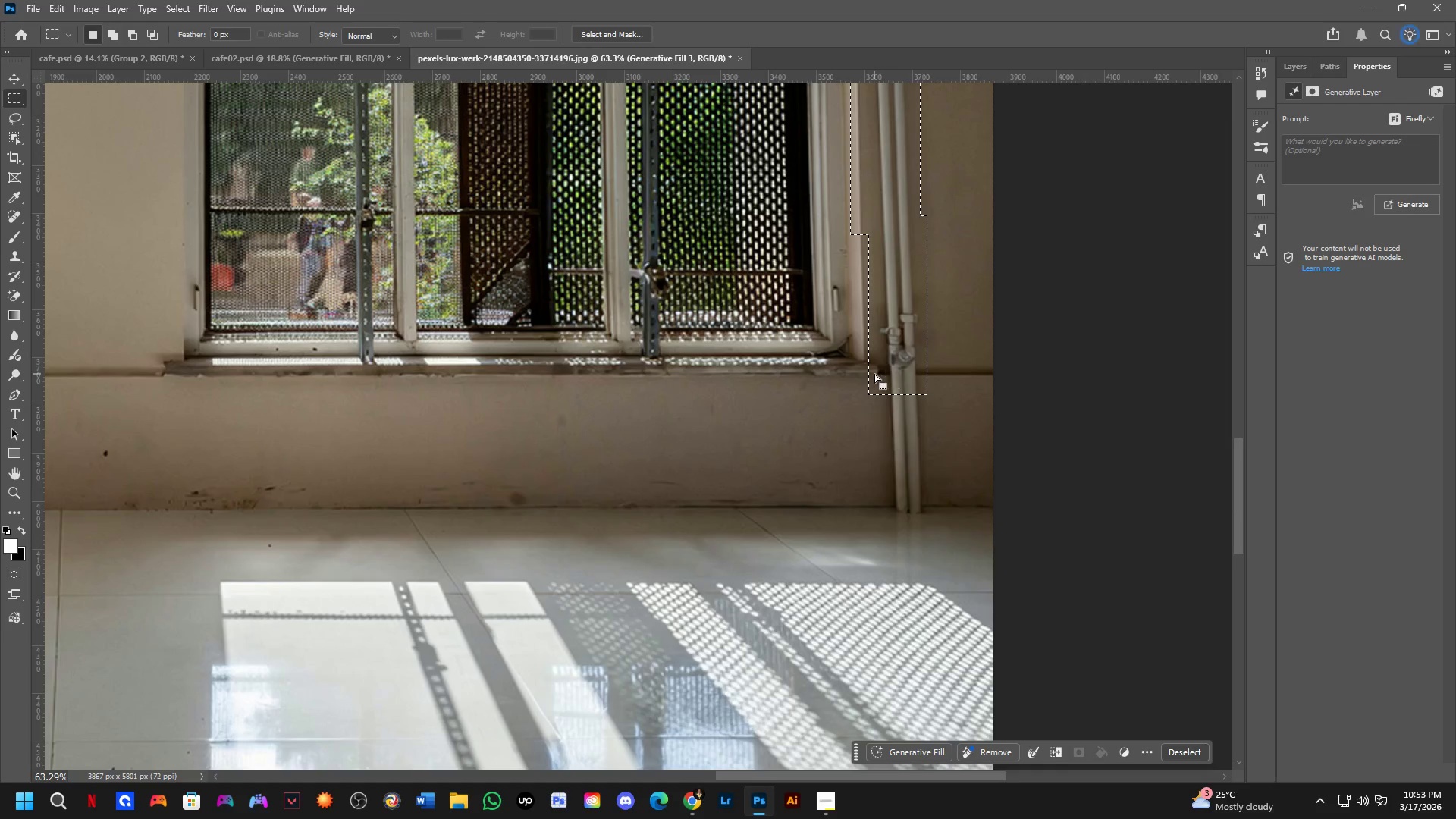 
key(Shift+ShiftLeft)
 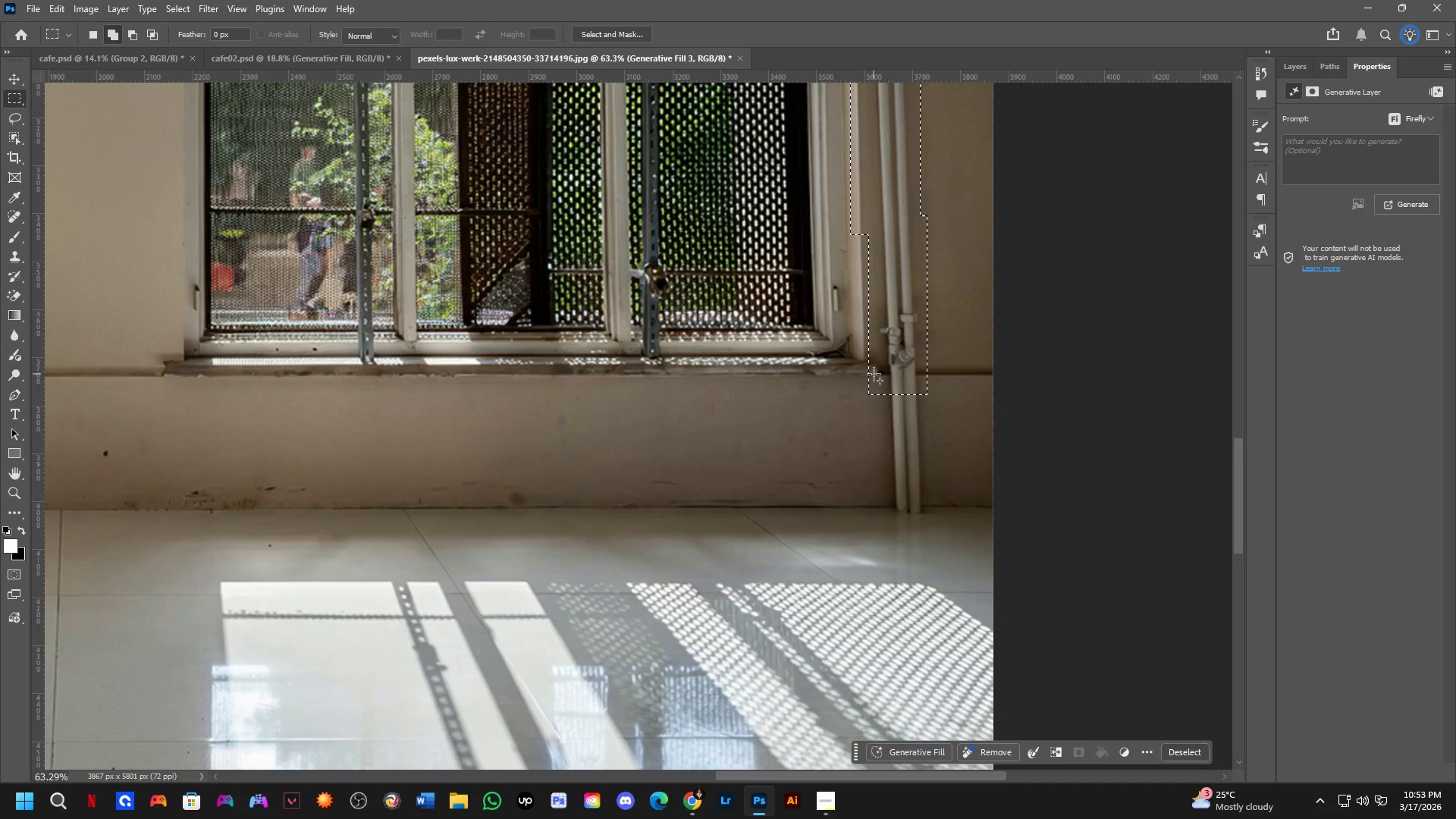 
left_click_drag(start_coordinate=[874, 374], to_coordinate=[941, 524])
 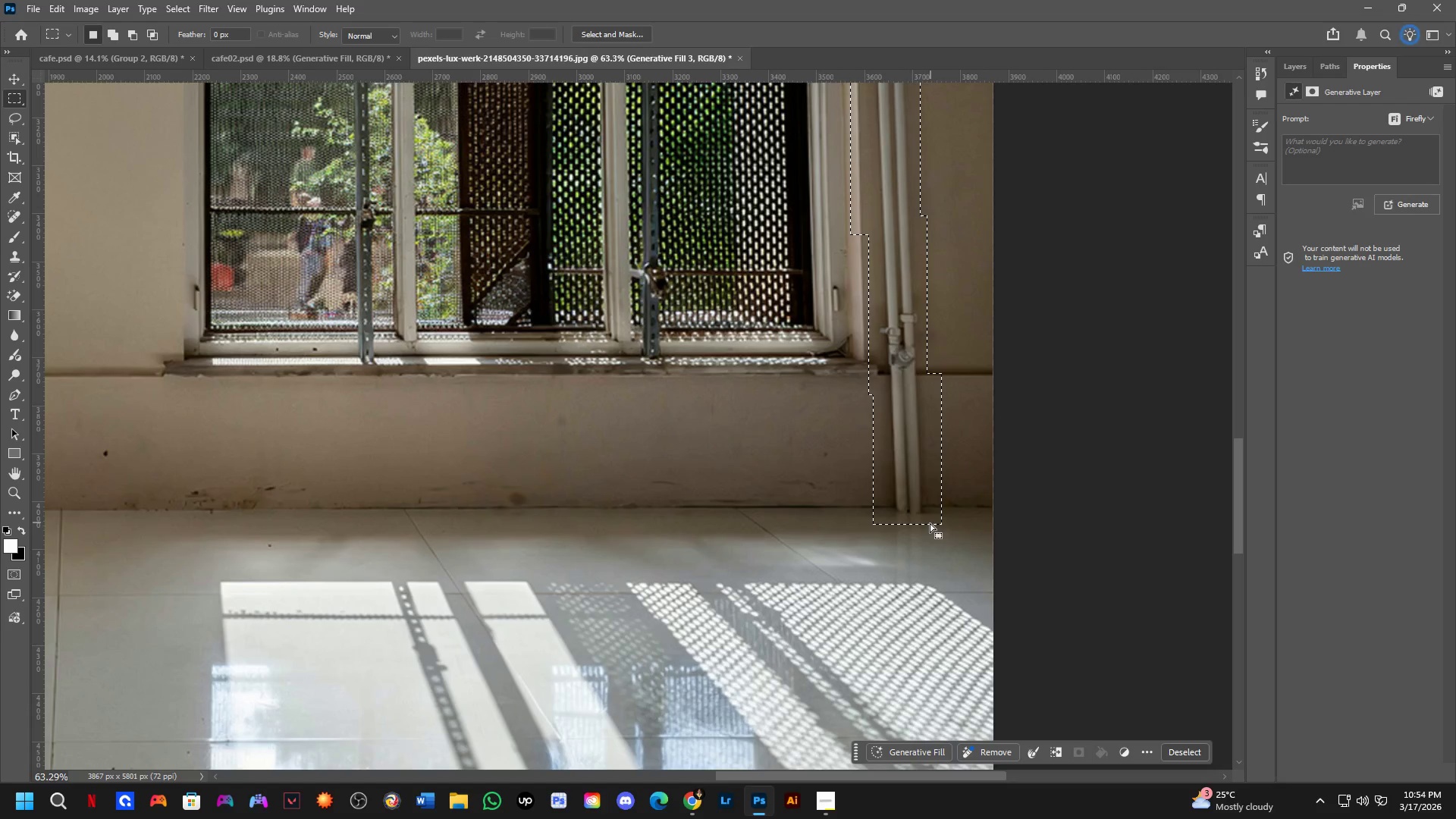 
hold_key(key=Space, duration=0.56)
 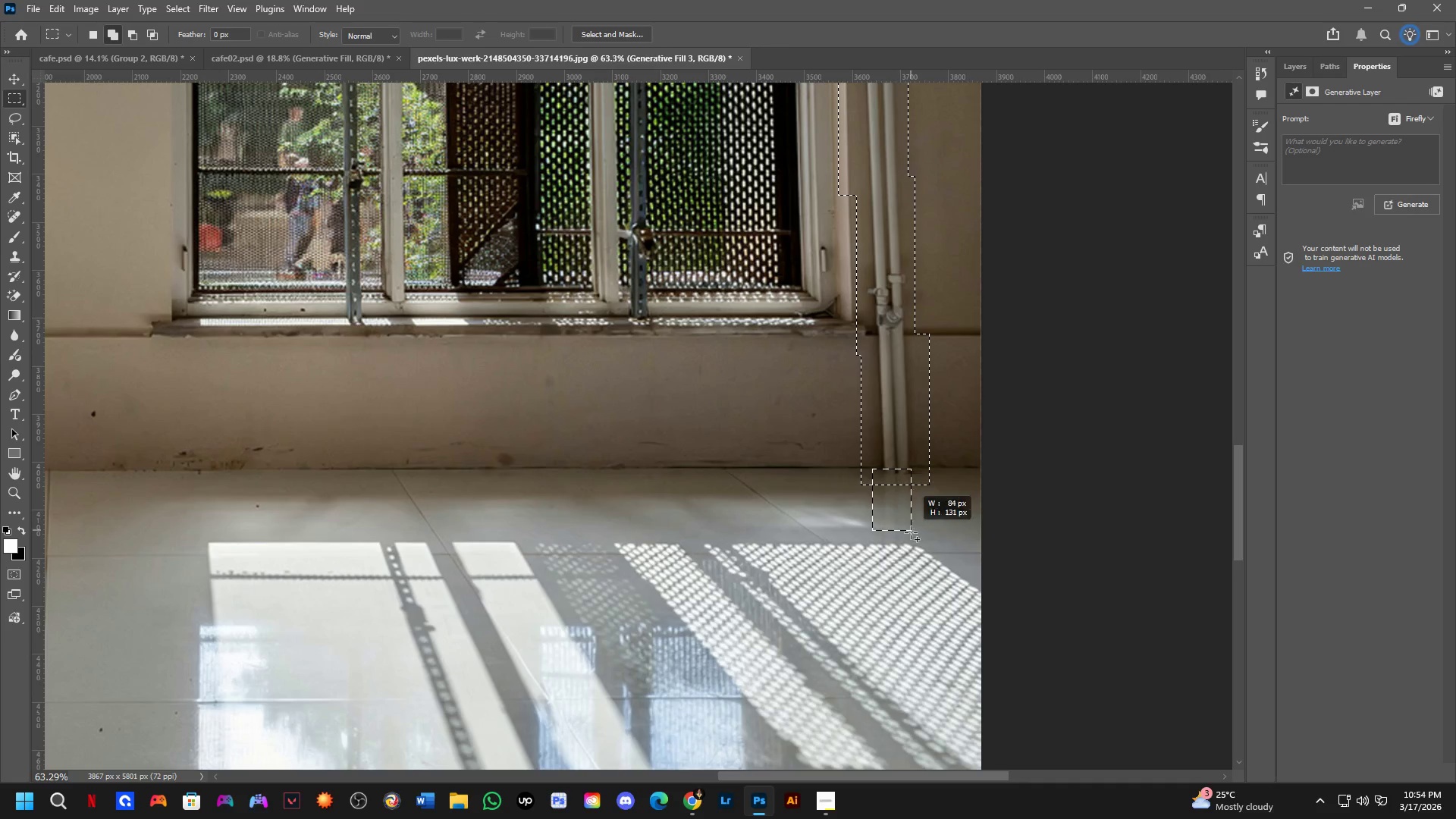 
left_click_drag(start_coordinate=[926, 525], to_coordinate=[914, 485])
 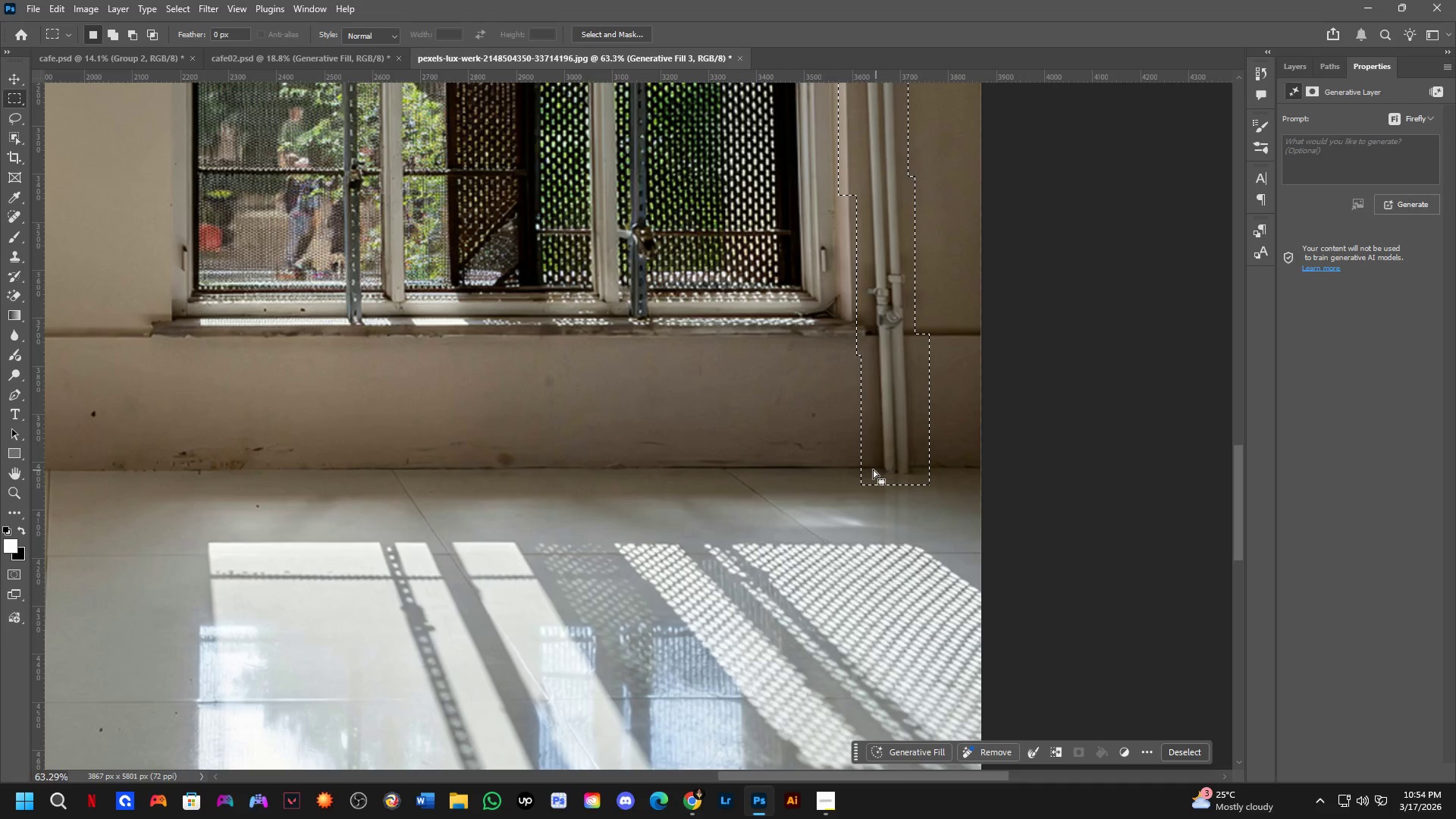 
key(Shift+ShiftLeft)
 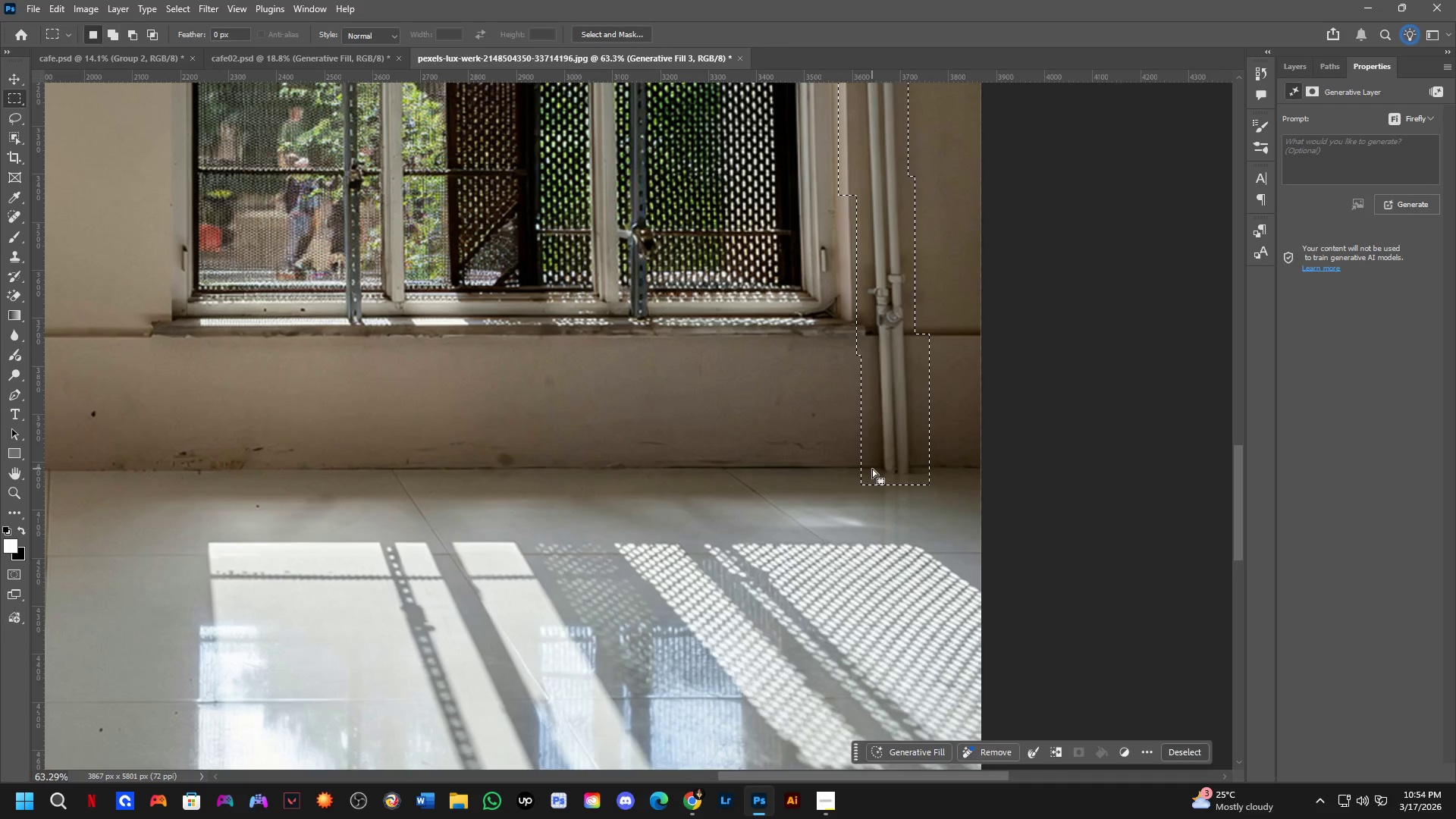 
left_click_drag(start_coordinate=[872, 469], to_coordinate=[915, 548])
 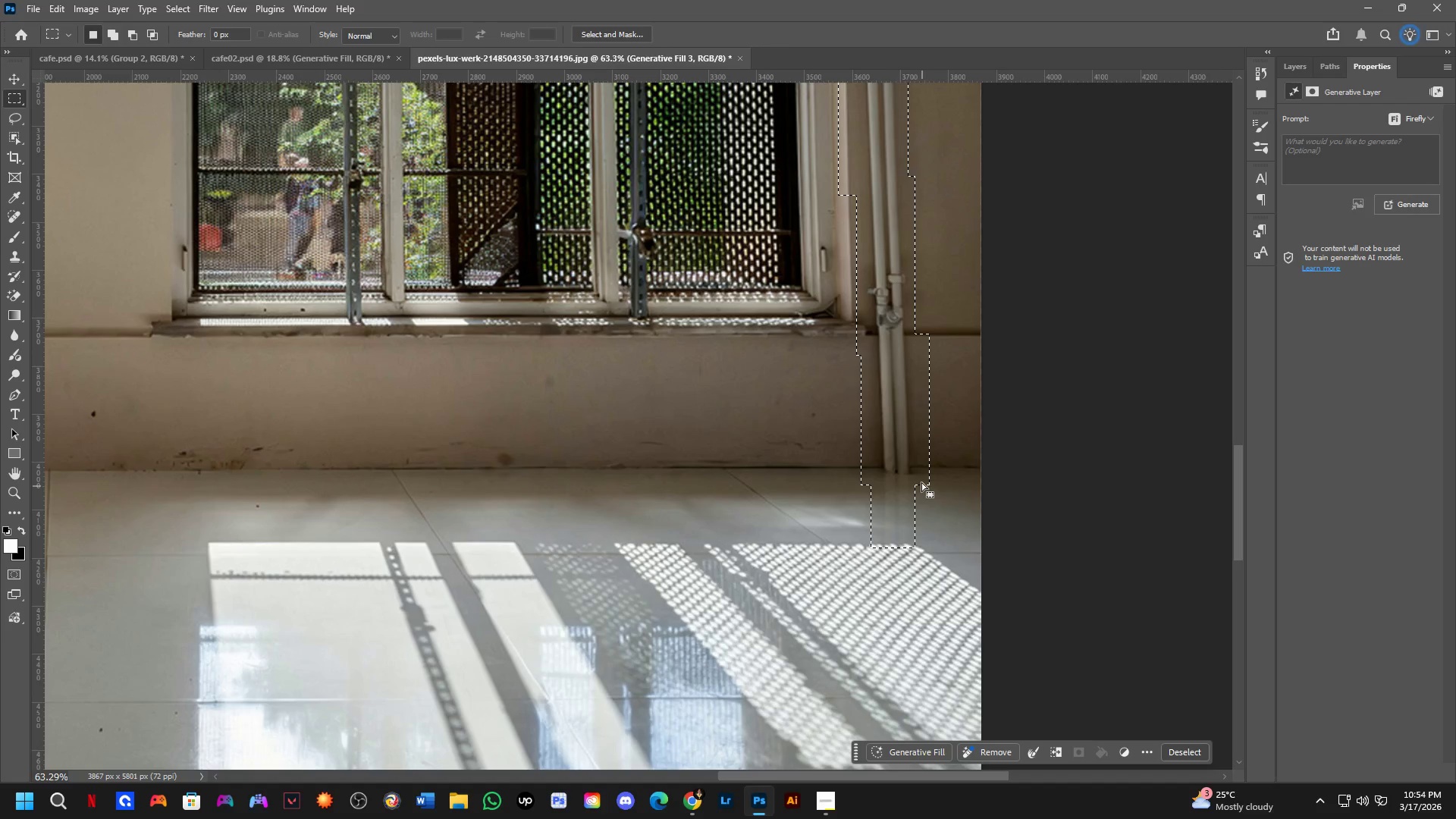 
hold_key(key=Space, duration=0.56)
 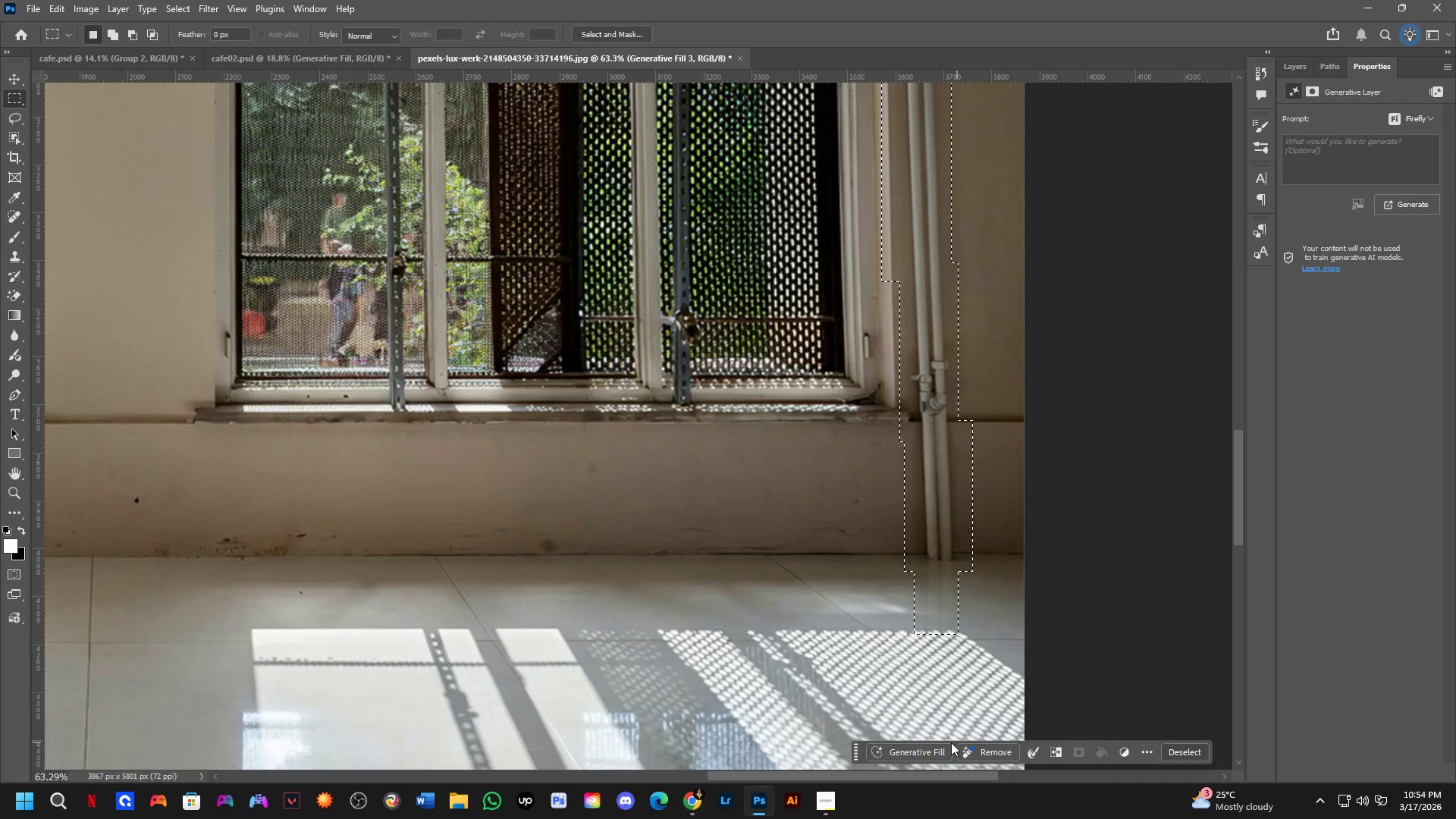 
left_click_drag(start_coordinate=[877, 428], to_coordinate=[921, 514])
 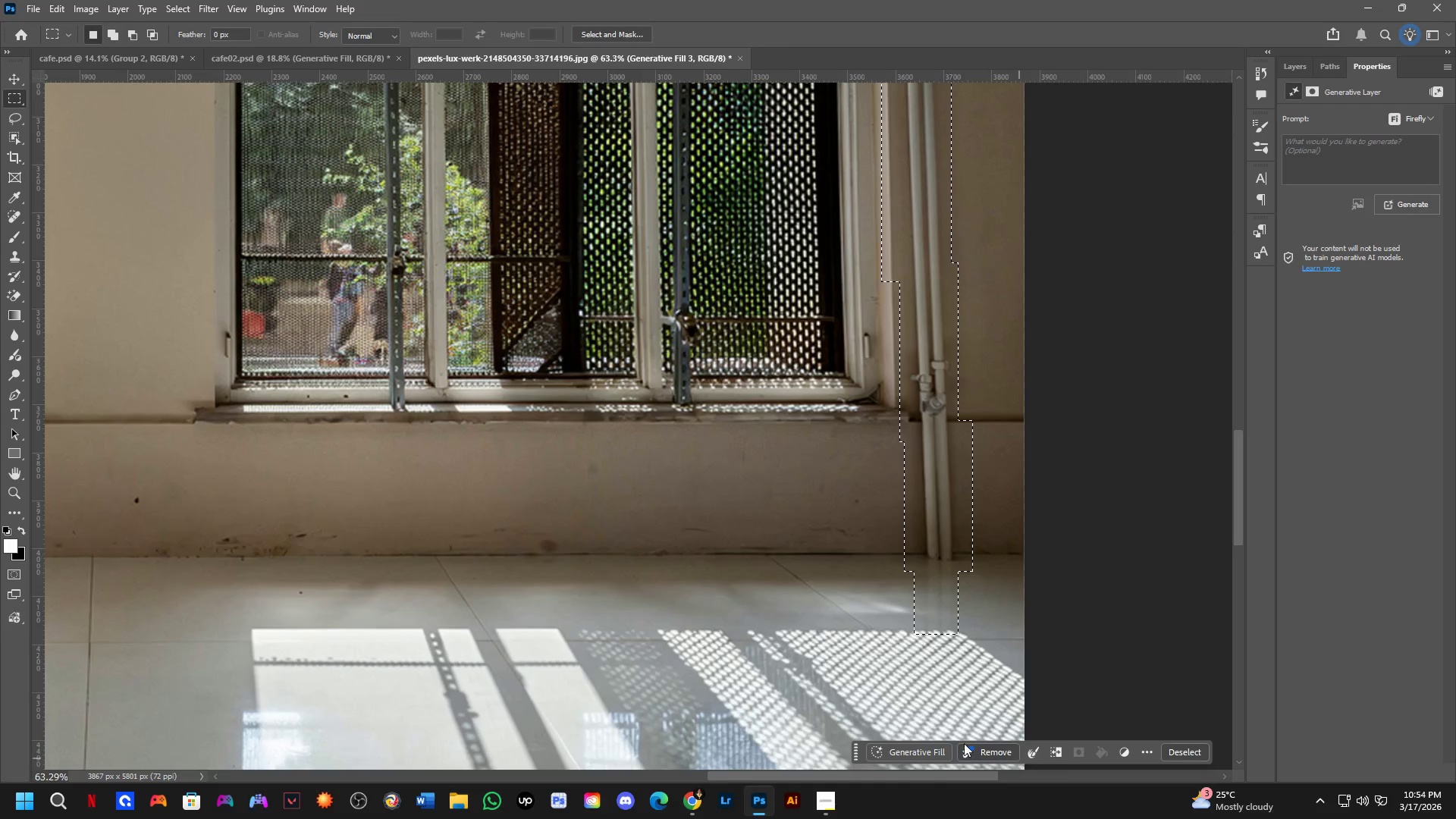 
left_click([937, 748])
 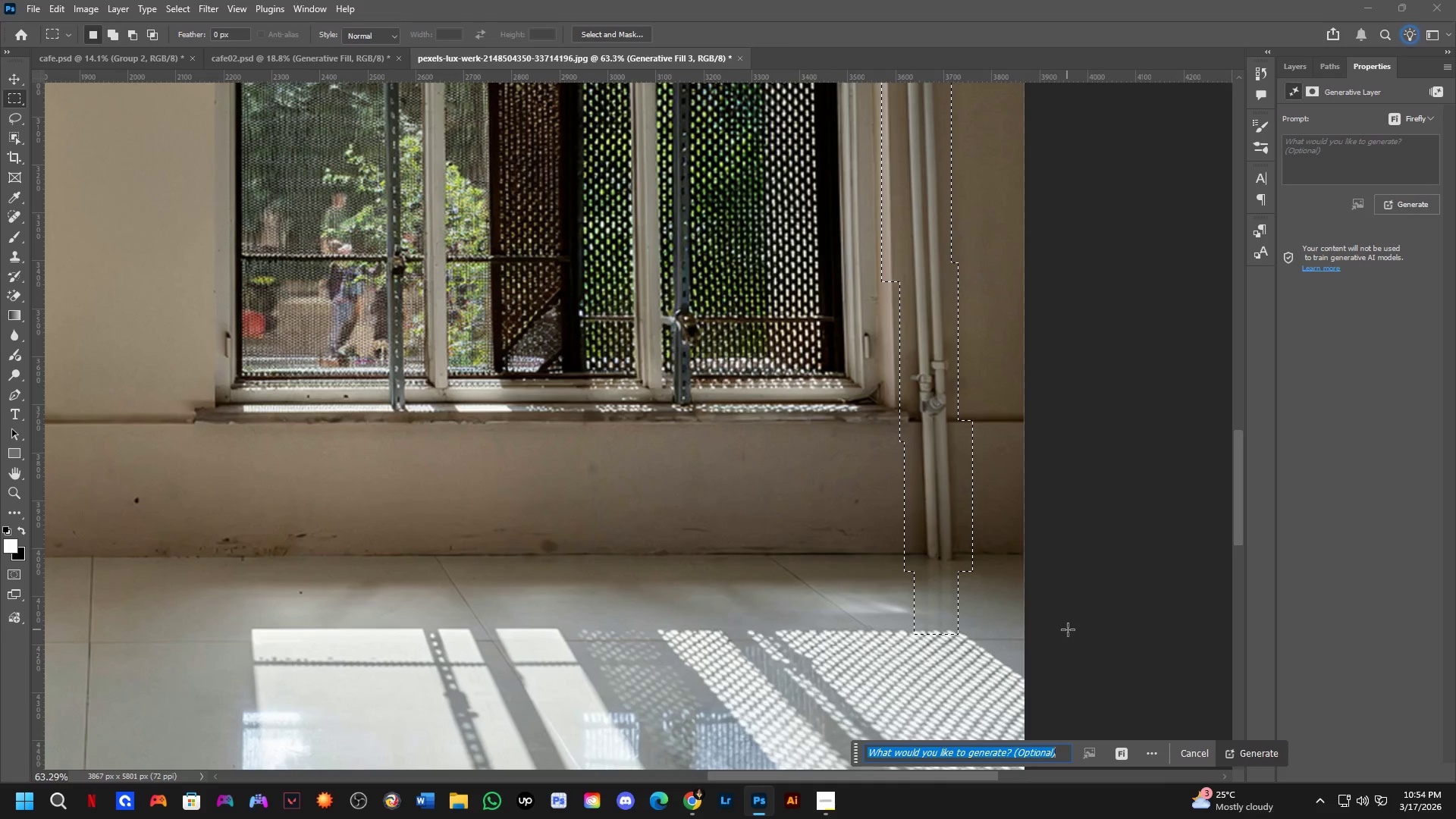 
type(remove)
 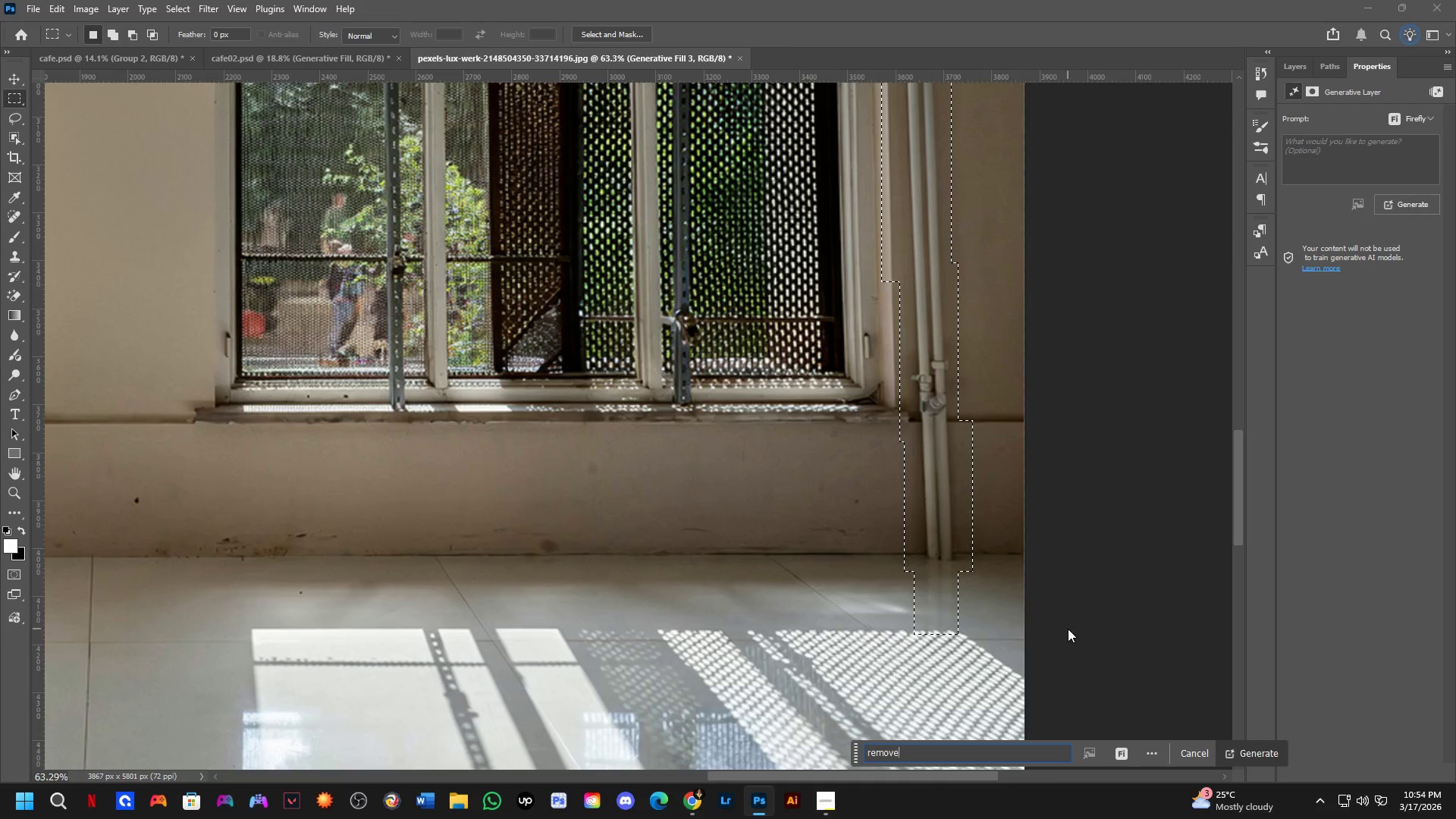 
key(Enter)
 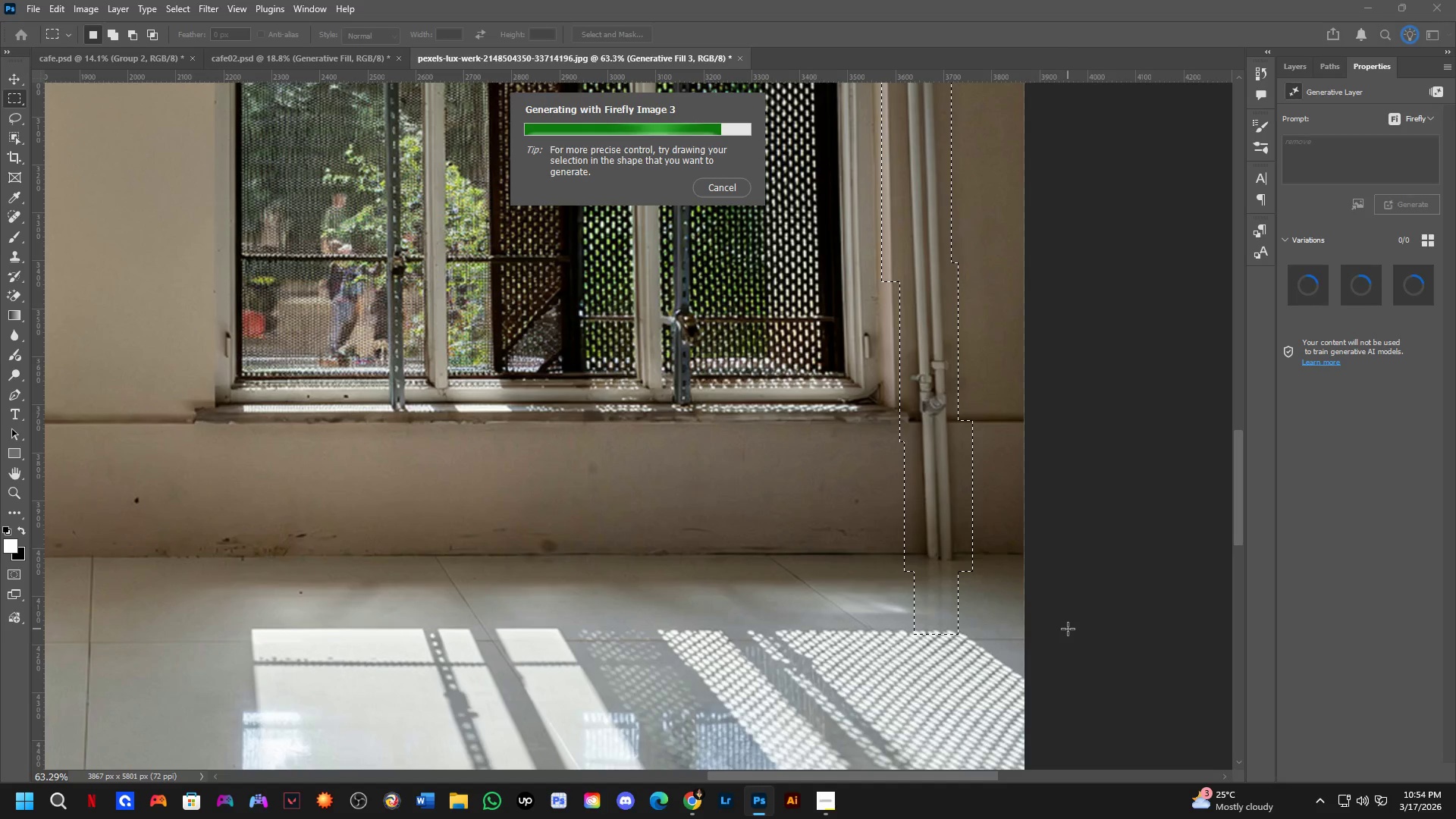 
wait(20.7)
 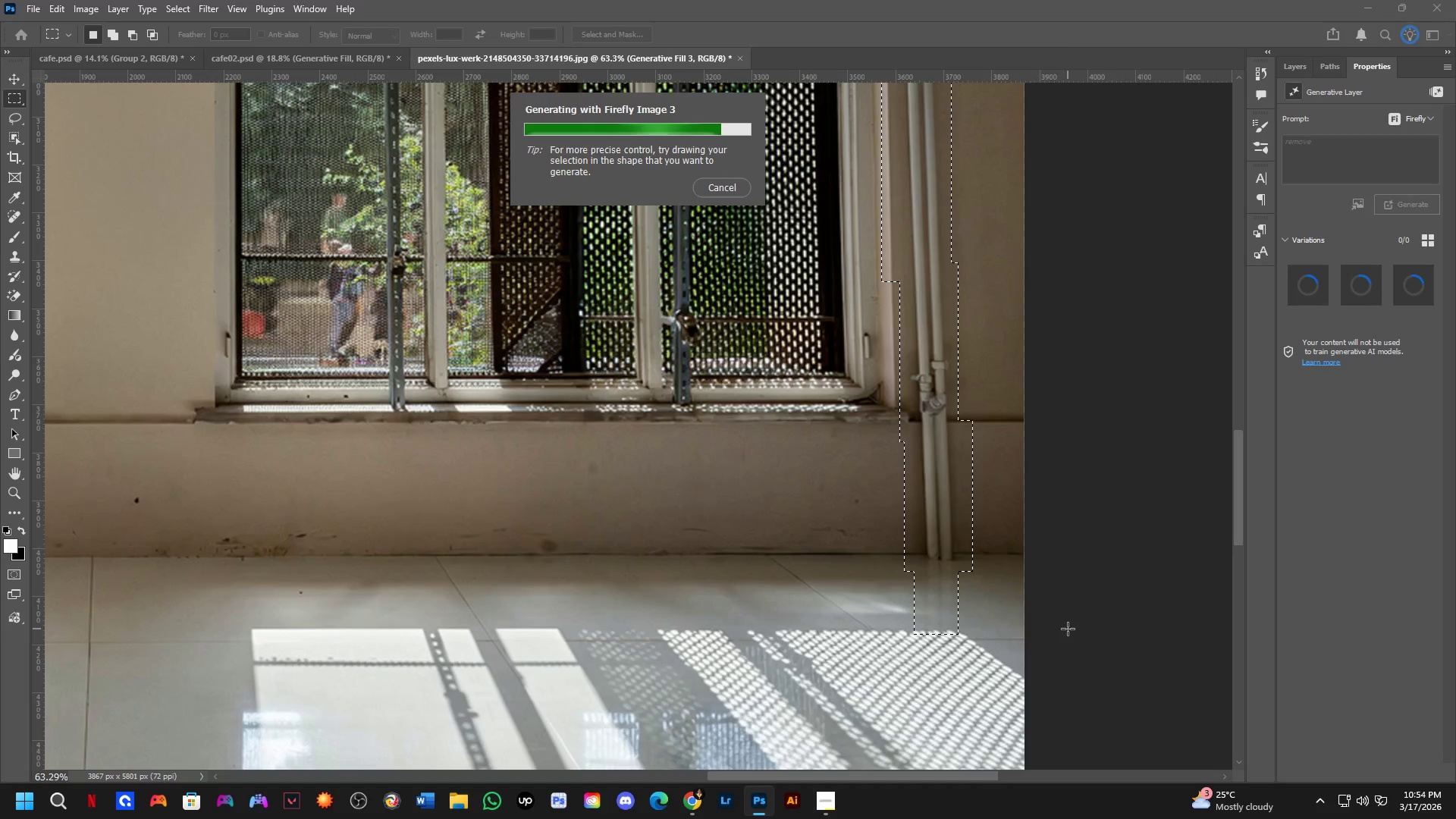 
hold_key(key=ShiftLeft, duration=0.94)
 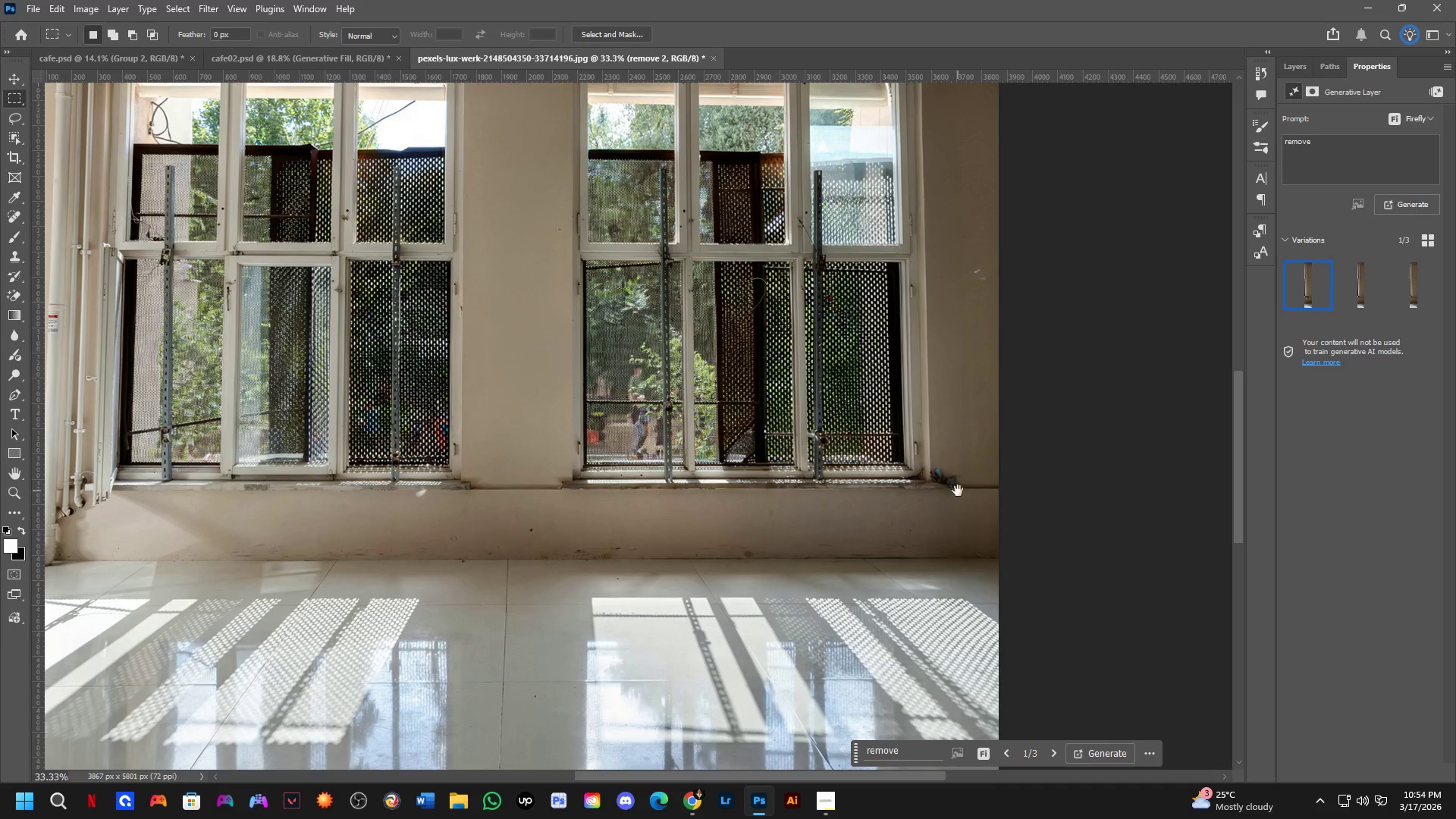 
hold_key(key=Space, duration=0.55)
 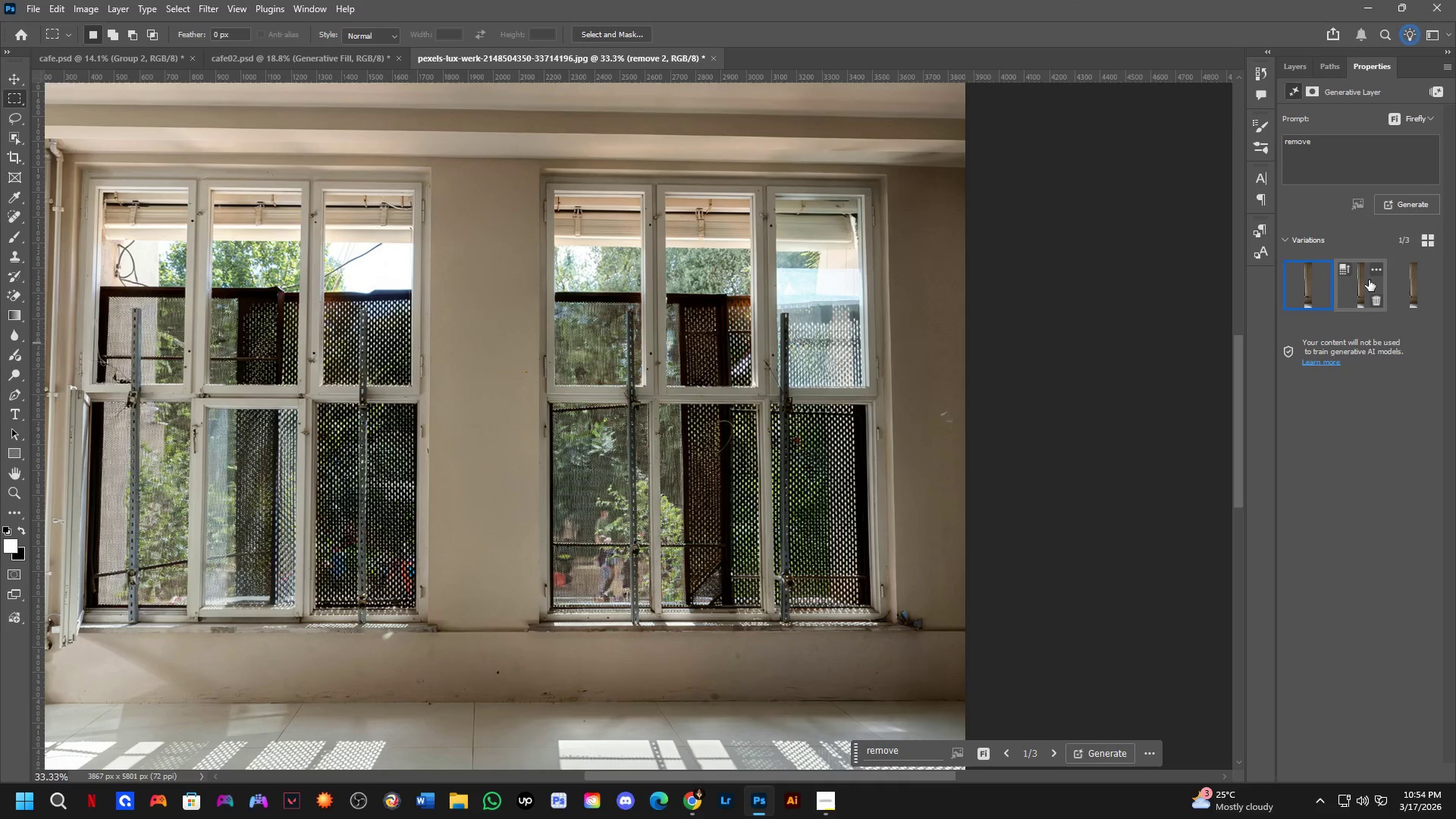 
left_click_drag(start_coordinate=[958, 502], to_coordinate=[924, 645])
 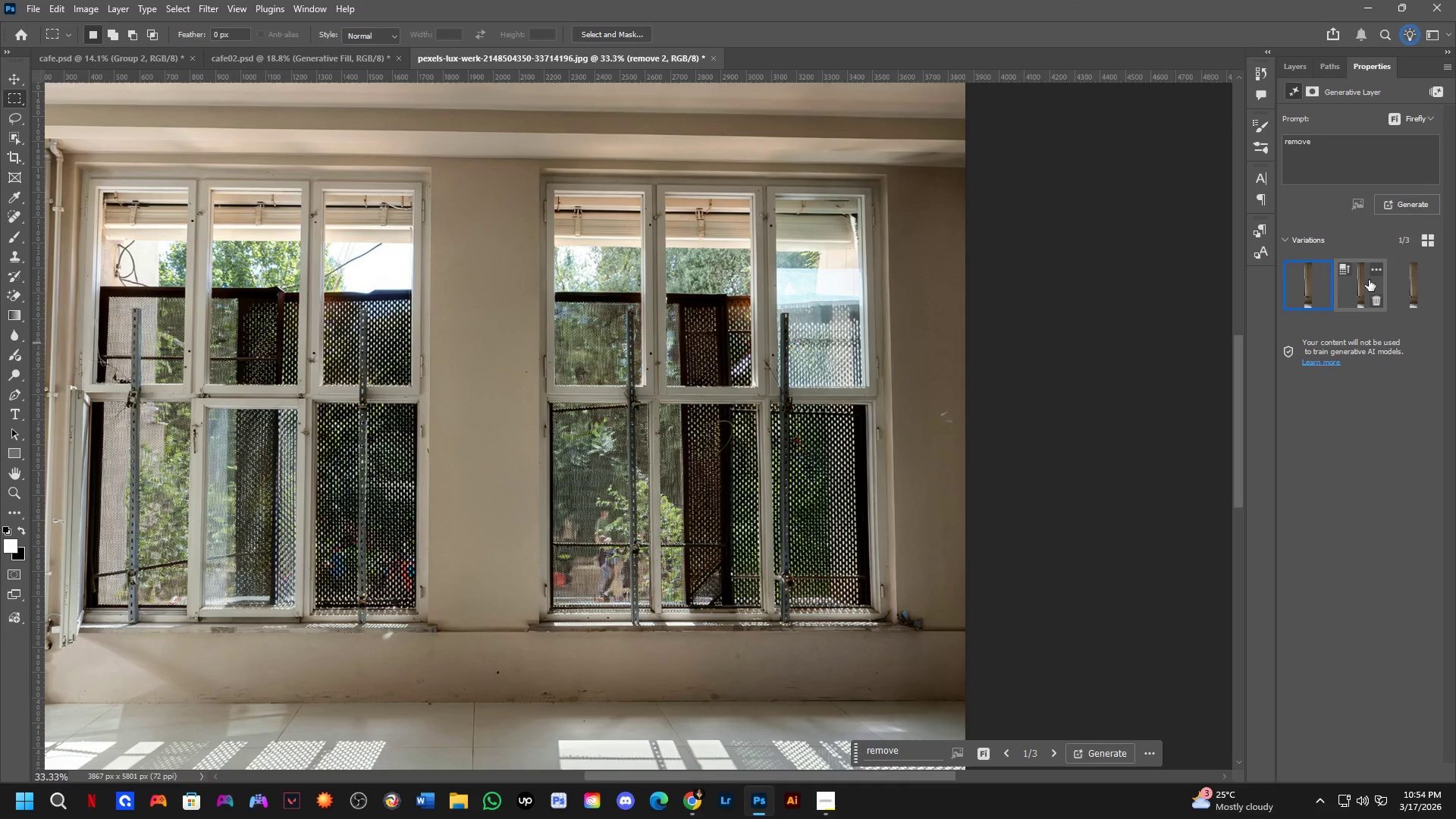 
scroll: coordinate [971, 563], scroll_direction: down, amount: 2.0
 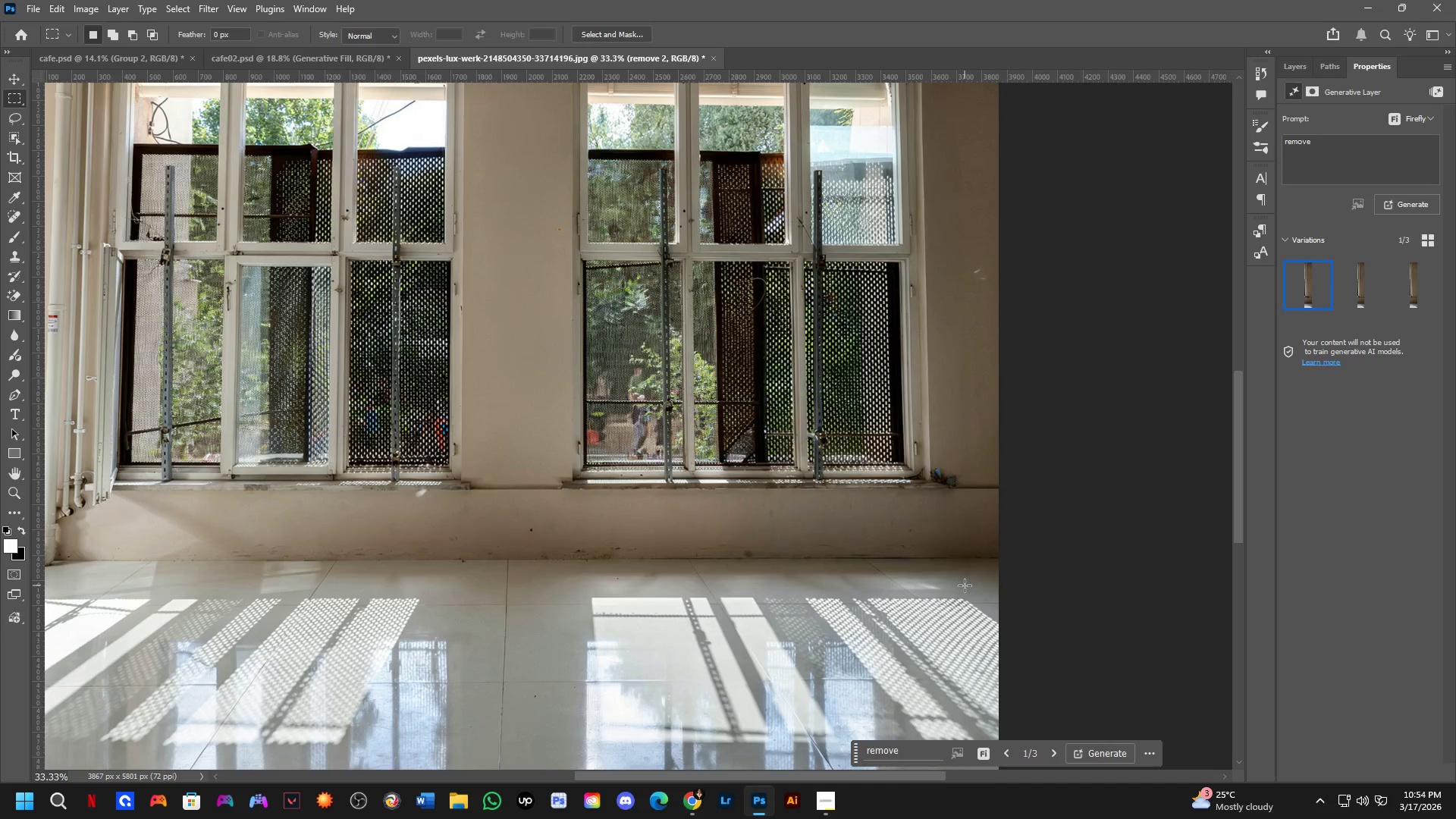 
left_click([1351, 293])
 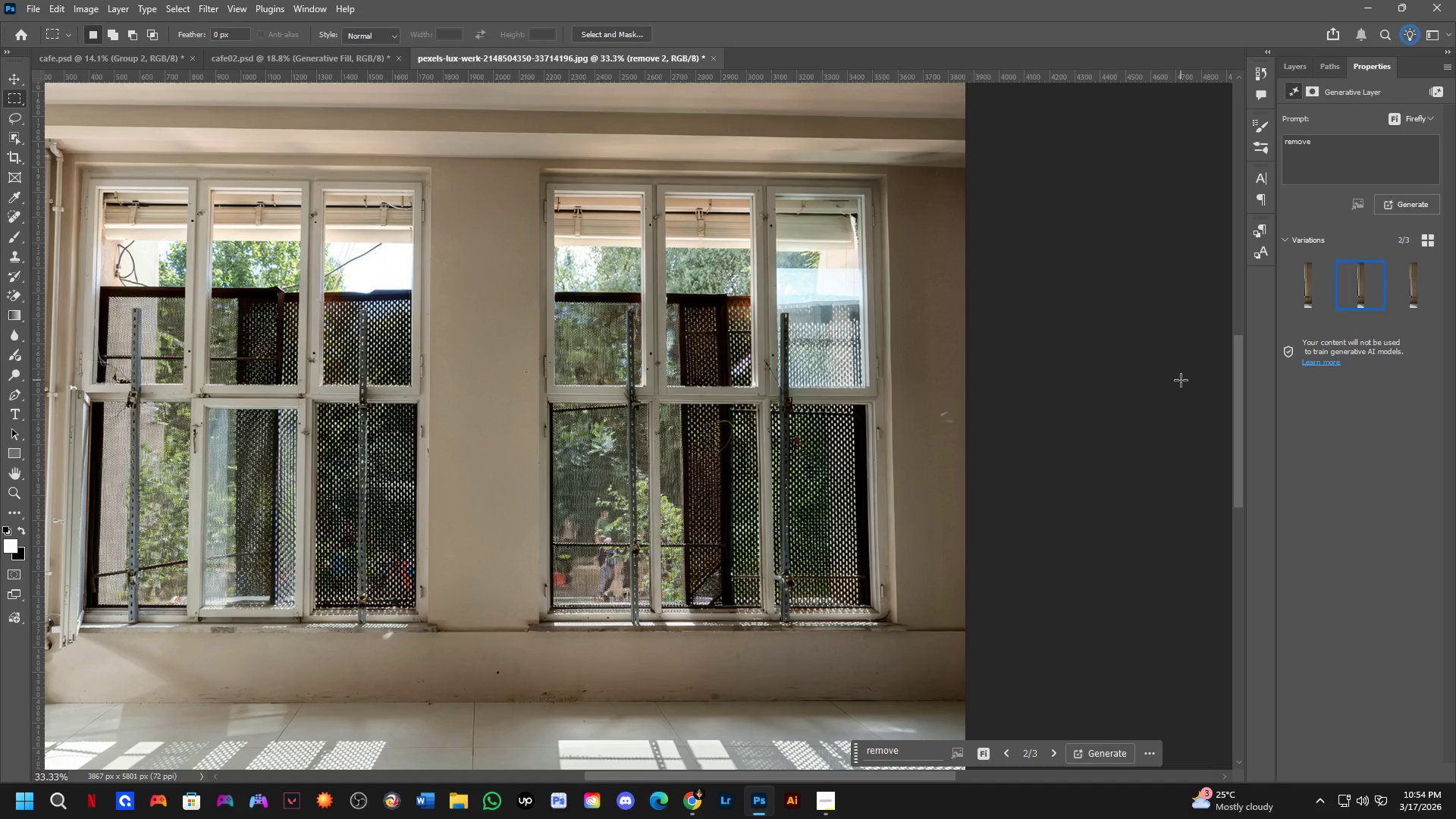 
wait(23.17)
 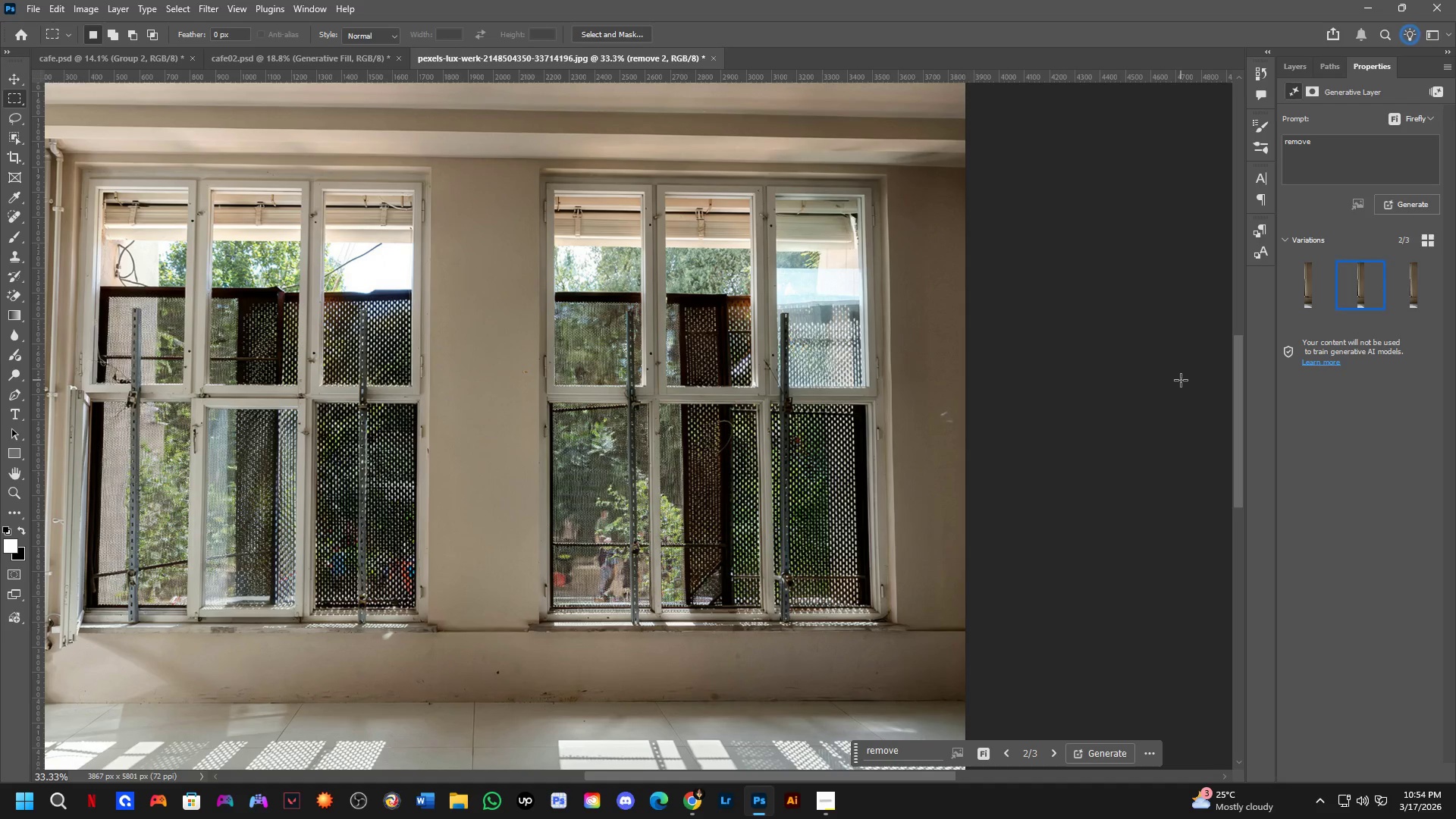 
left_click([1404, 300])
 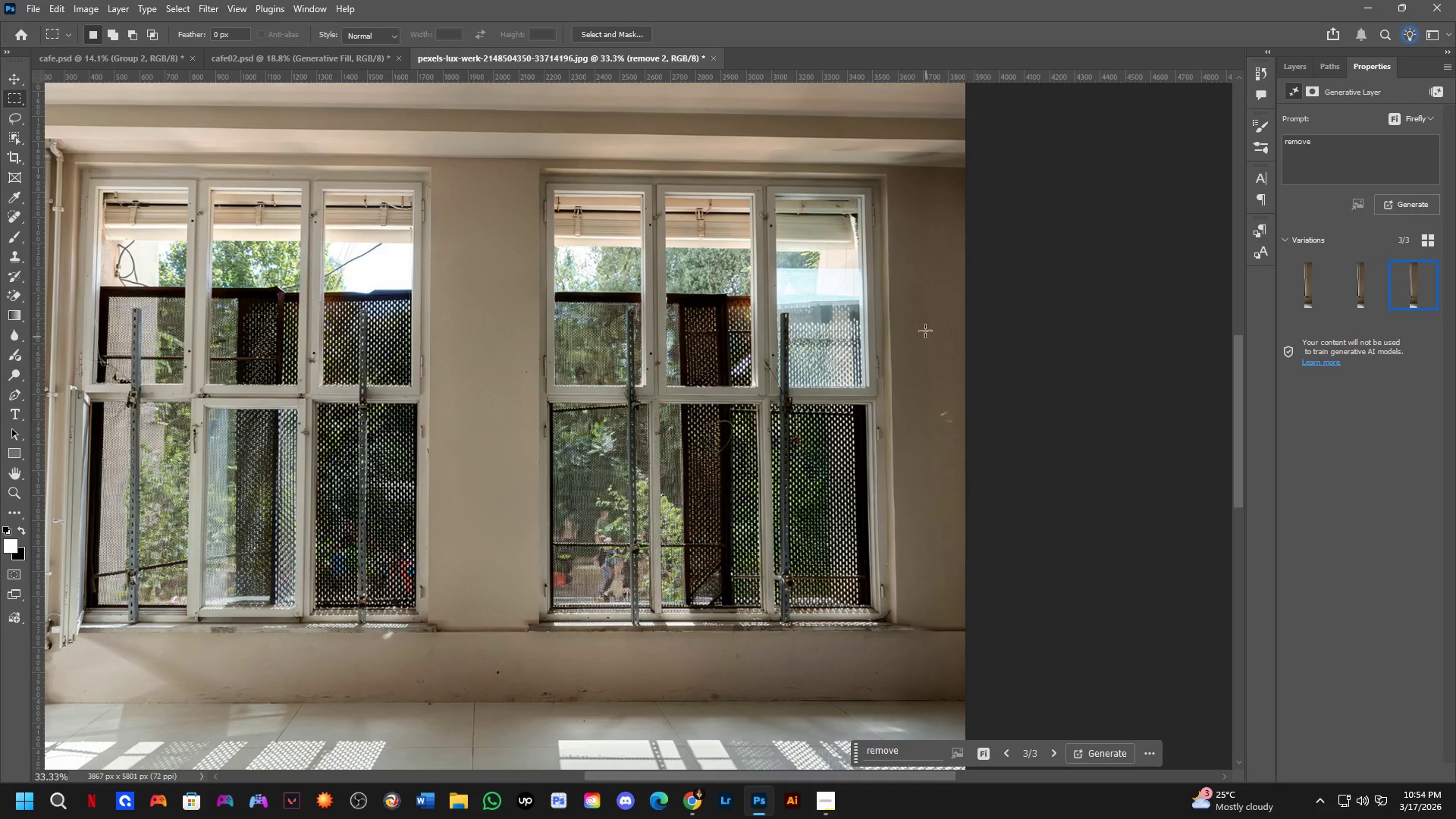 
left_click_drag(start_coordinate=[908, 182], to_coordinate=[965, 480])
 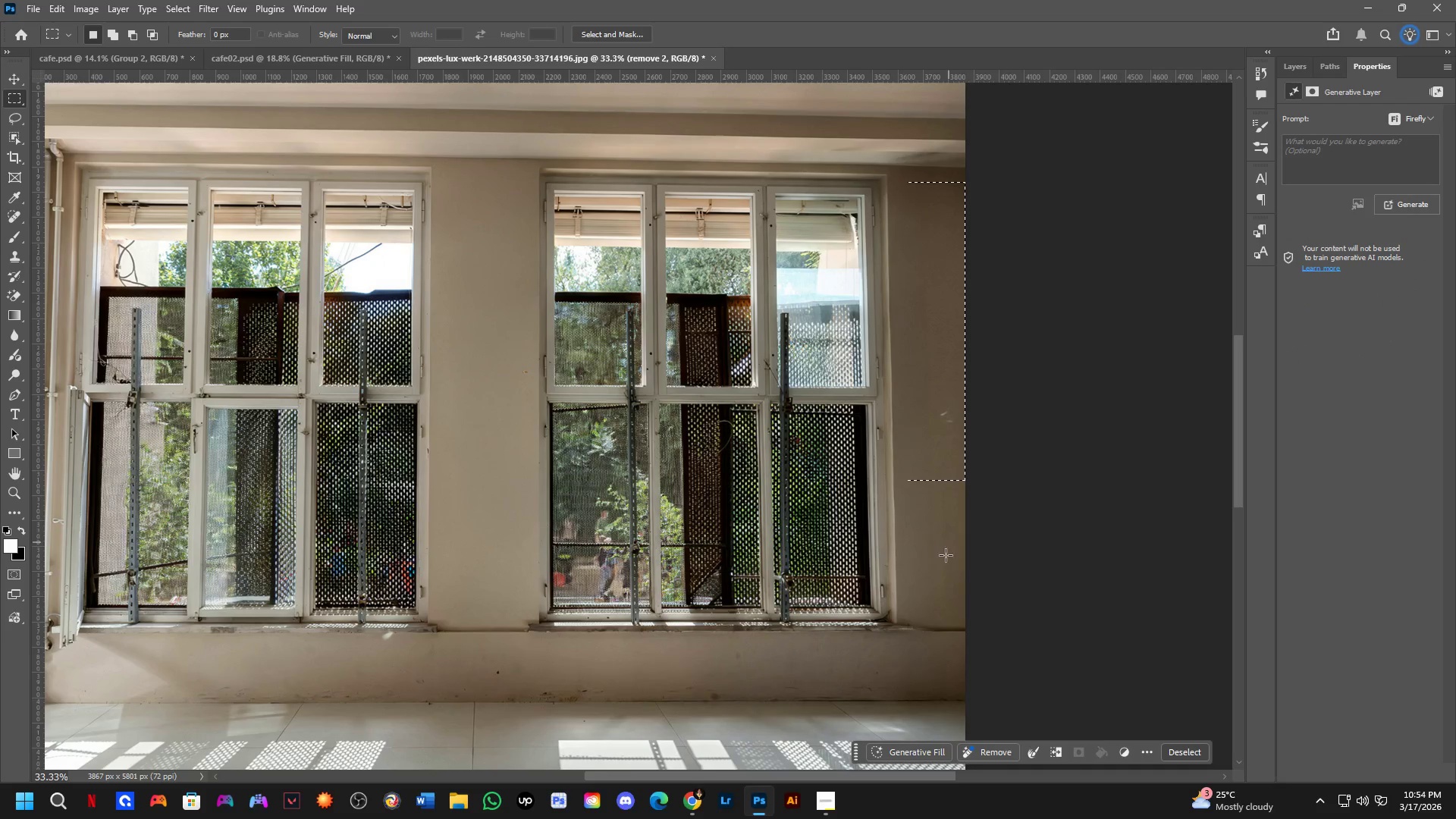 
hold_key(key=Space, duration=0.53)
 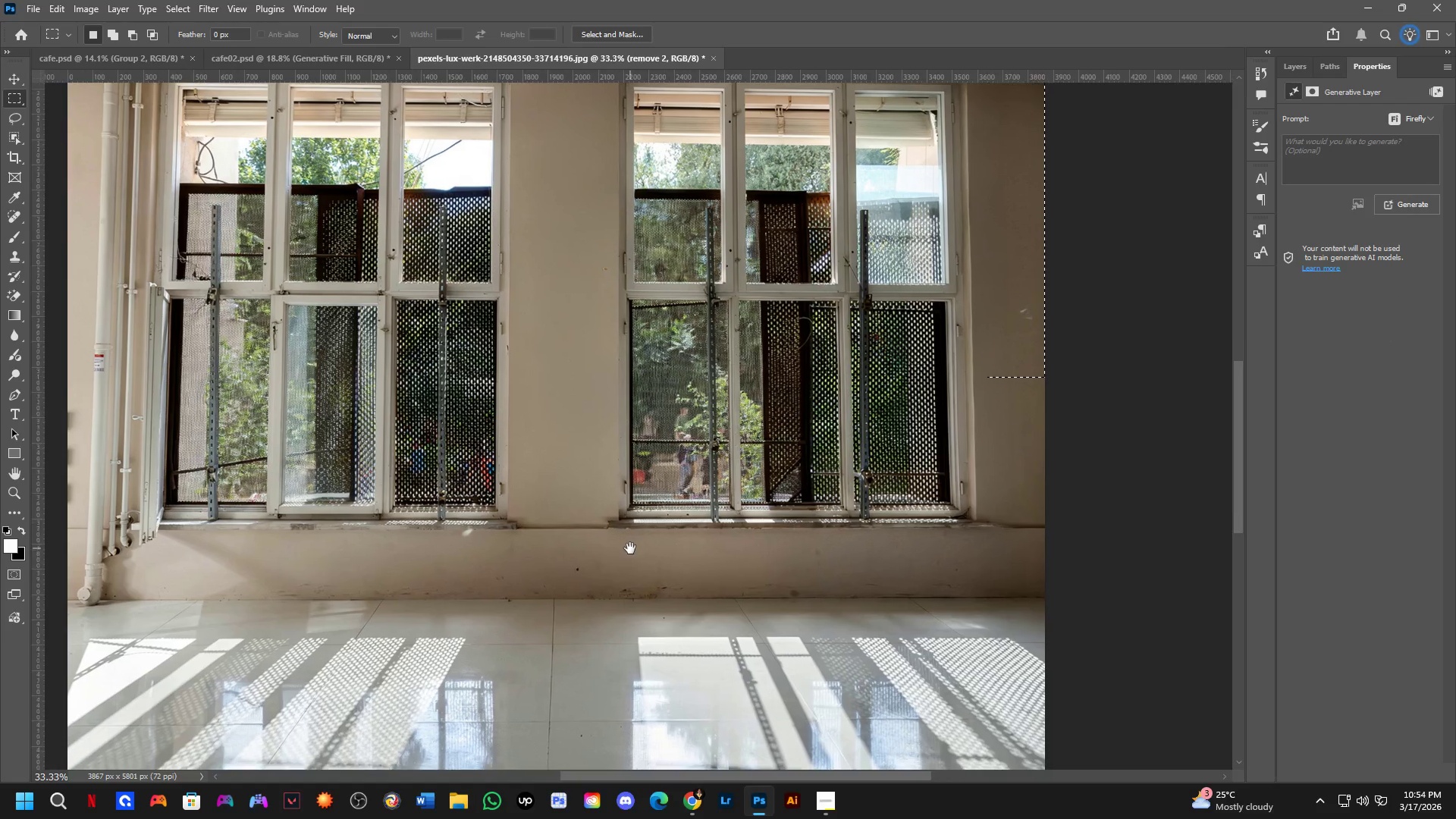 
left_click_drag(start_coordinate=[924, 610], to_coordinate=[954, 532])
 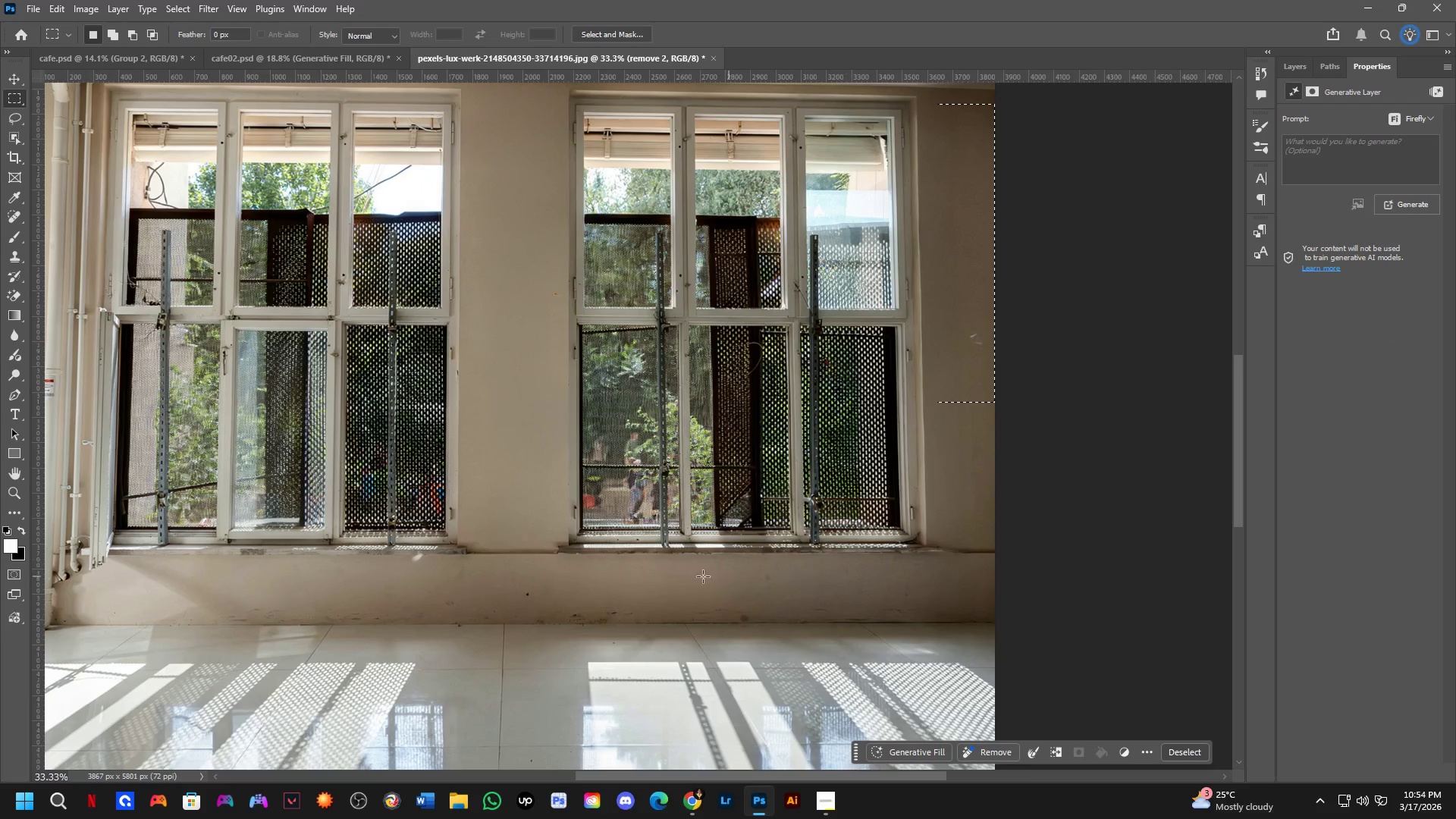 
hold_key(key=Space, duration=0.83)
 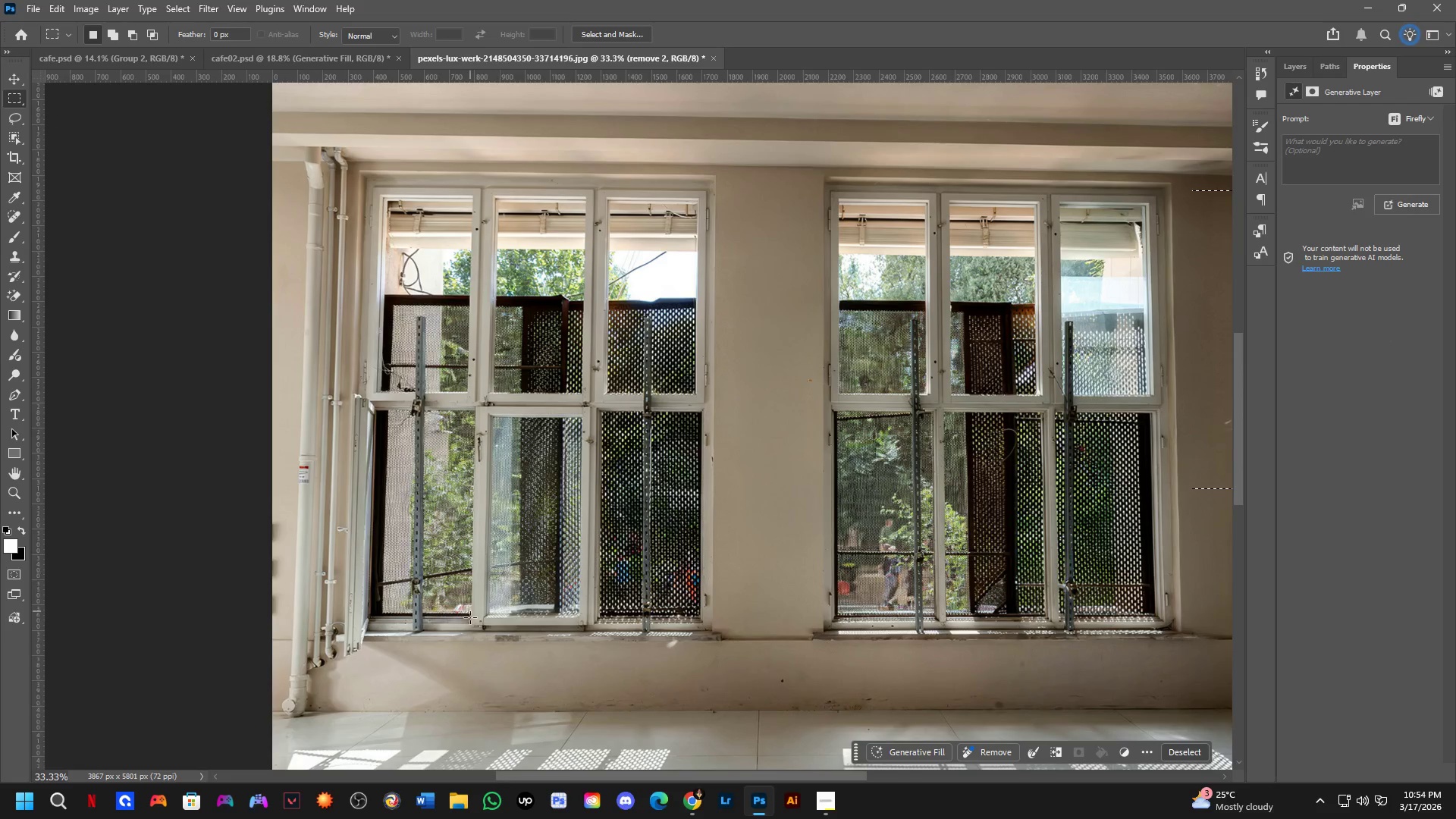 
left_click_drag(start_coordinate=[580, 573], to_coordinate=[835, 660])
 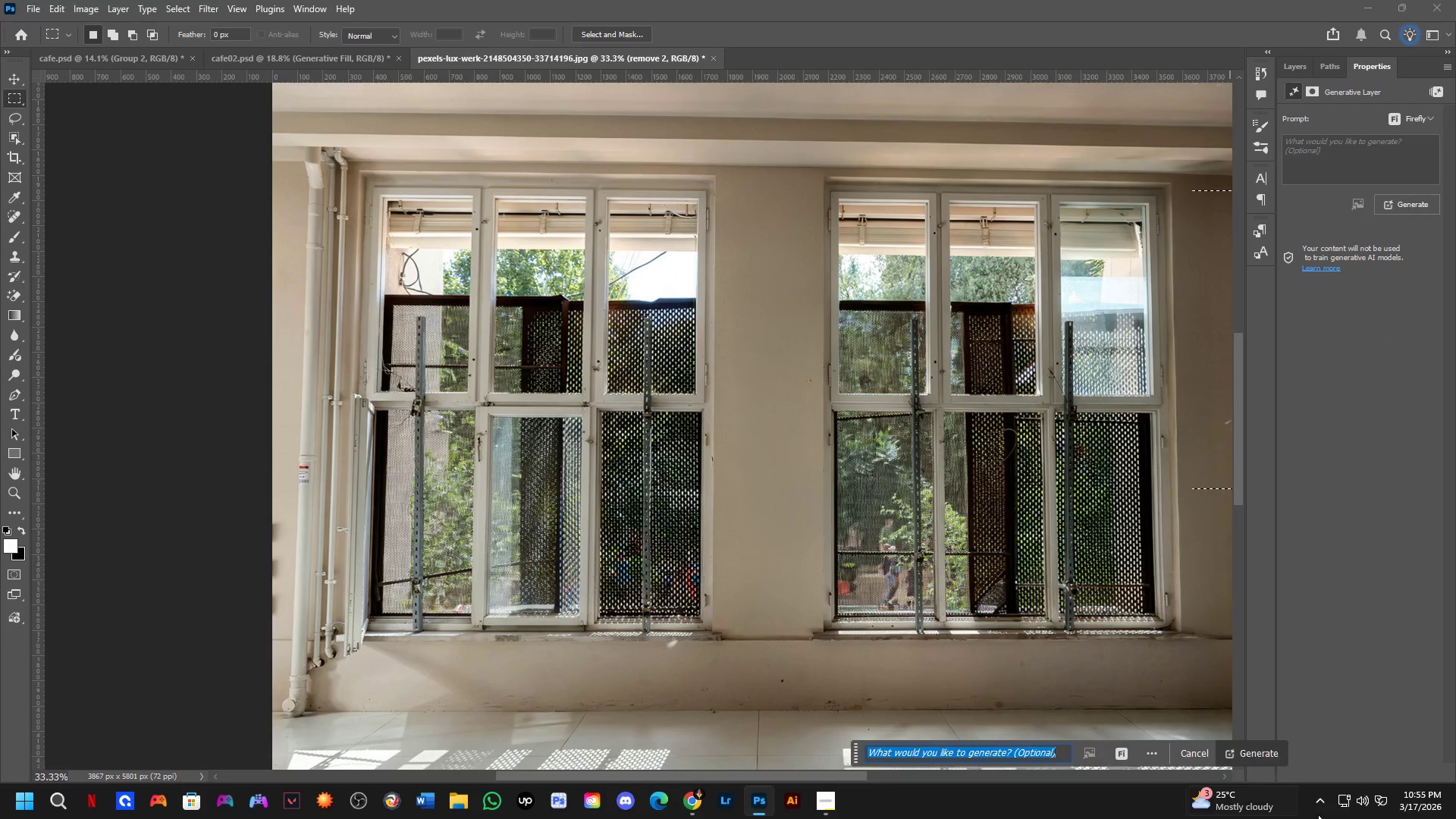 
left_click([1263, 755])
 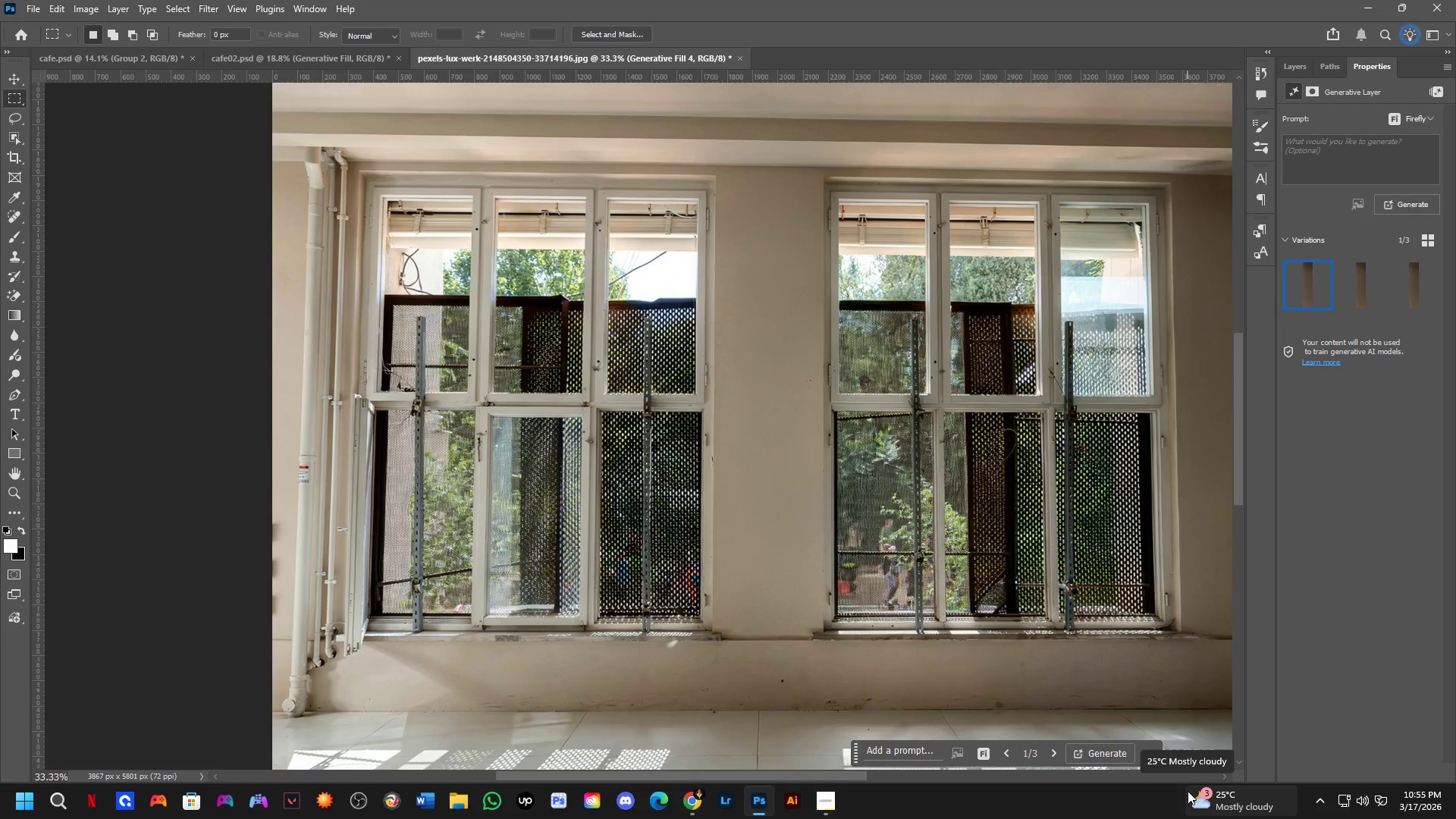 
wait(28.8)
 